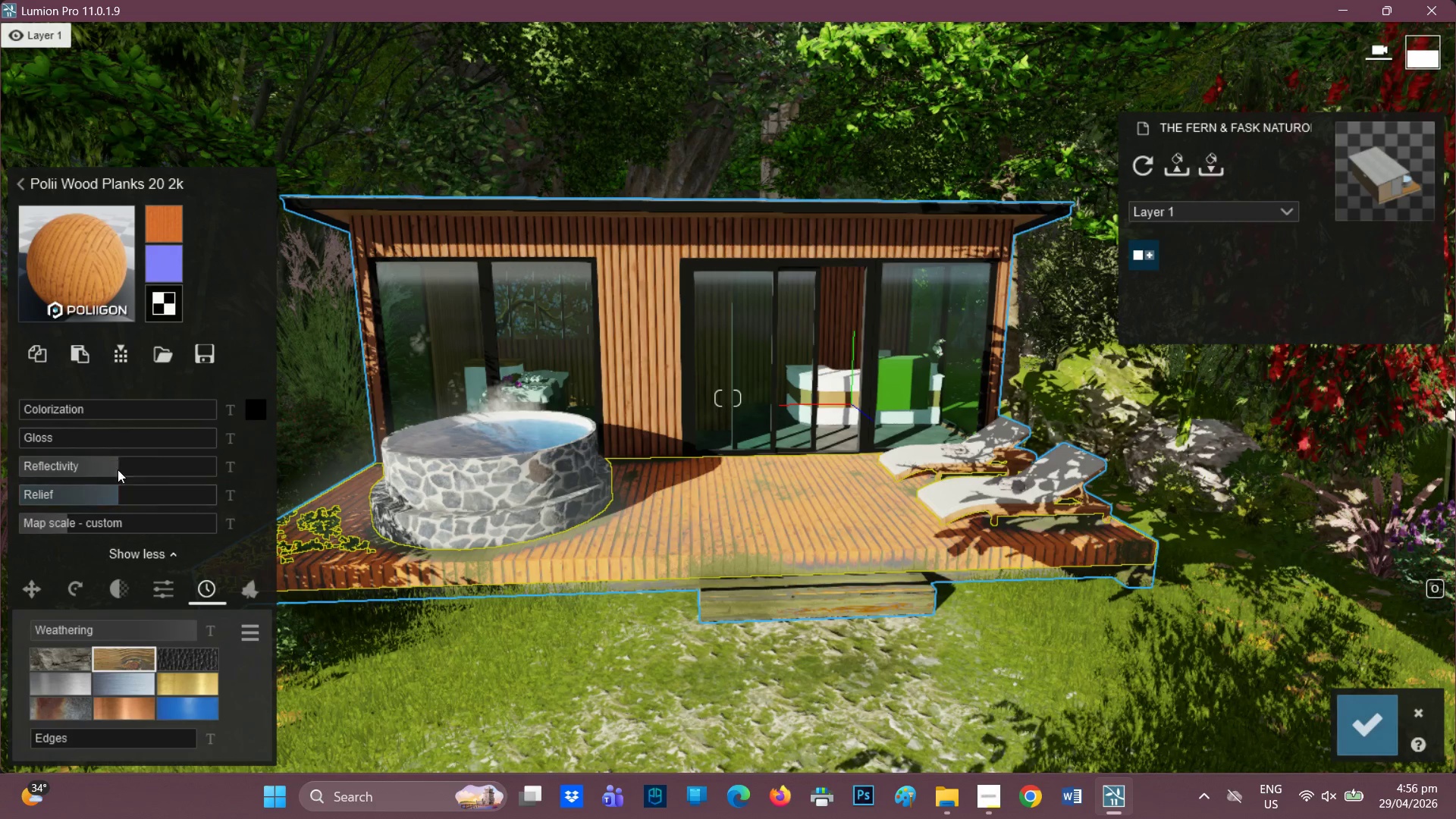 
left_click_drag(start_coordinate=[109, 466], to_coordinate=[0, 470])
 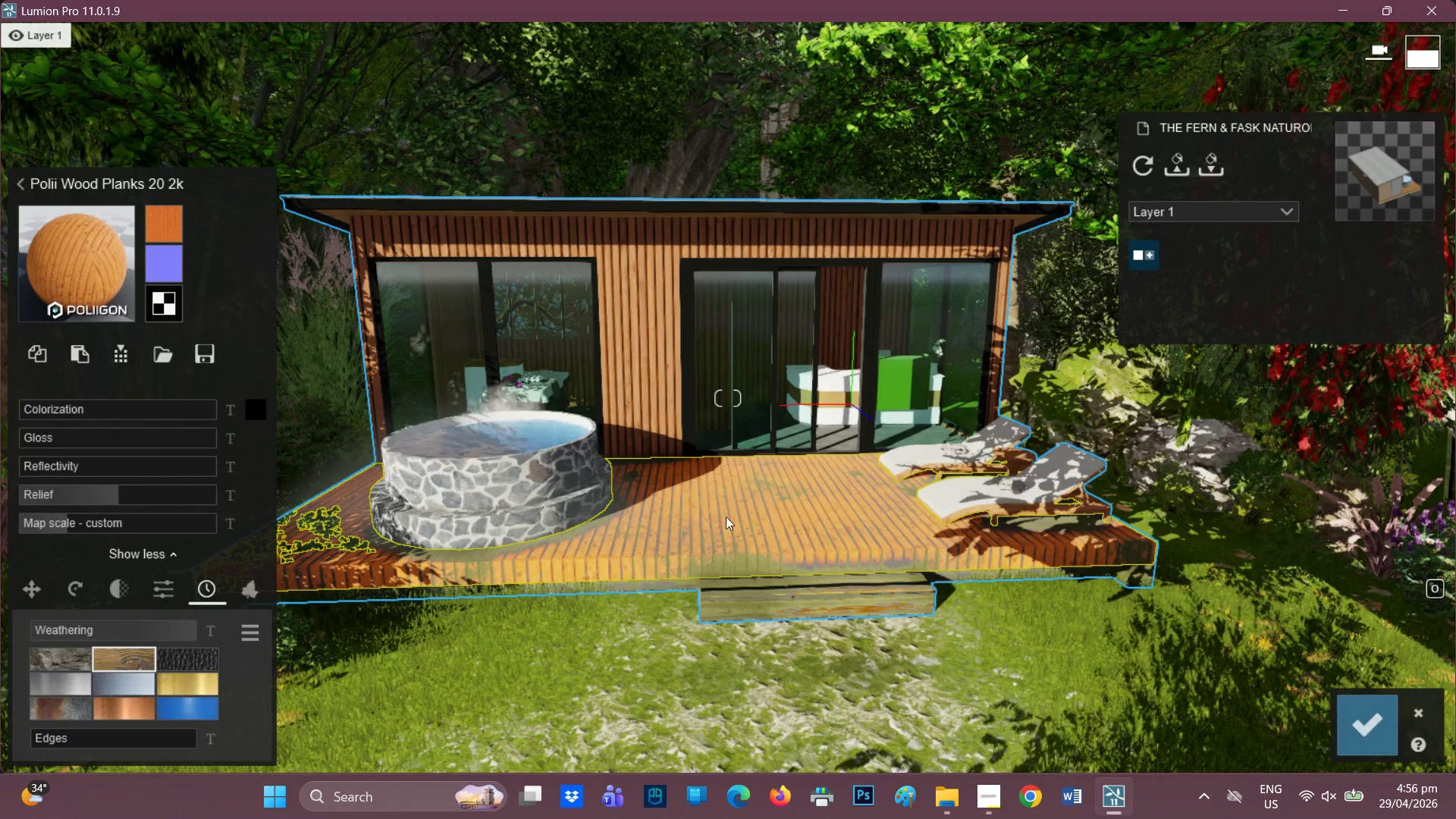 
scroll: coordinate [816, 518], scroll_direction: up, amount: 2.0
 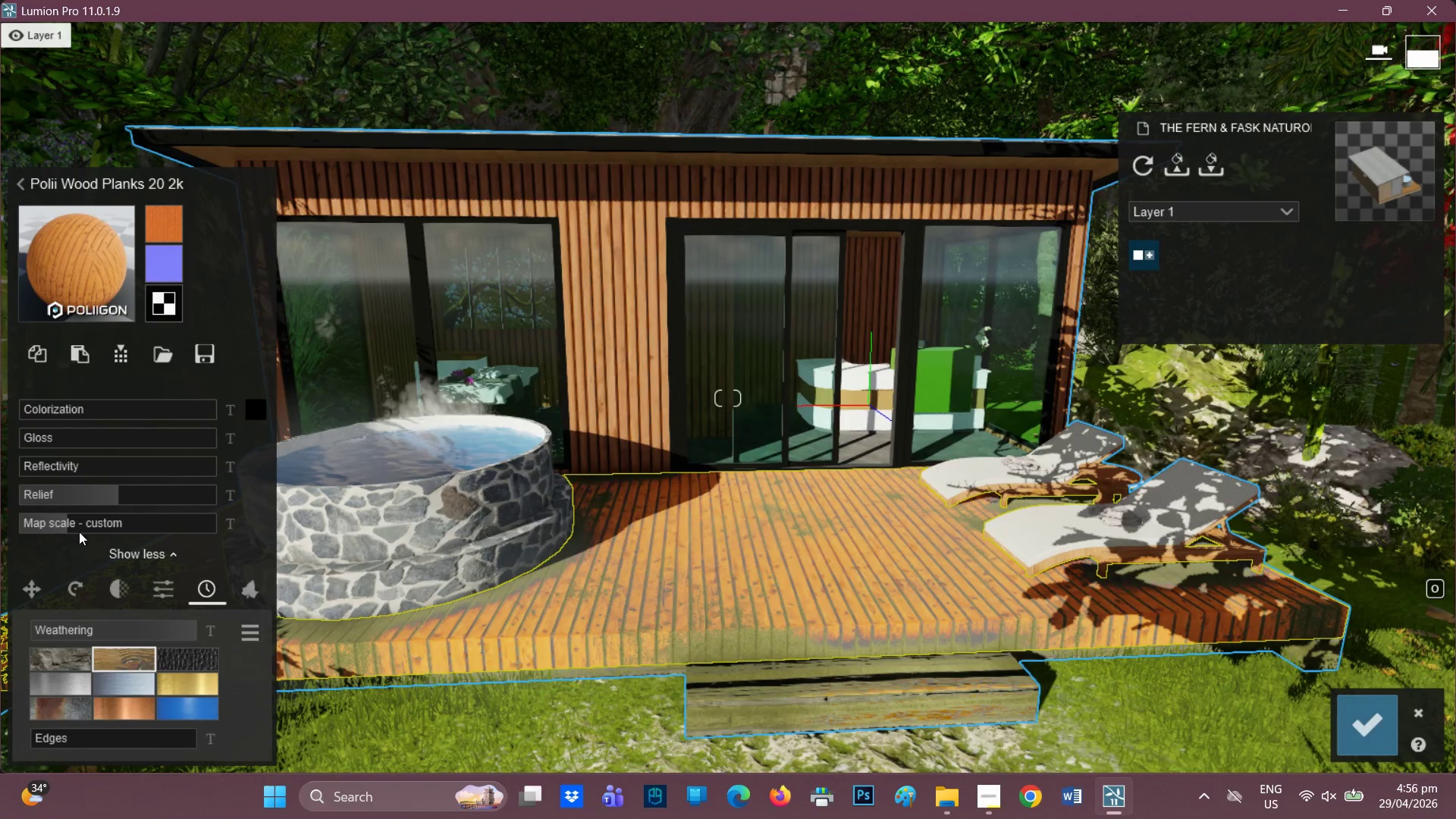 
left_click([71, 522])
 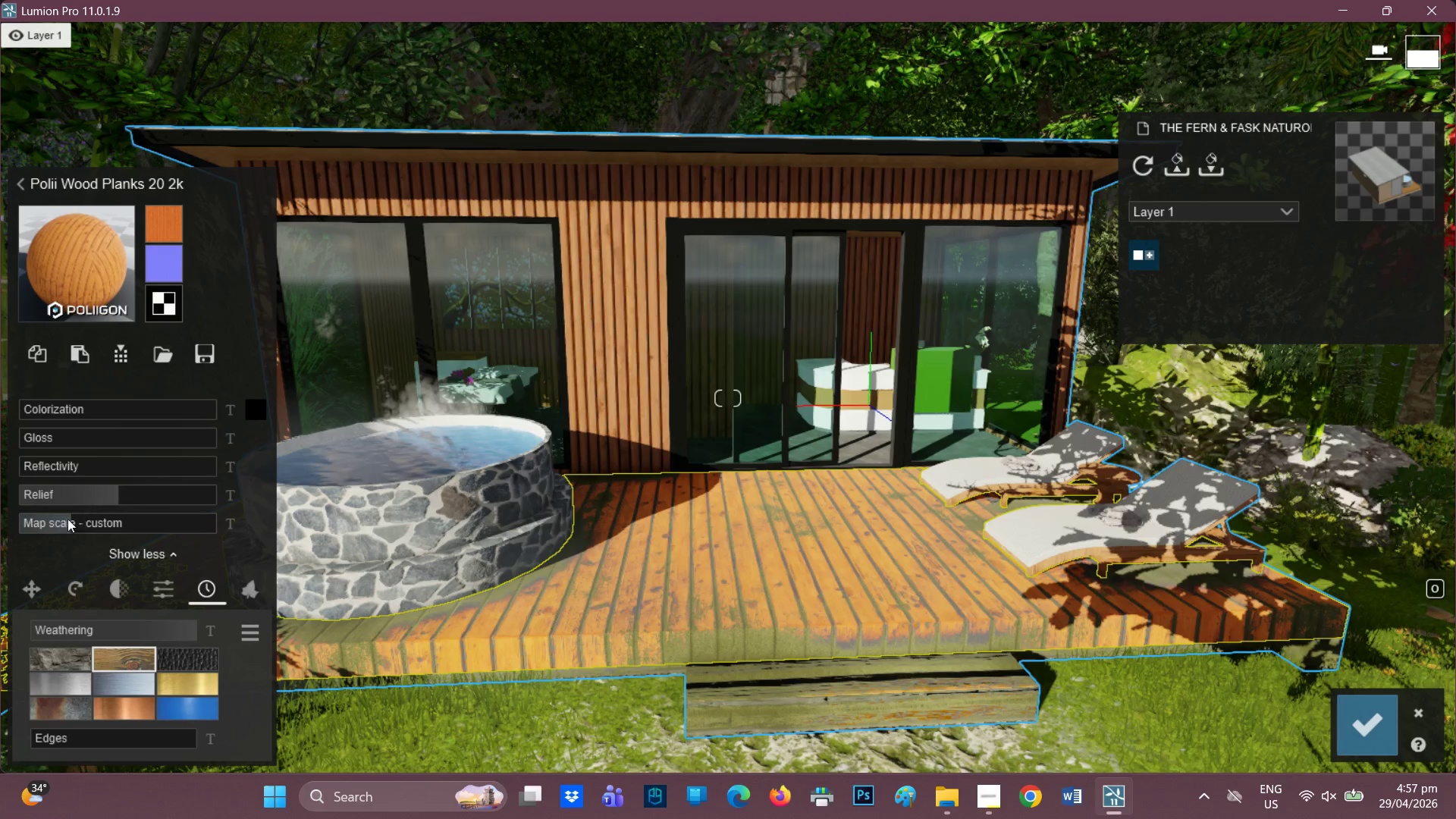 
left_click([77, 522])
 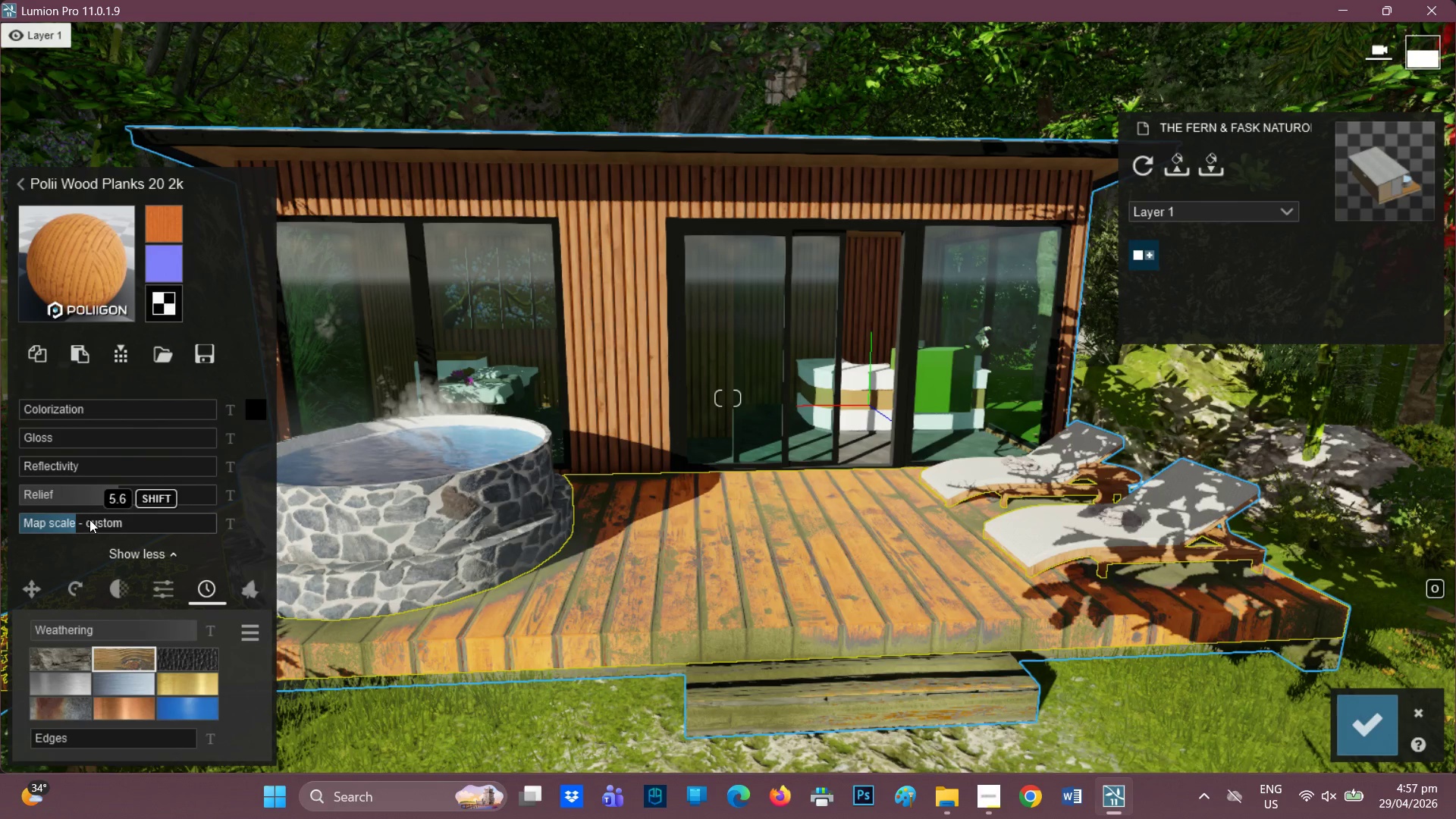 
scroll: coordinate [736, 566], scroll_direction: down, amount: 2.0
 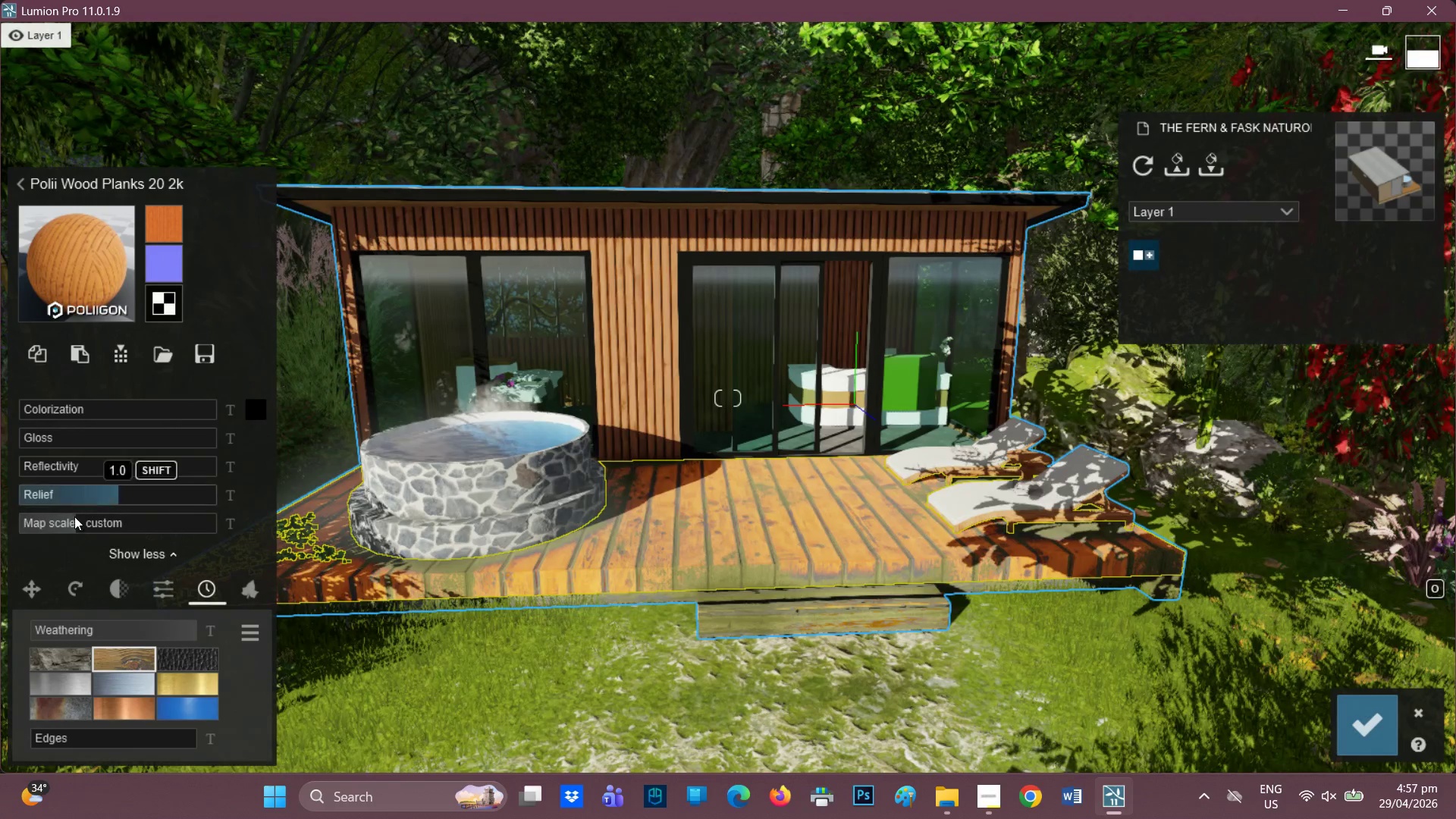 
left_click([72, 521])
 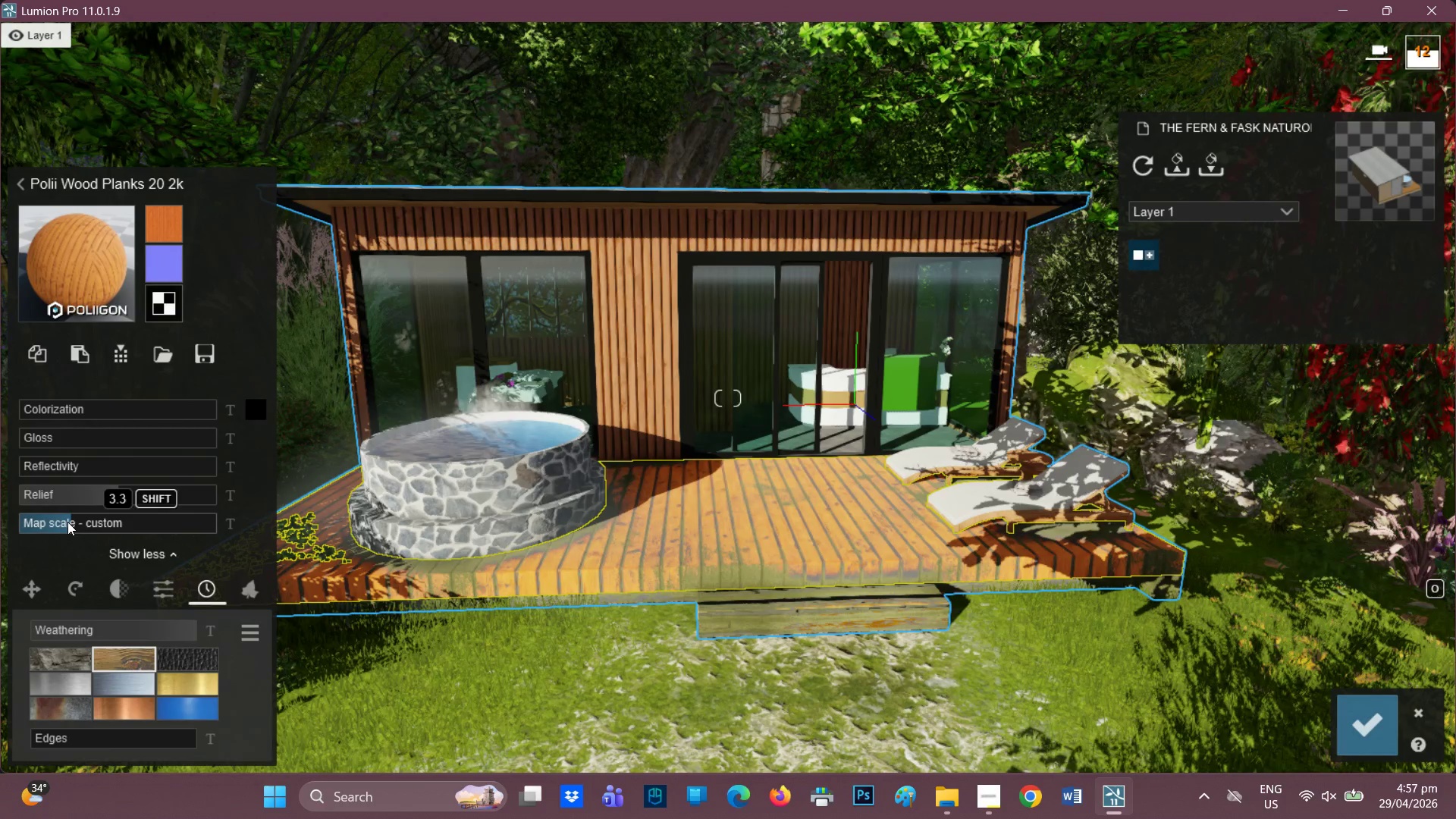 
left_click([67, 522])
 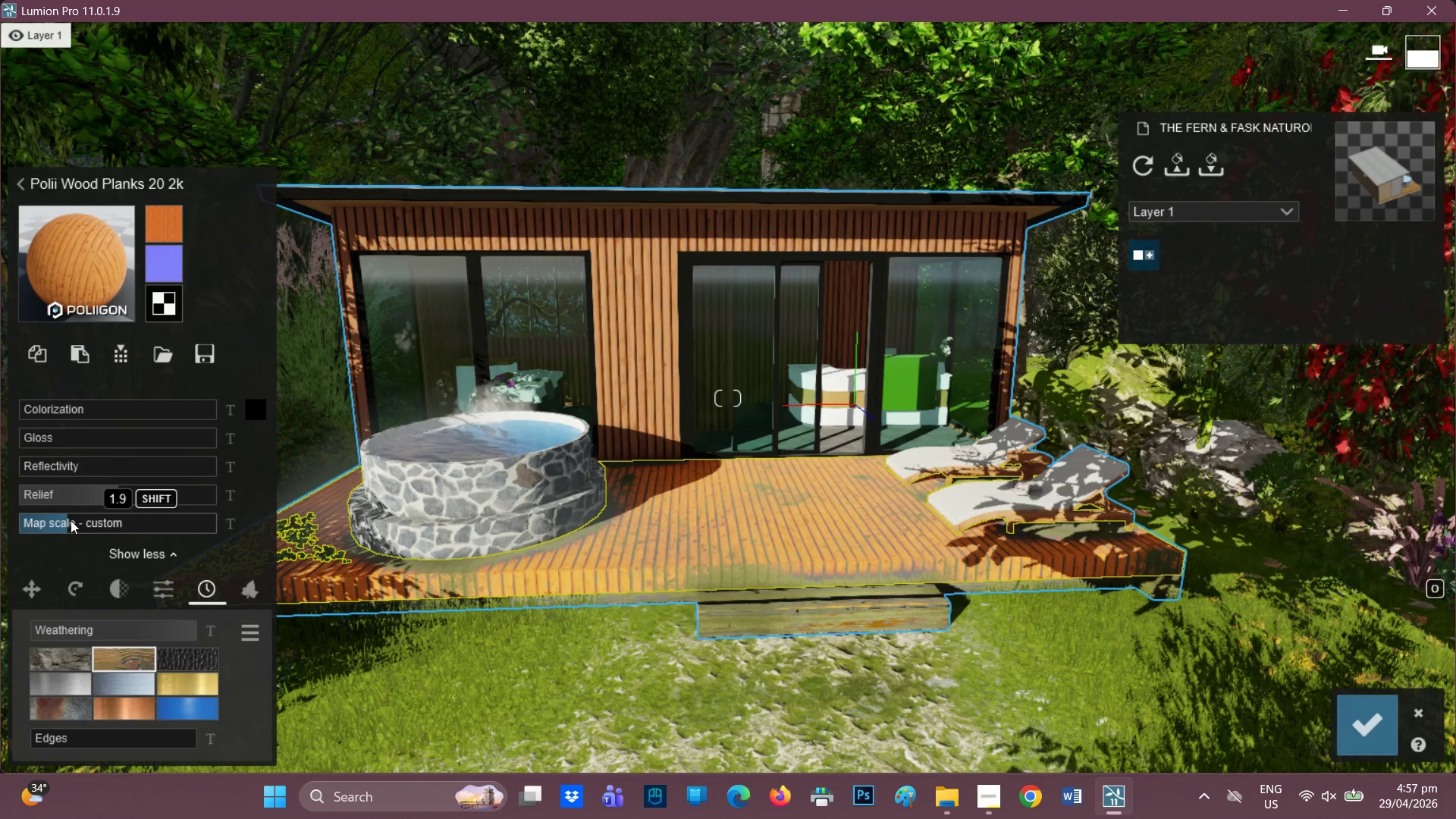 
left_click([67, 519])
 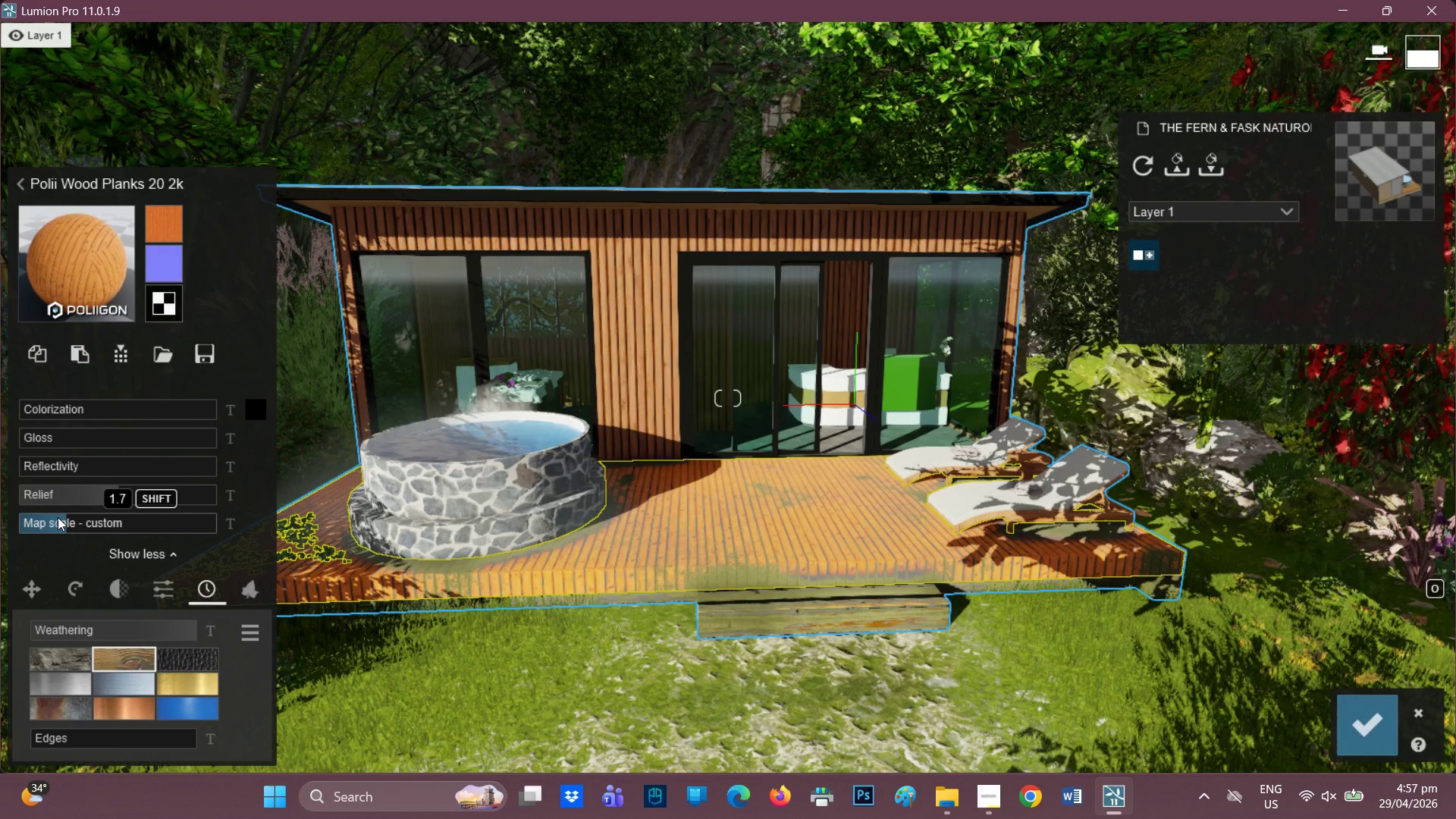 
left_click([58, 517])
 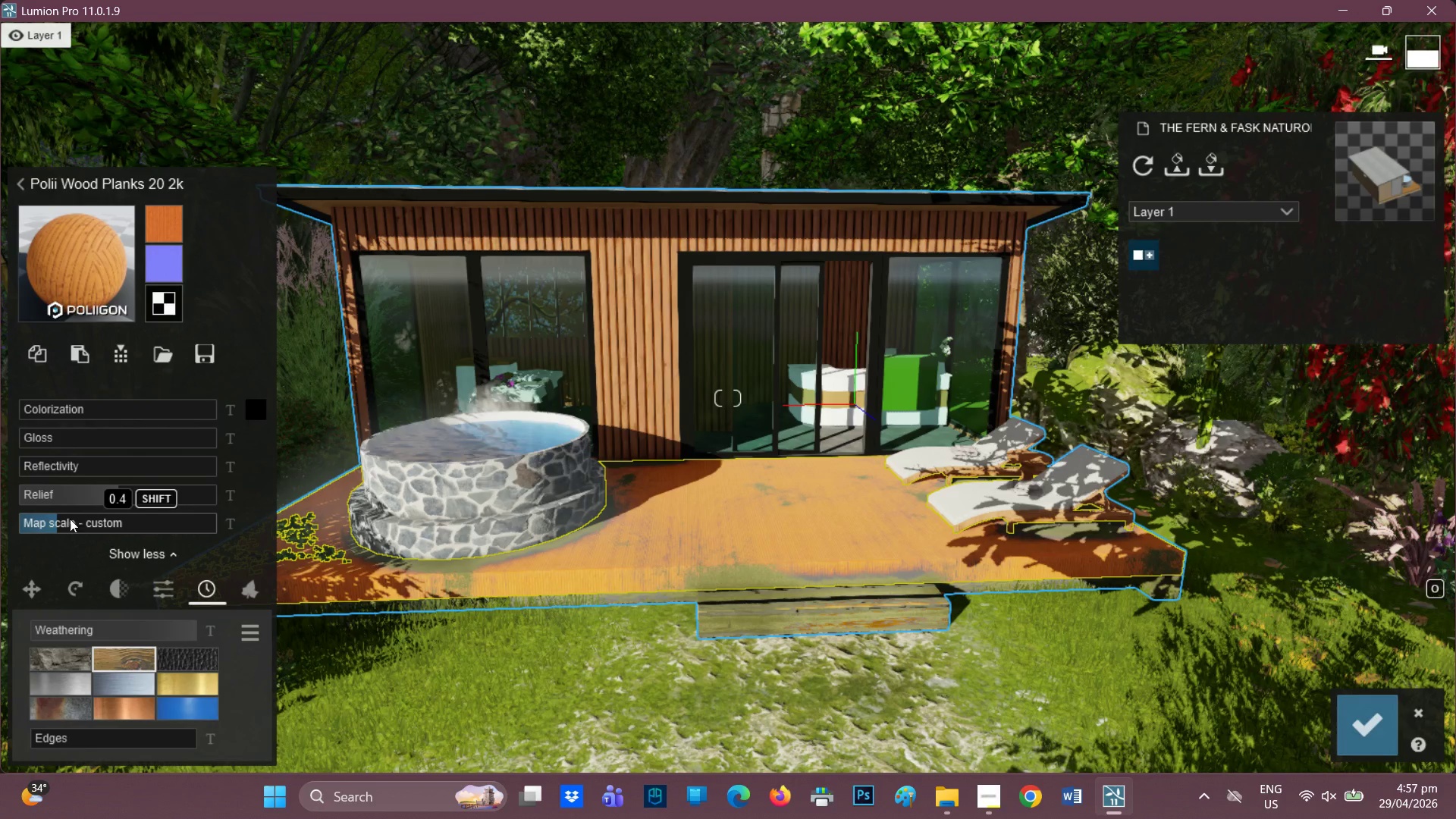 
scroll: coordinate [640, 602], scroll_direction: up, amount: 3.0
 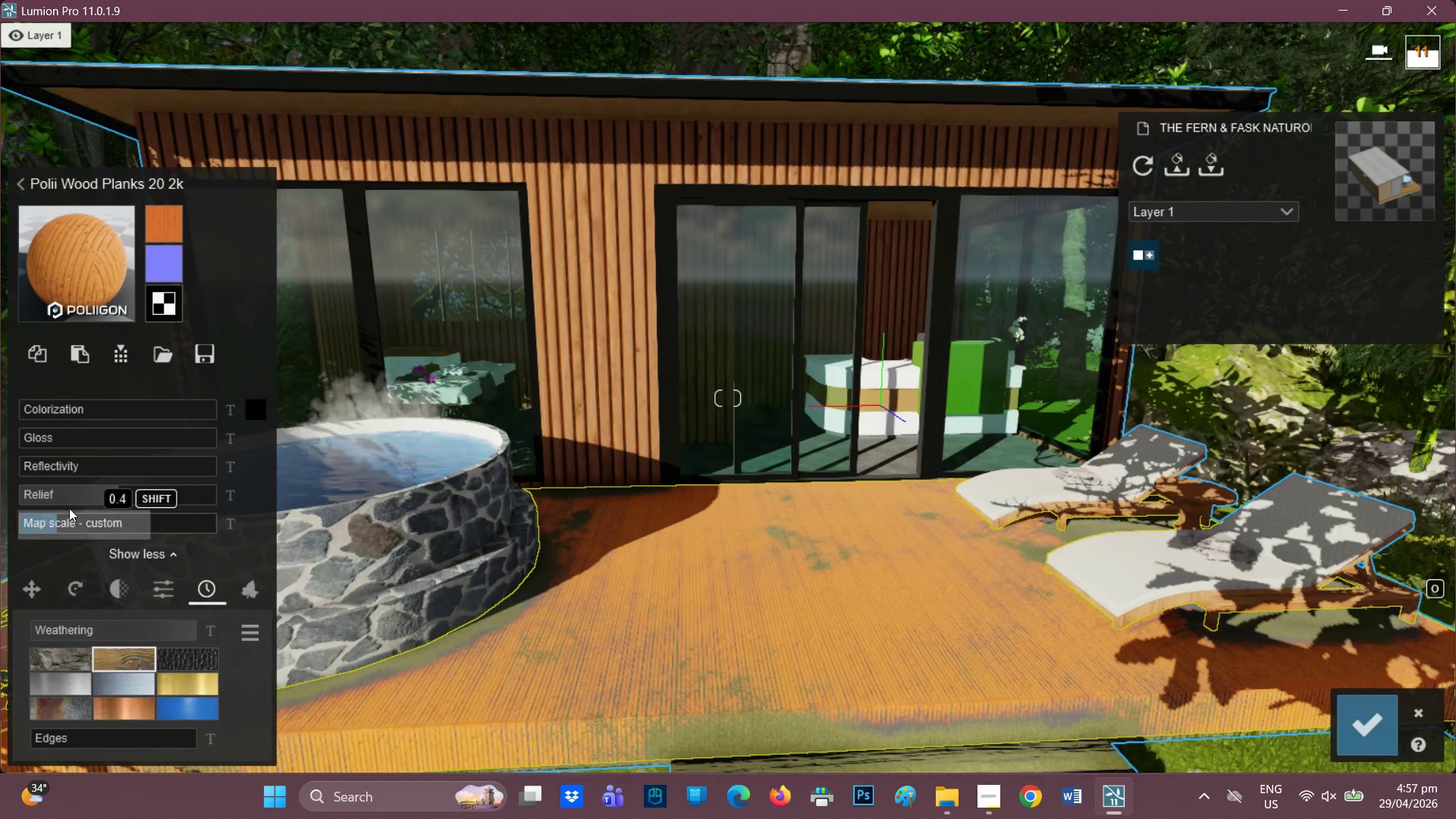 
left_click([63, 520])
 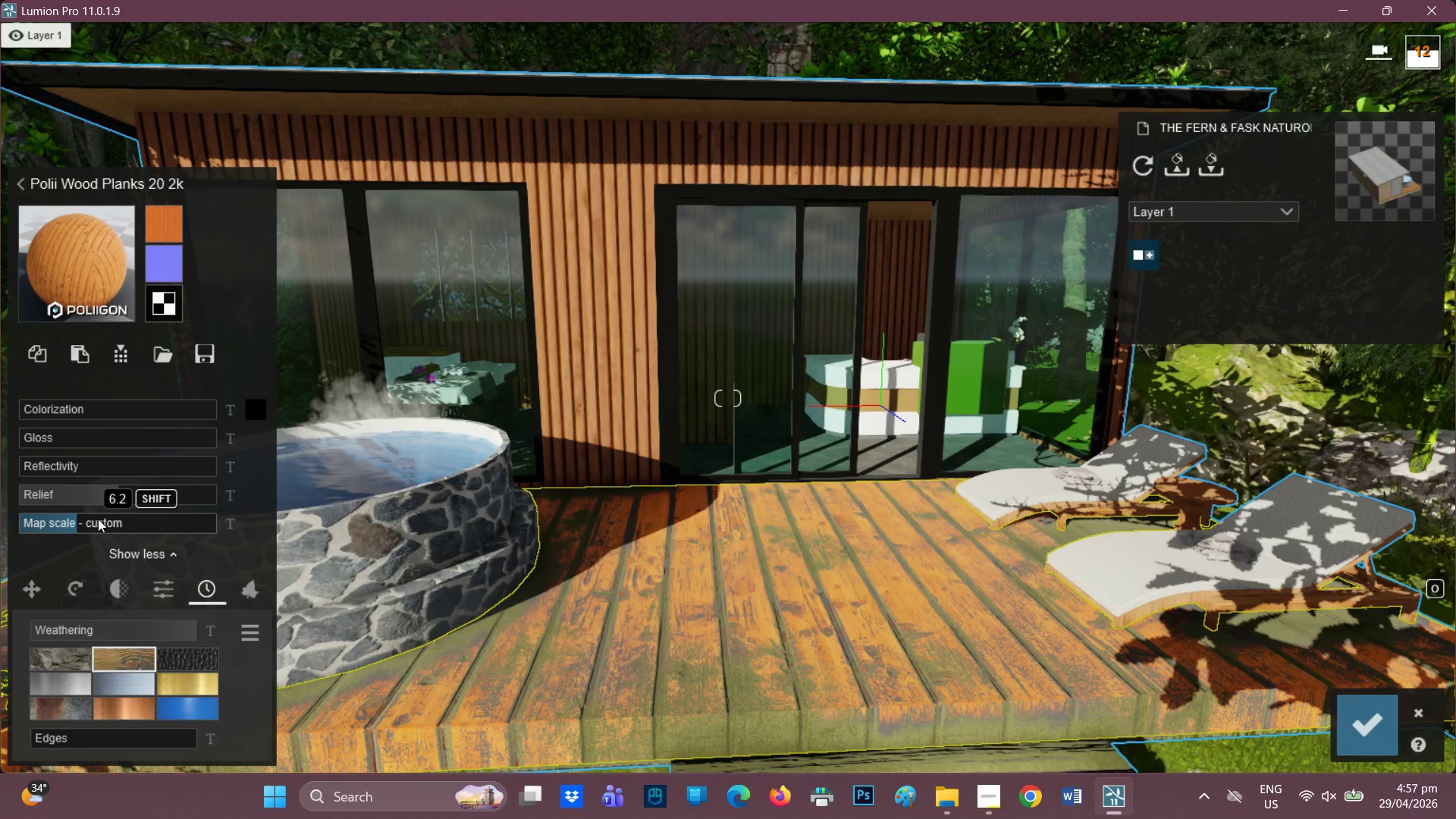 
scroll: coordinate [743, 544], scroll_direction: down, amount: 4.0
 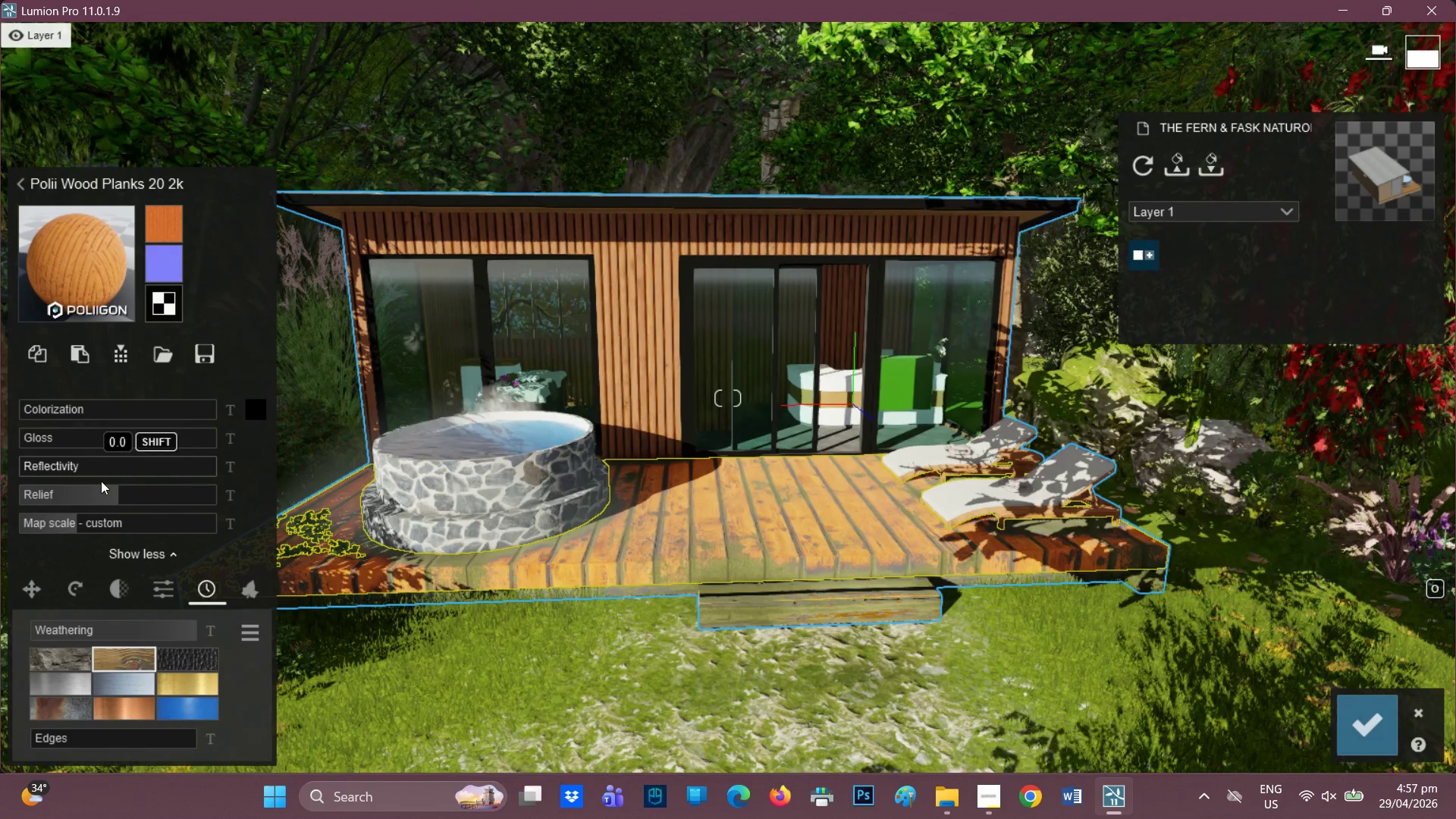 
left_click([108, 494])
 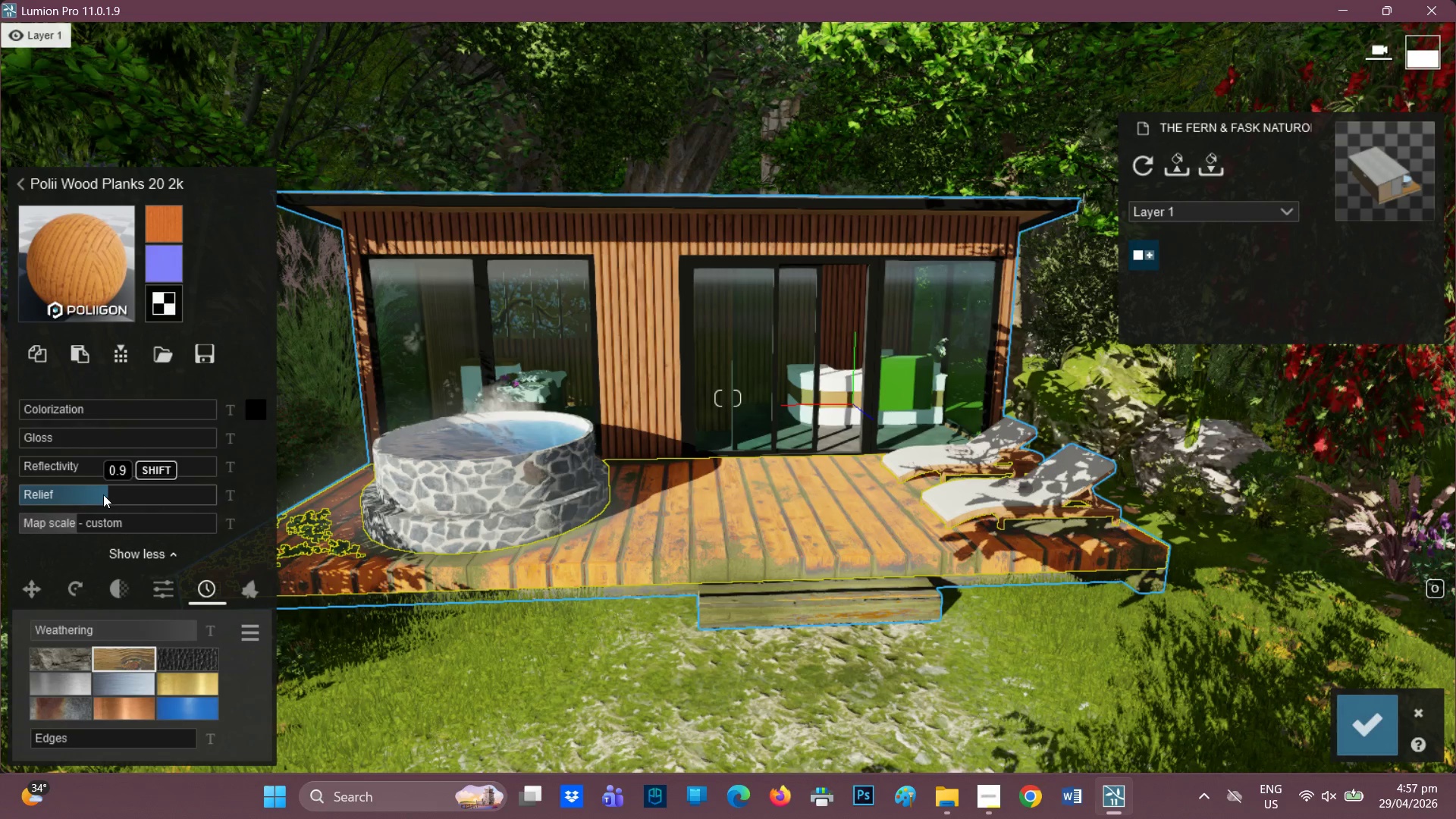 
left_click([99, 496])
 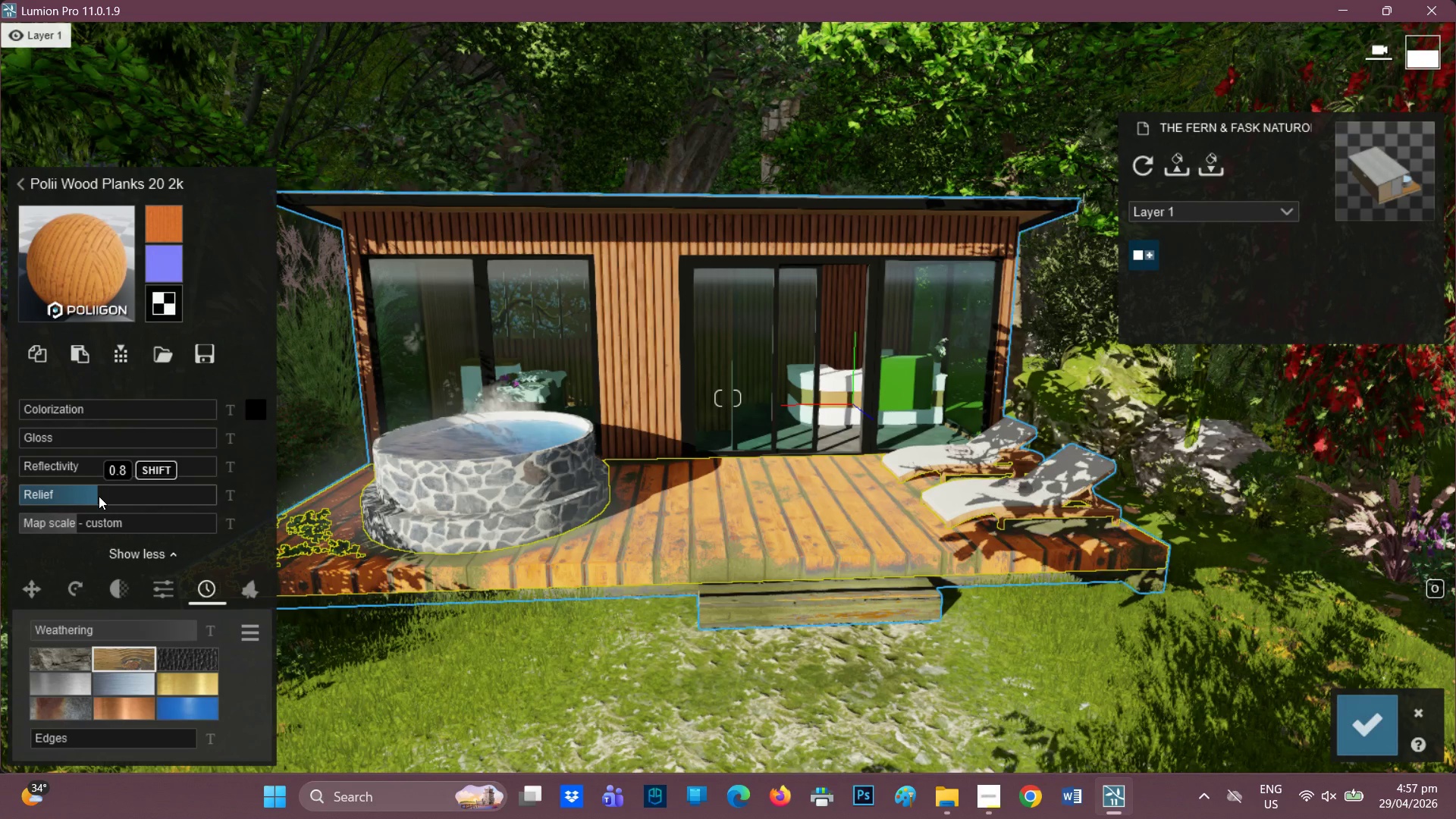 
left_click_drag(start_coordinate=[120, 489], to_coordinate=[256, 483])
 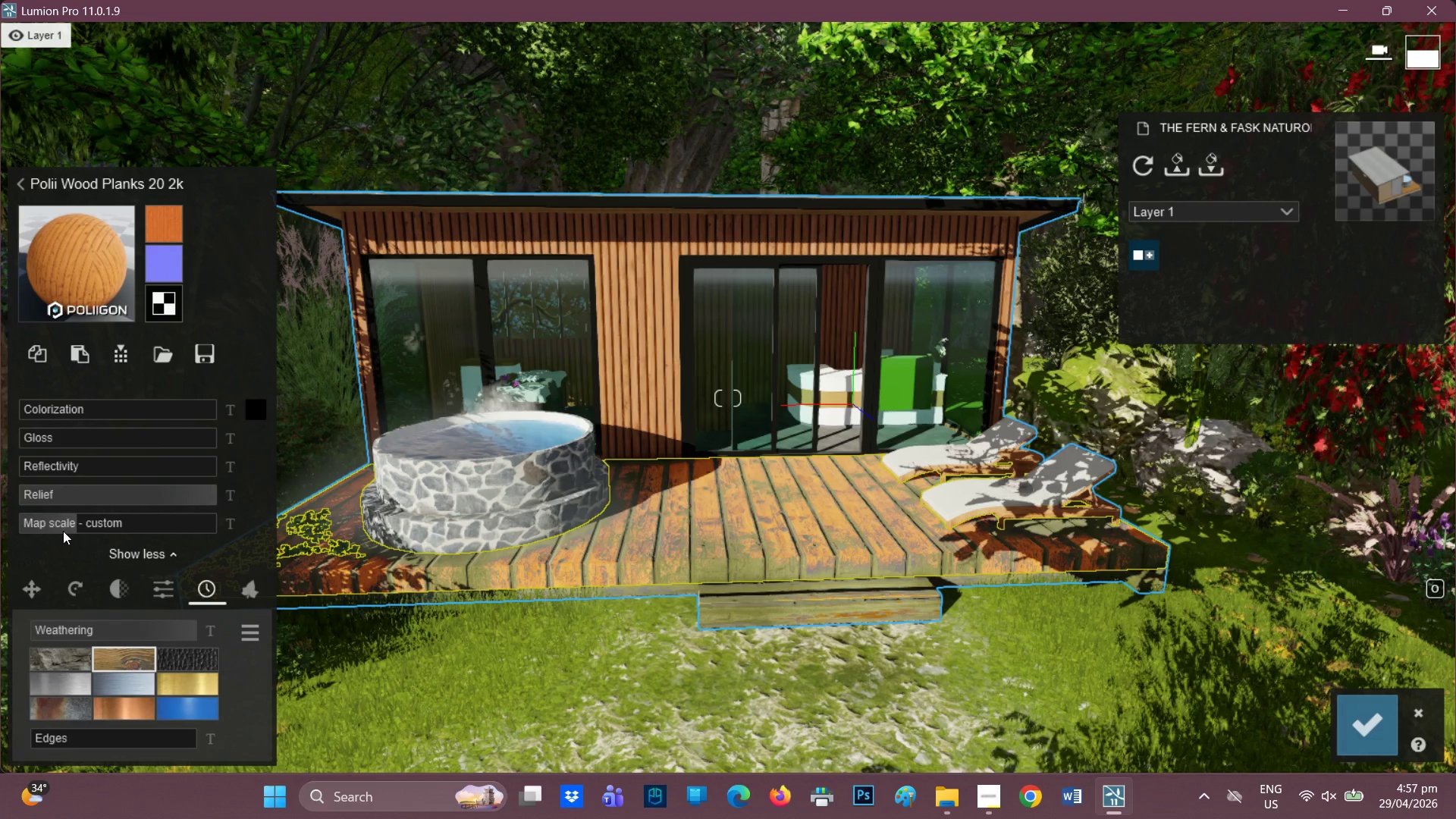 
left_click([71, 525])
 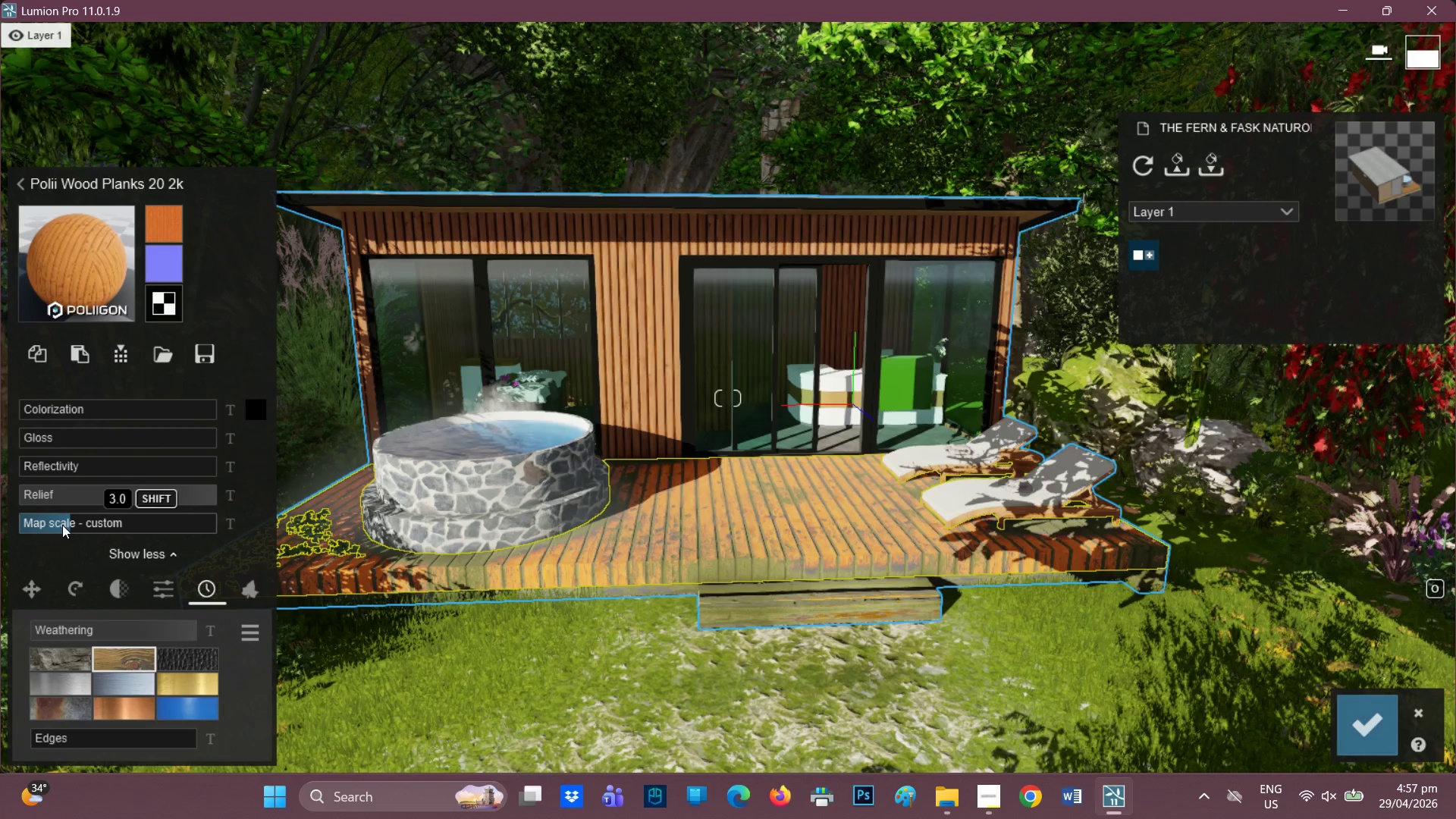 
left_click([62, 525])
 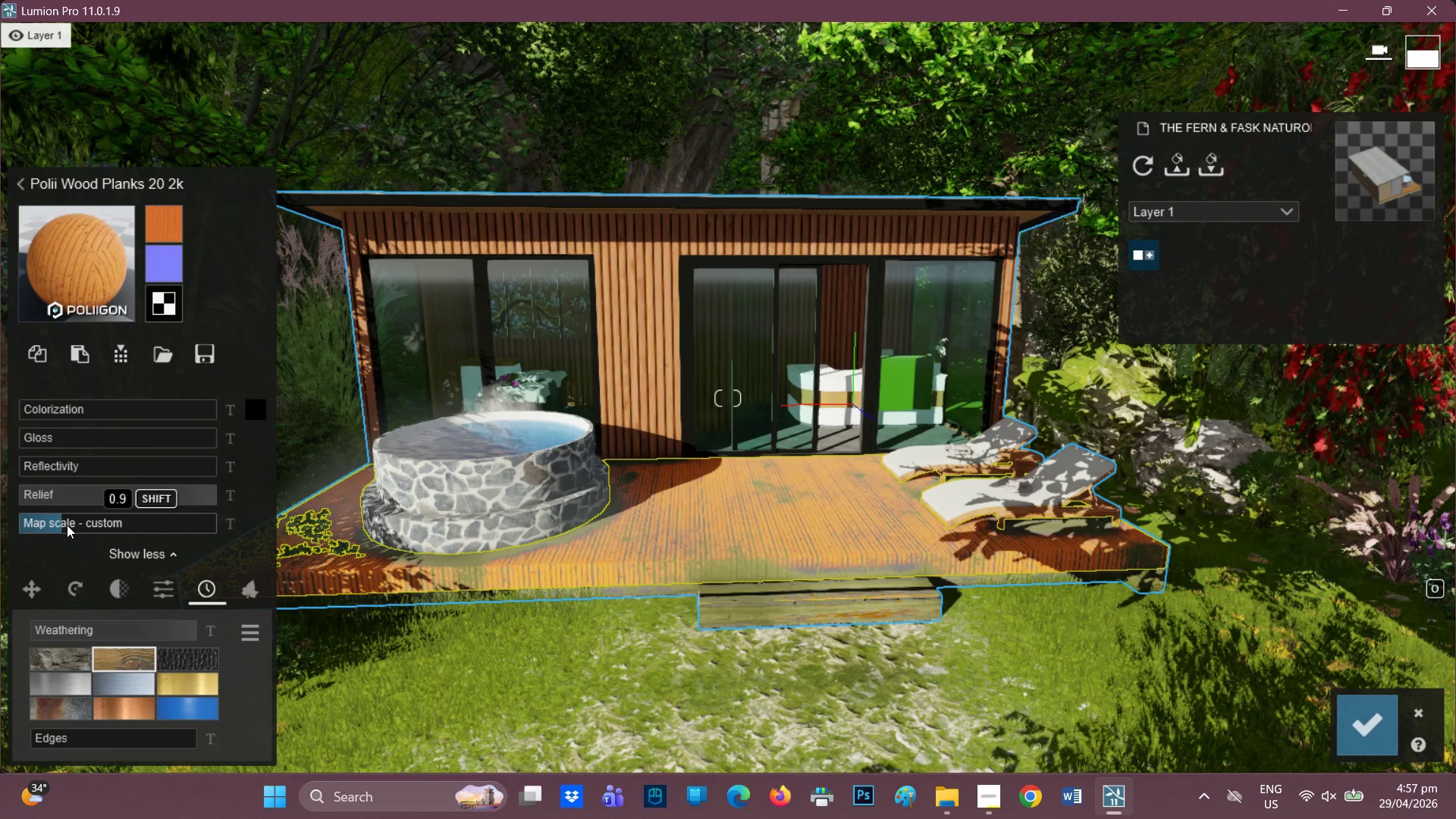 
left_click([67, 525])
 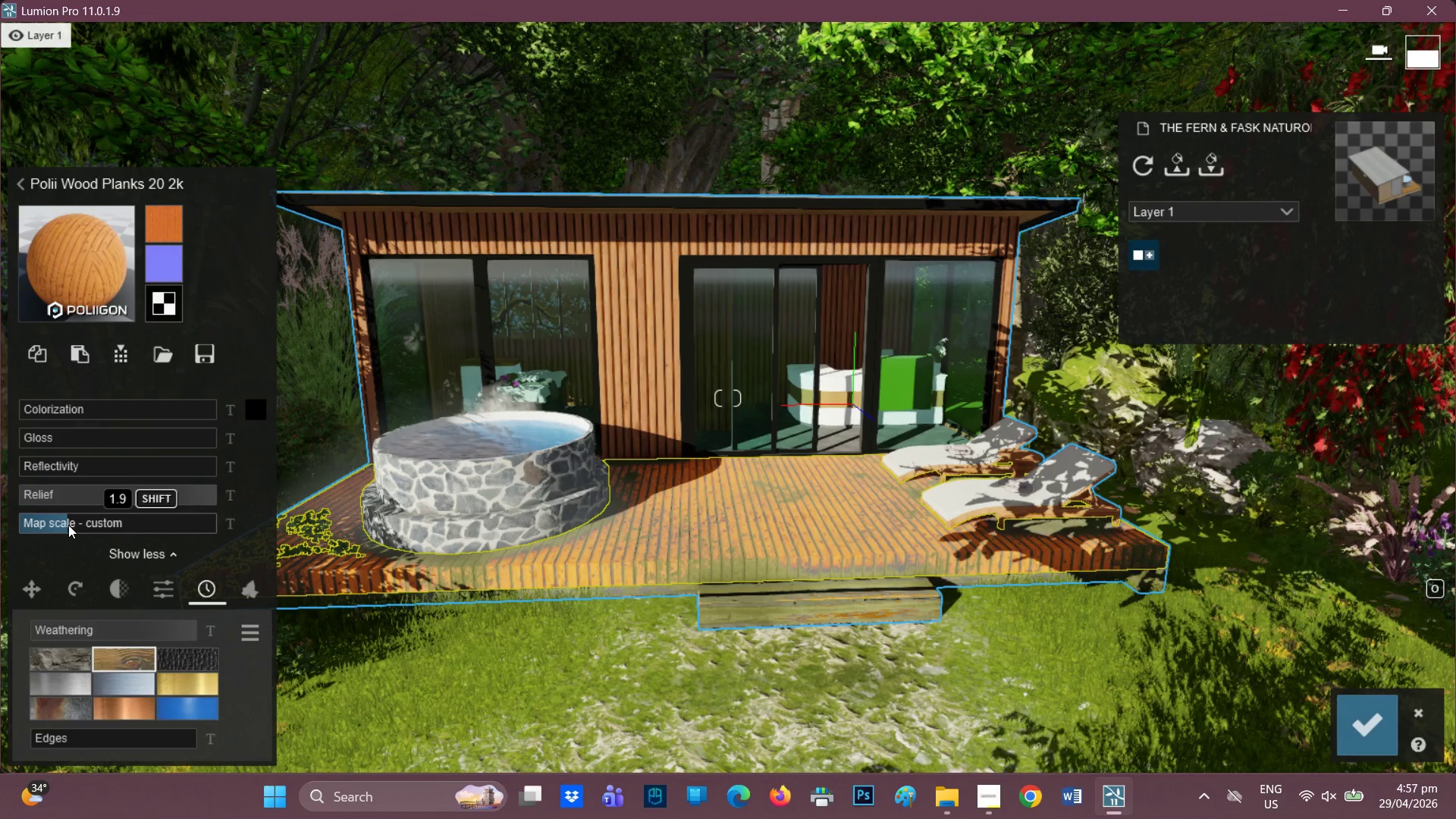 
left_click([69, 525])
 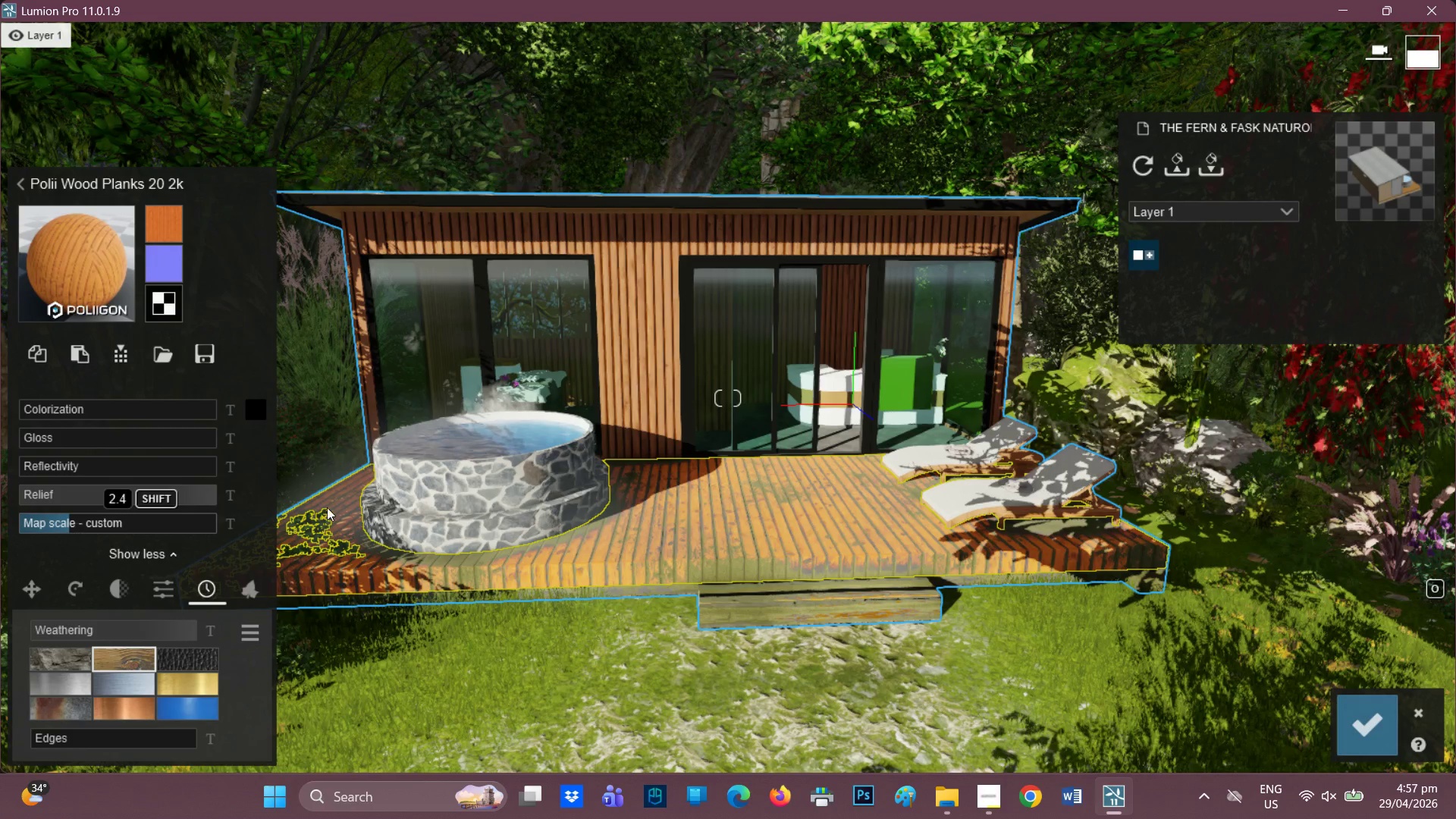 
scroll: coordinate [680, 559], scroll_direction: up, amount: 2.0
 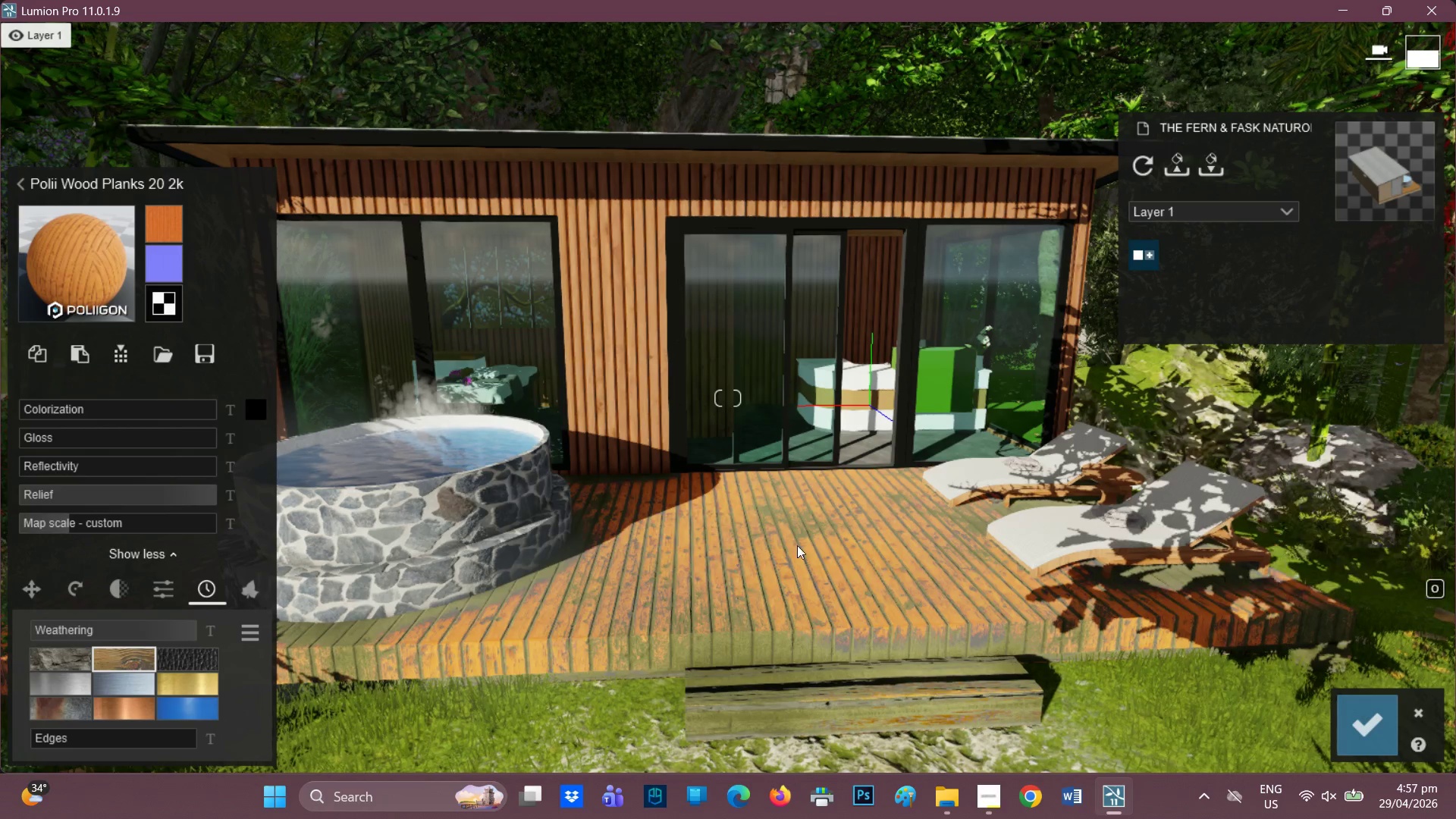 
scroll: coordinate [932, 466], scroll_direction: down, amount: 1.0
 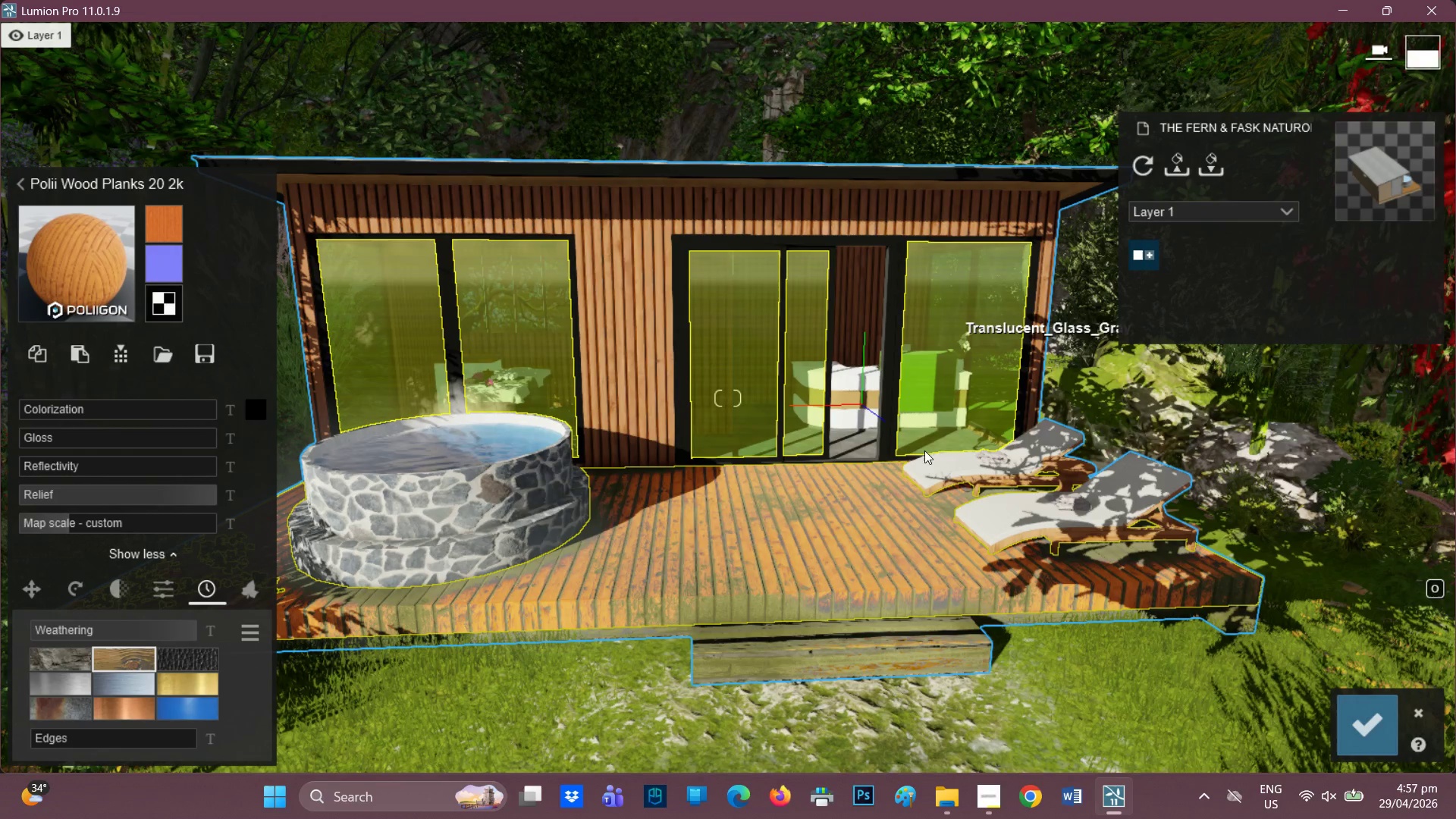 
wait(5.89)
 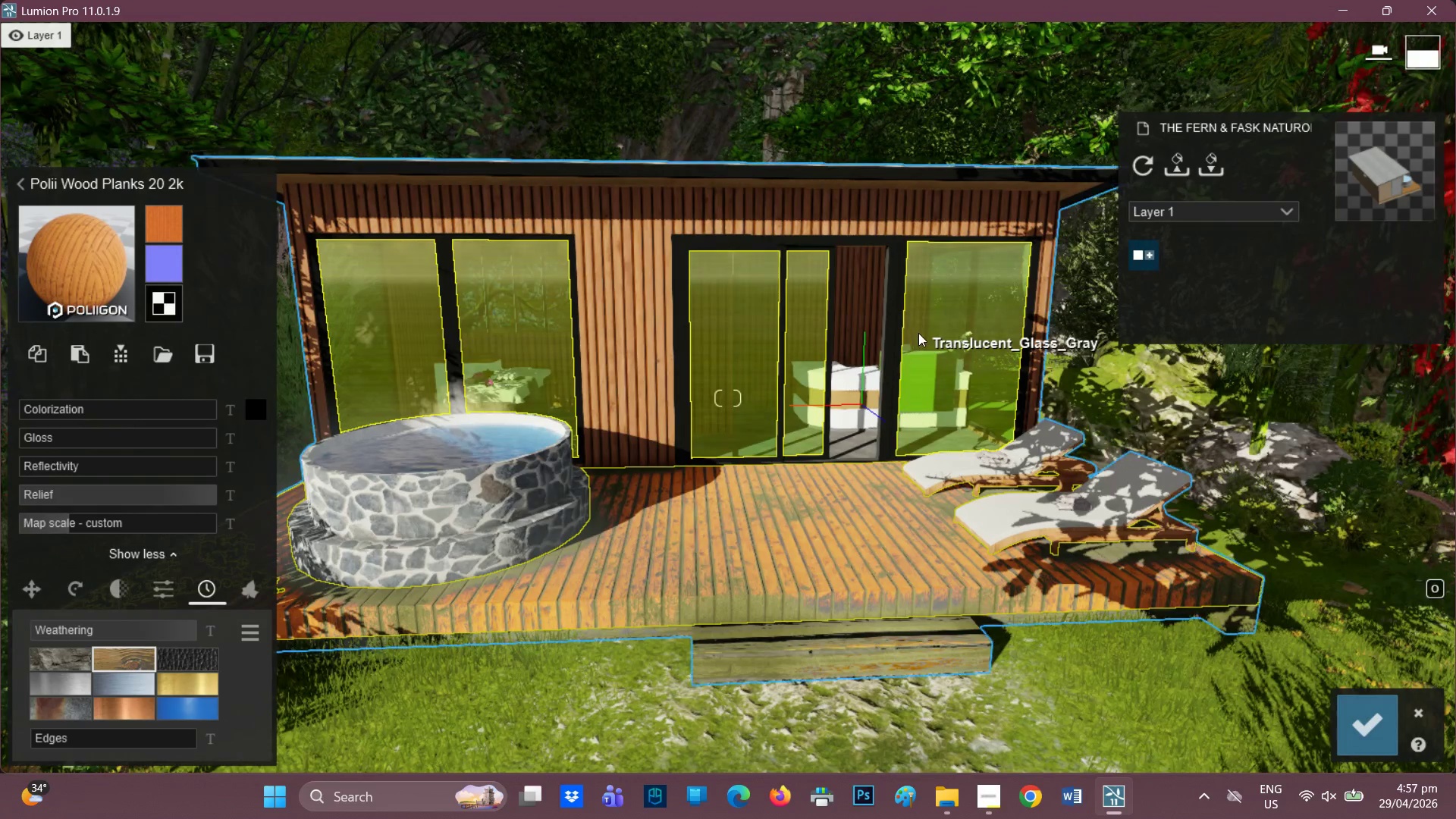 
scroll: coordinate [815, 494], scroll_direction: up, amount: 2.0
 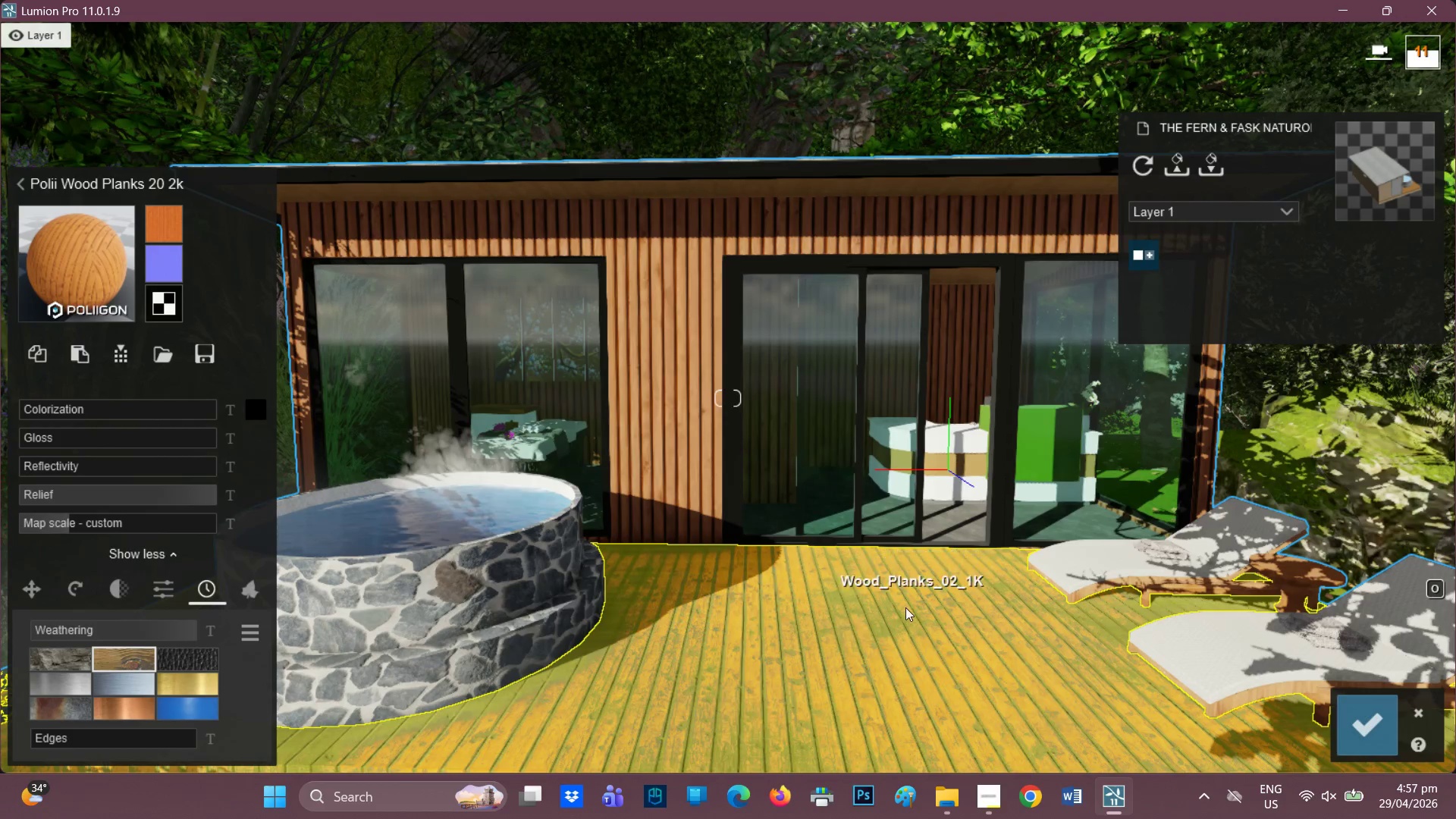 
wait(5.64)
 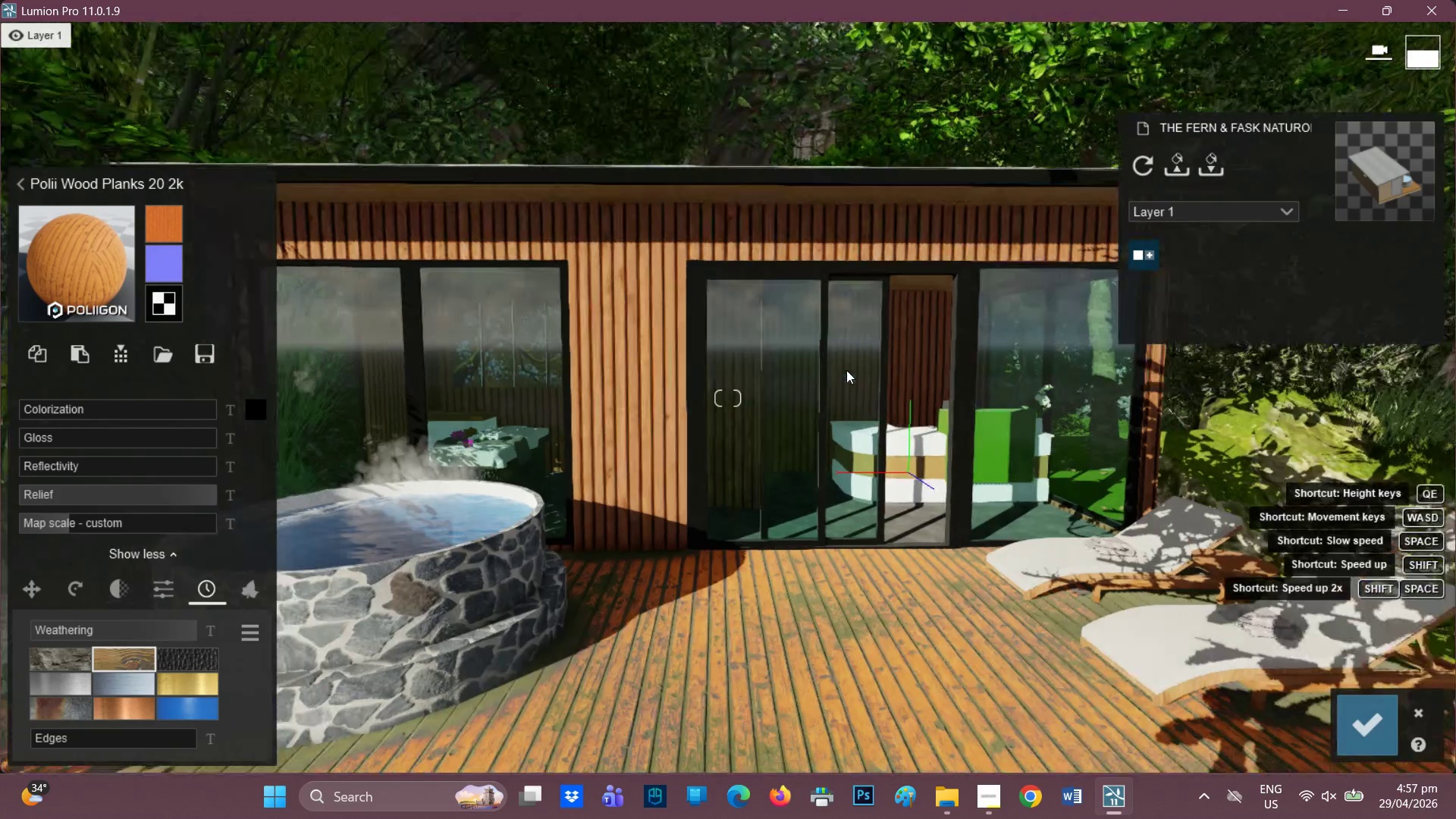 
left_click([814, 374])
 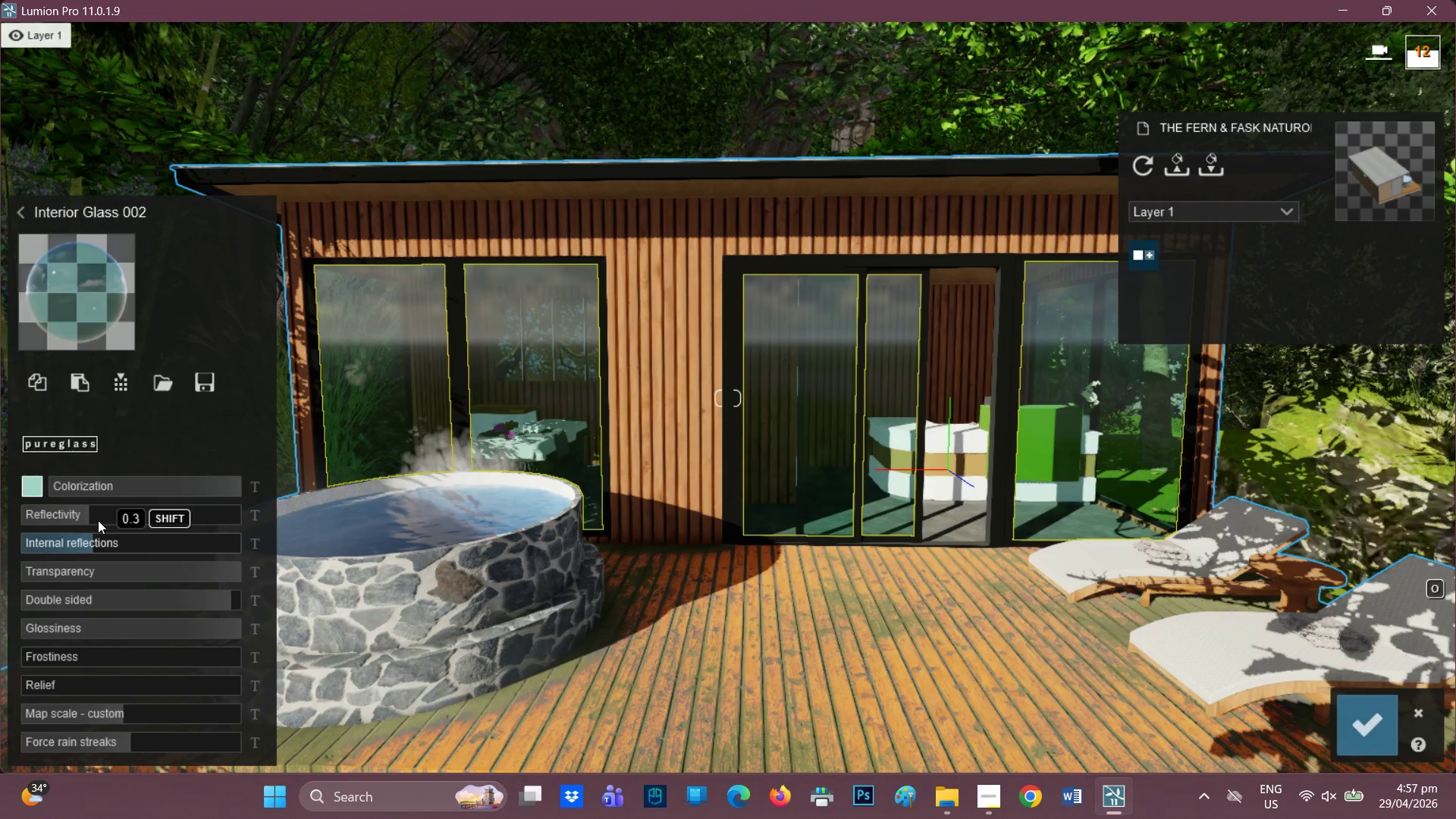 
left_click_drag(start_coordinate=[93, 517], to_coordinate=[29, 522])
 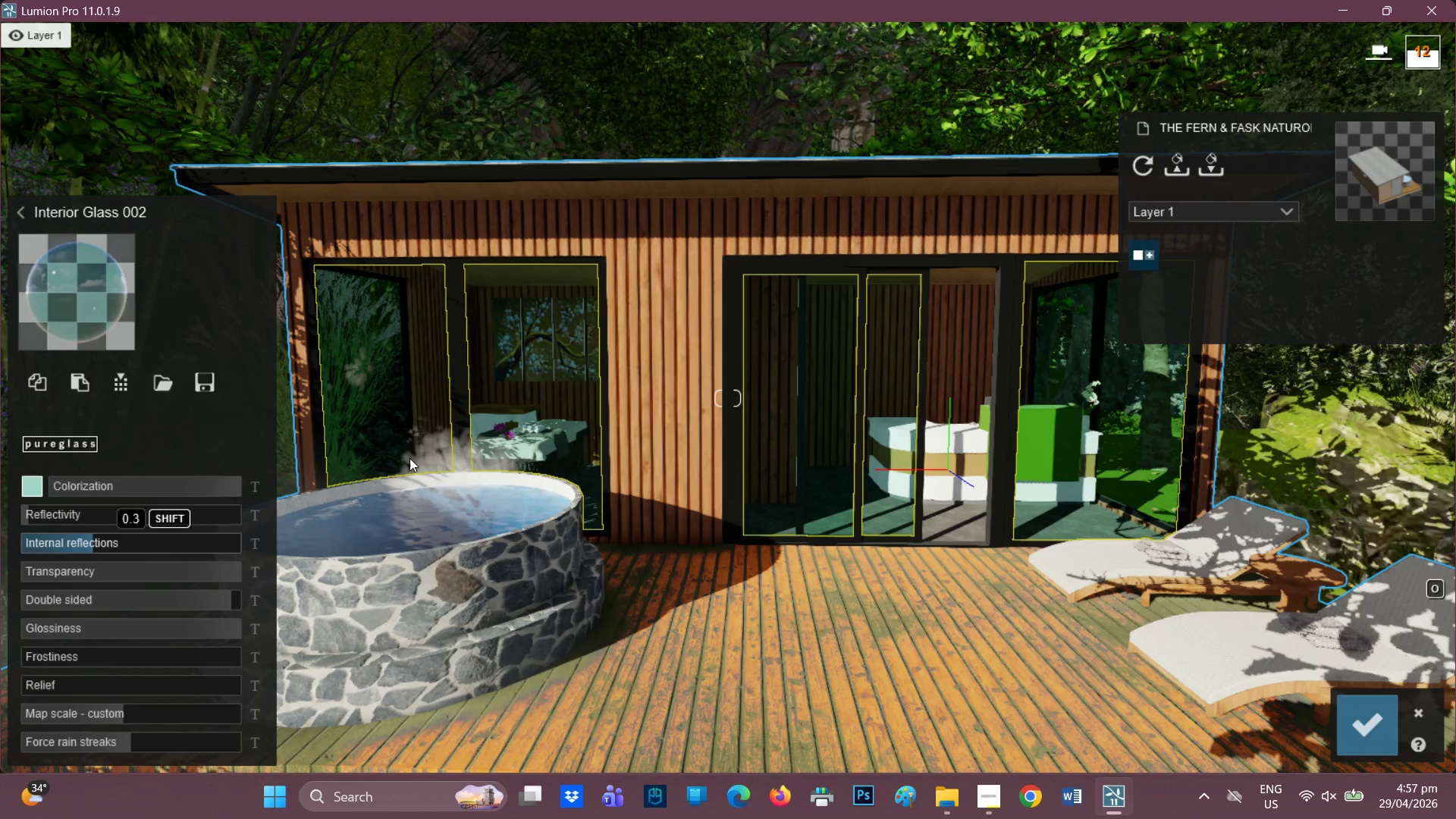 
scroll: coordinate [991, 397], scroll_direction: up, amount: 4.0
 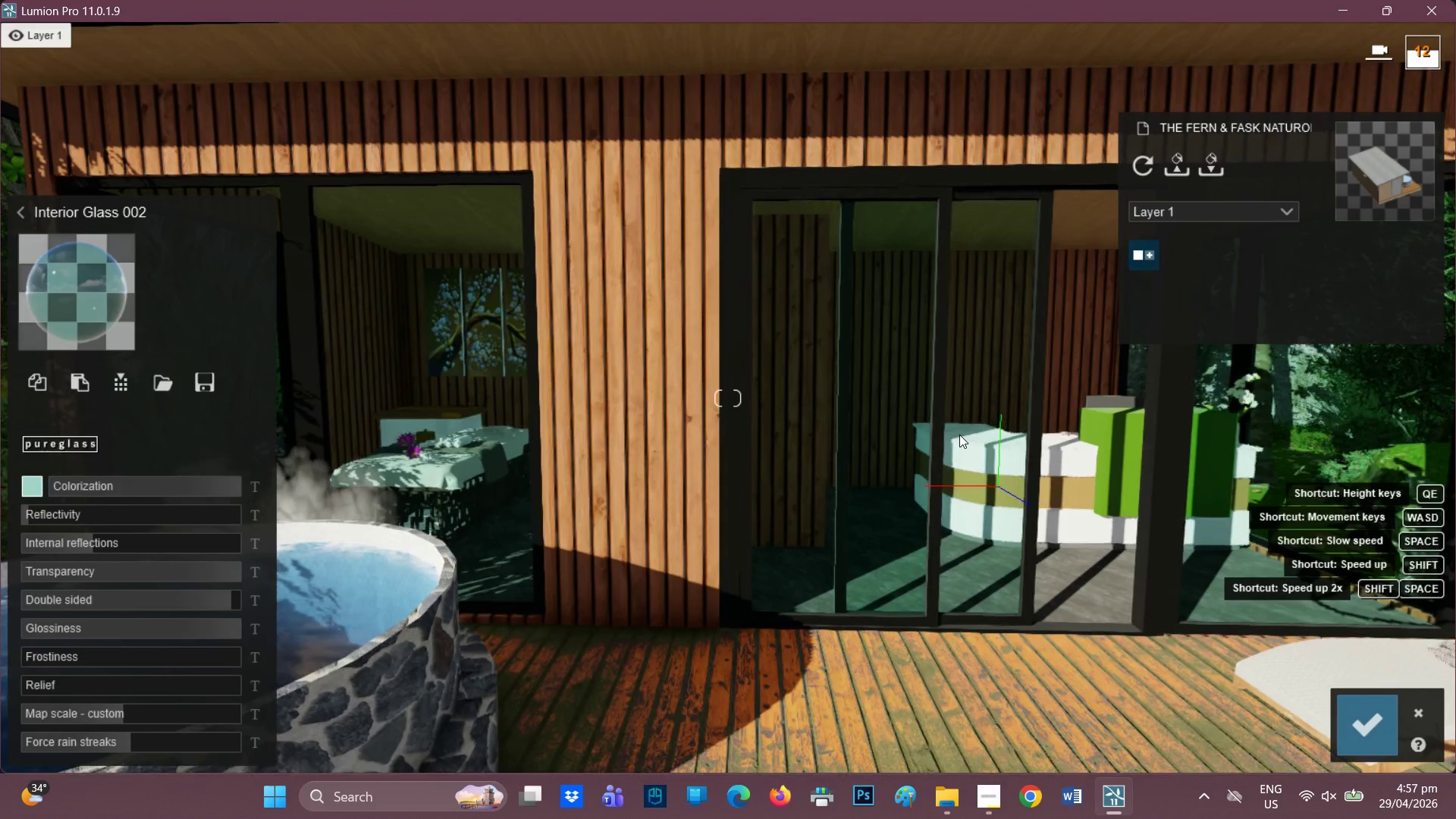 
key(D)
 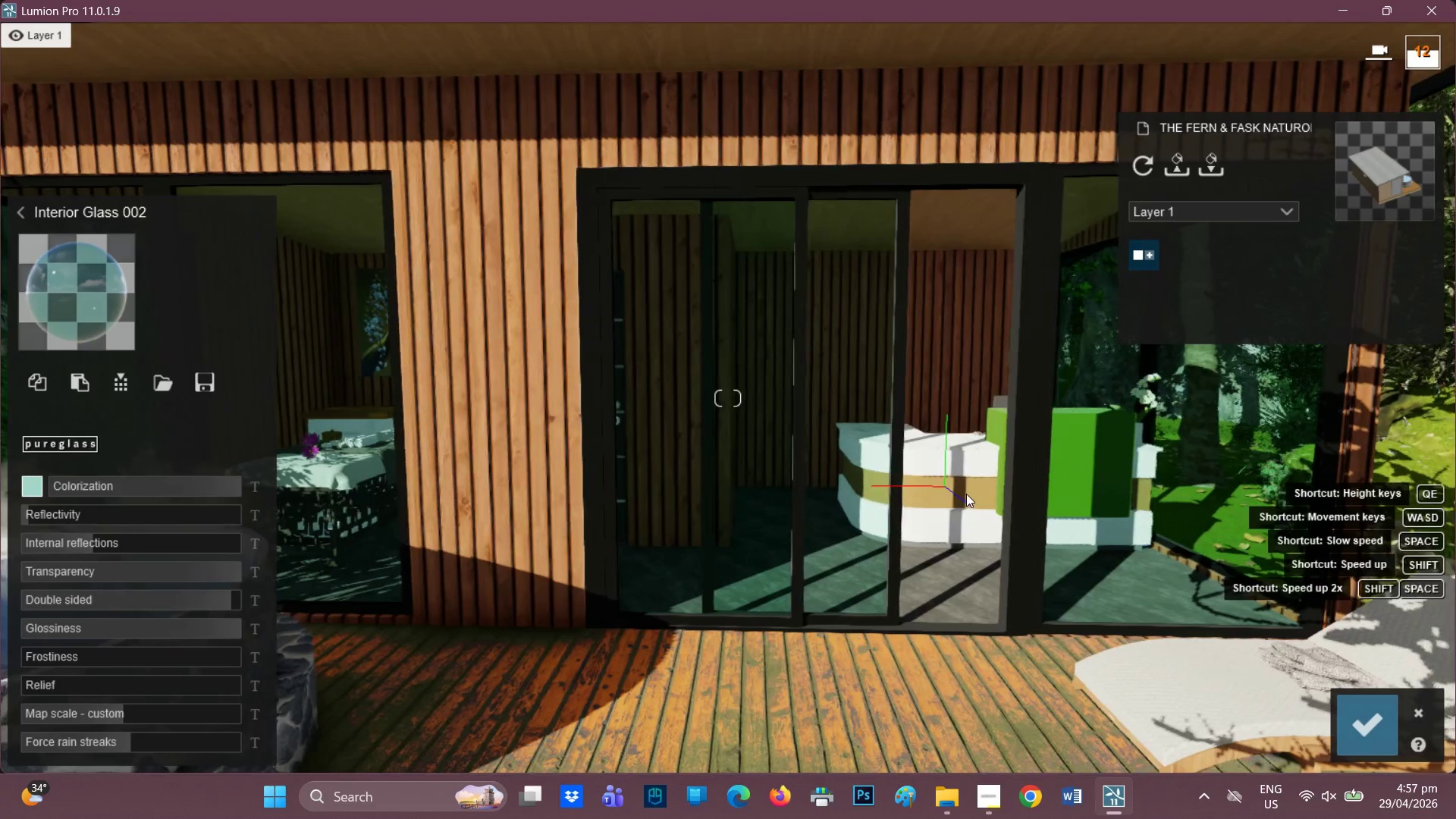 
key(D)
 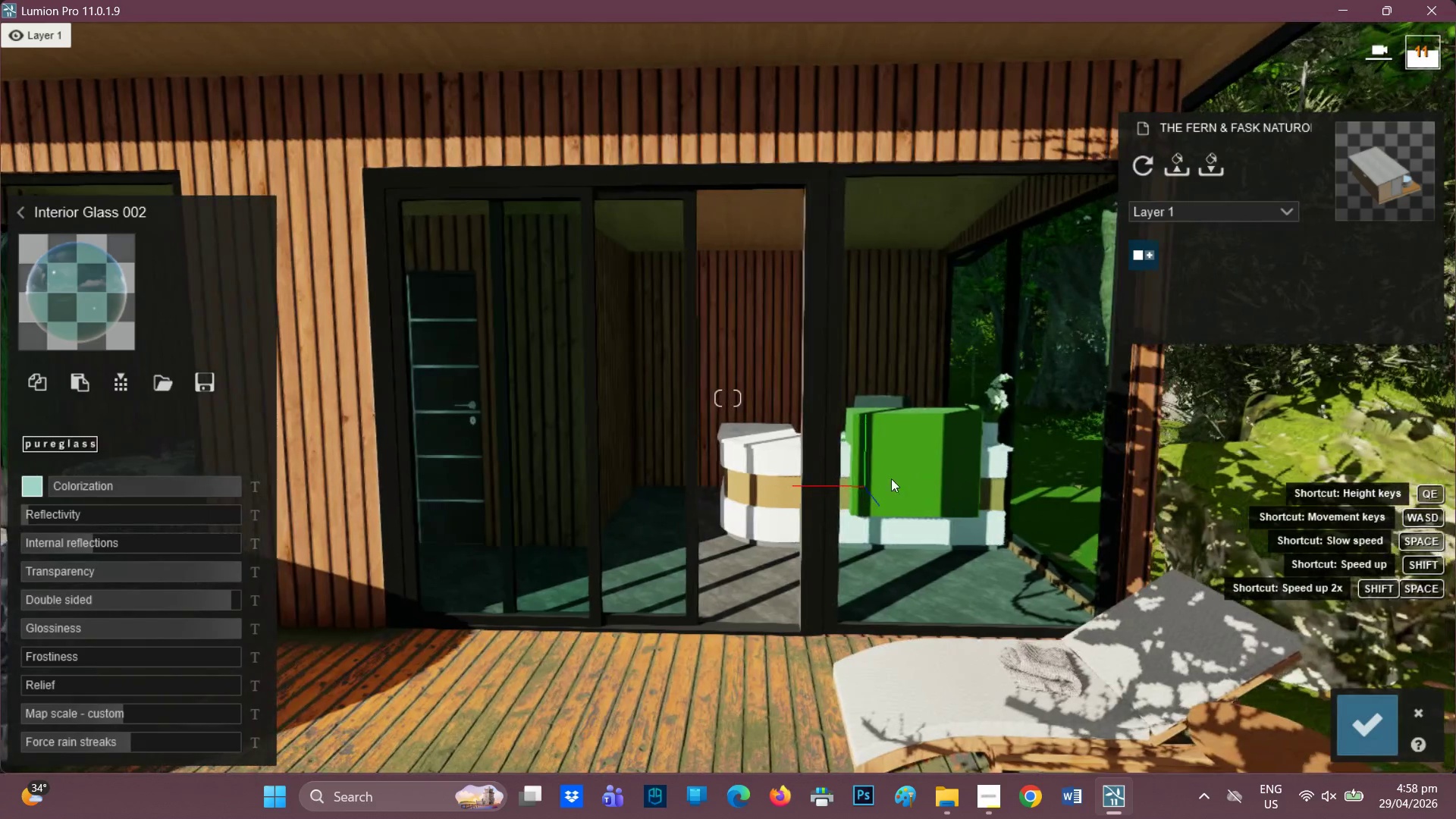 
scroll: coordinate [658, 507], scroll_direction: up, amount: 13.0
 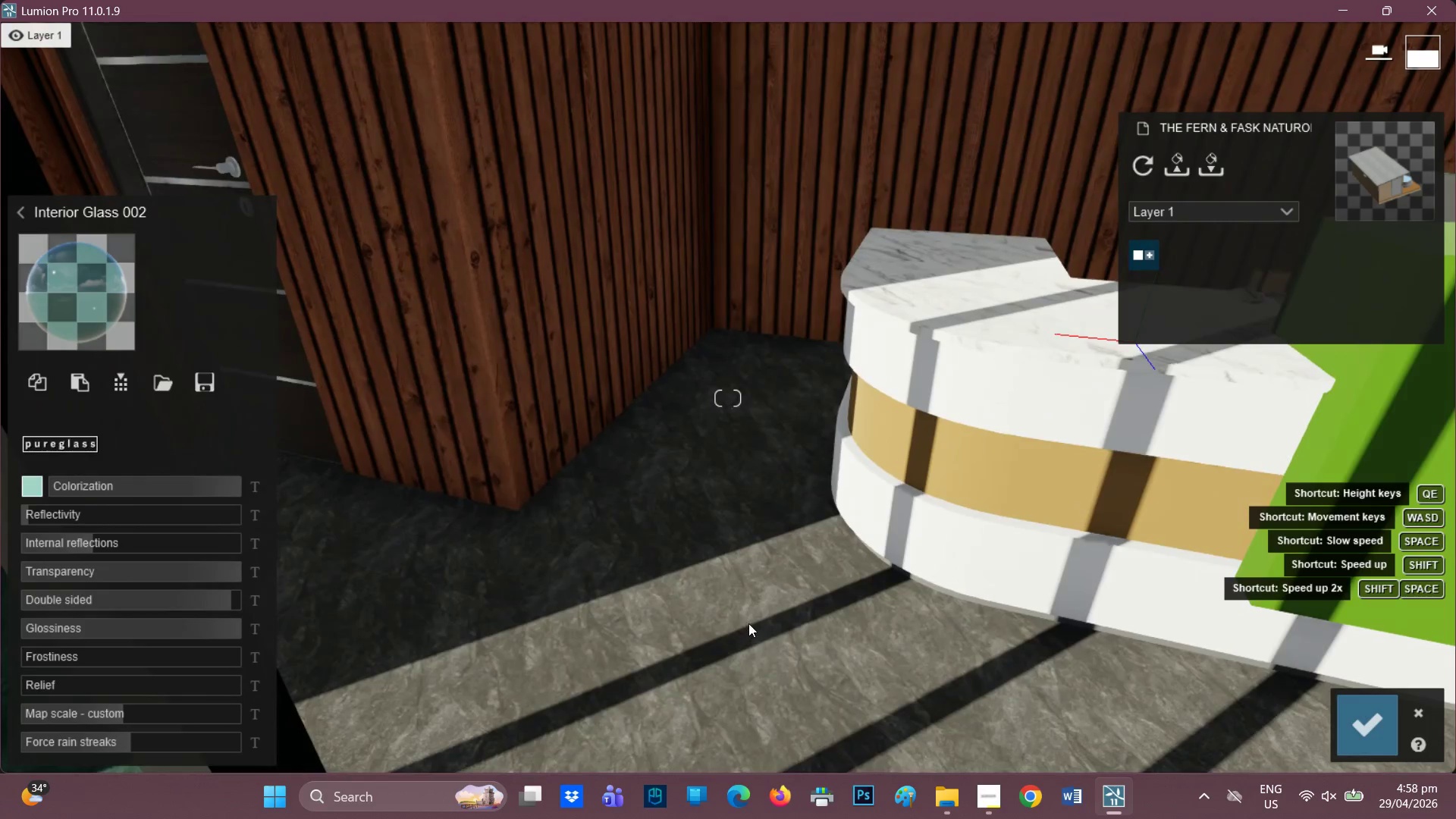 
left_click([748, 623])
 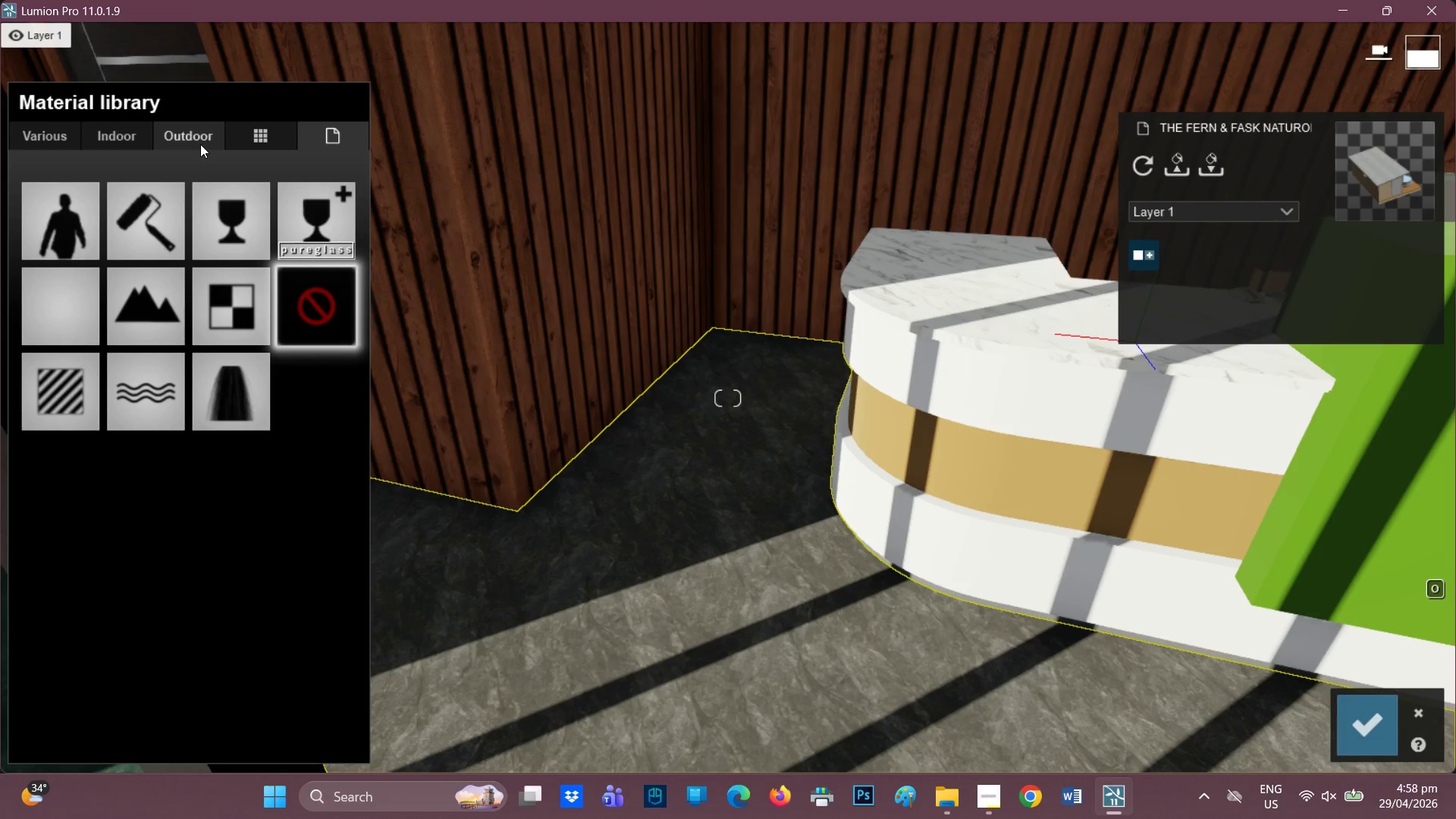 
wait(20.42)
 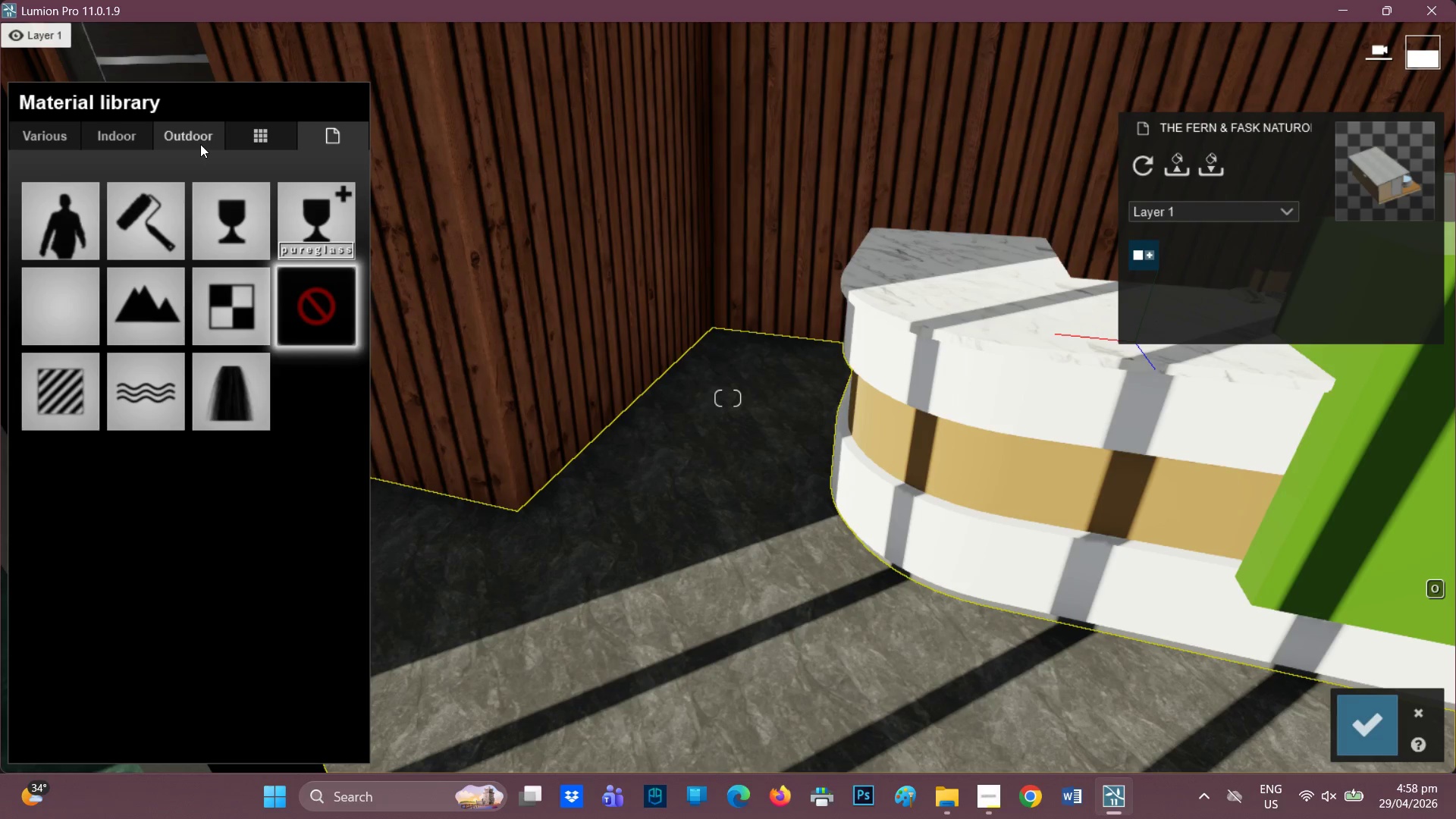 
scroll: coordinate [231, 143], scroll_direction: down, amount: 5.0
 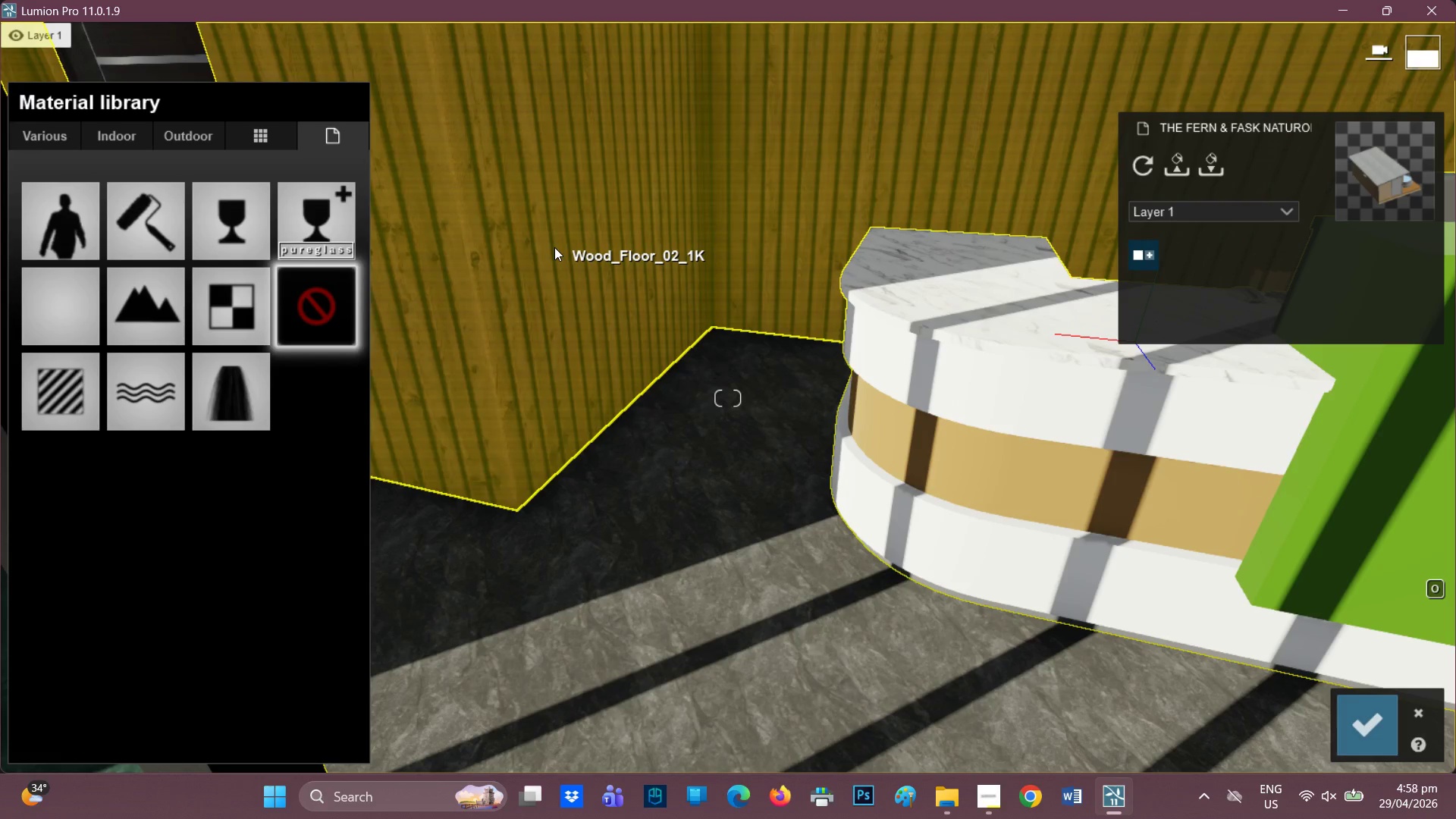 
wait(9.16)
 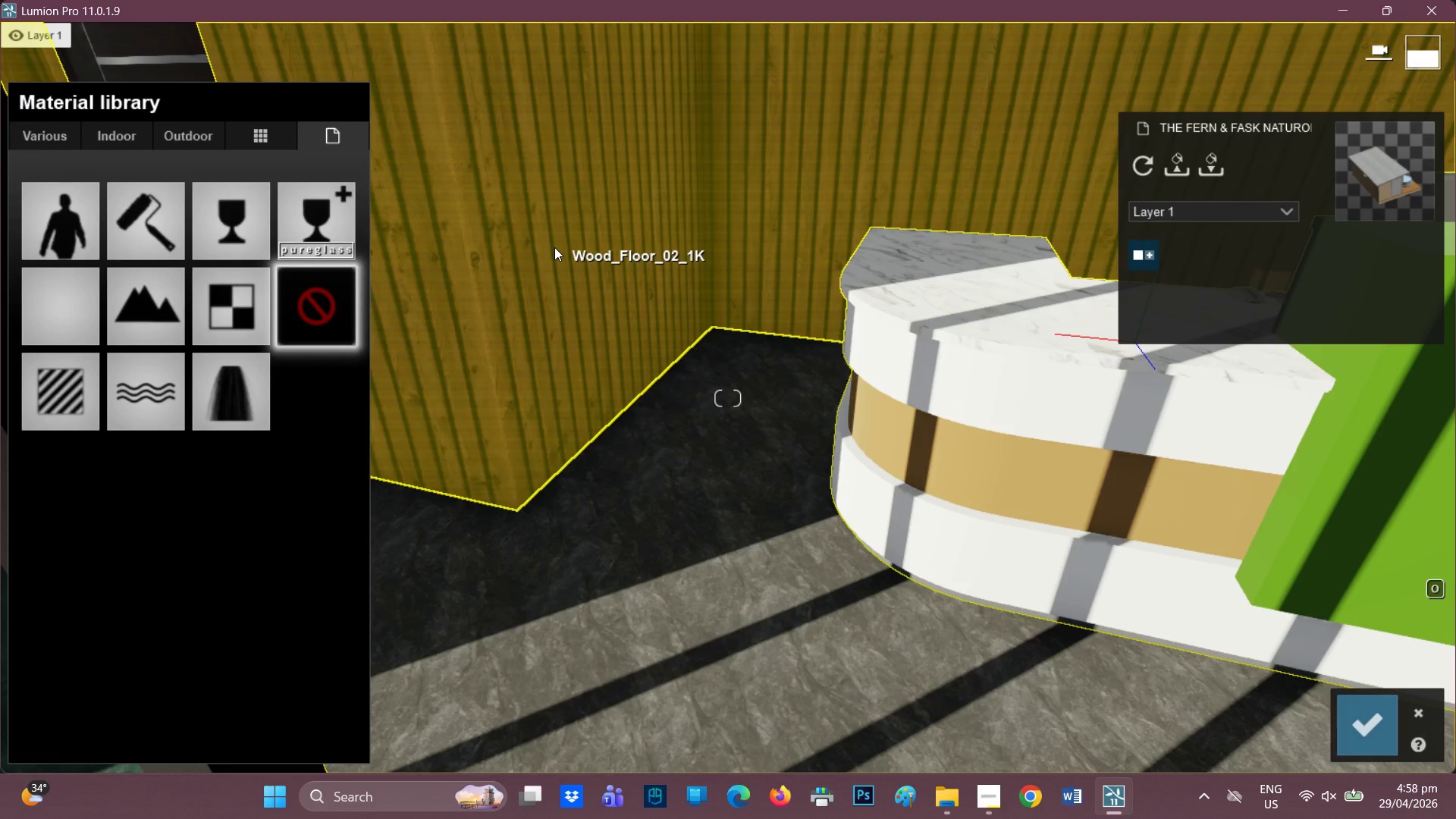 
left_click([687, 484])
 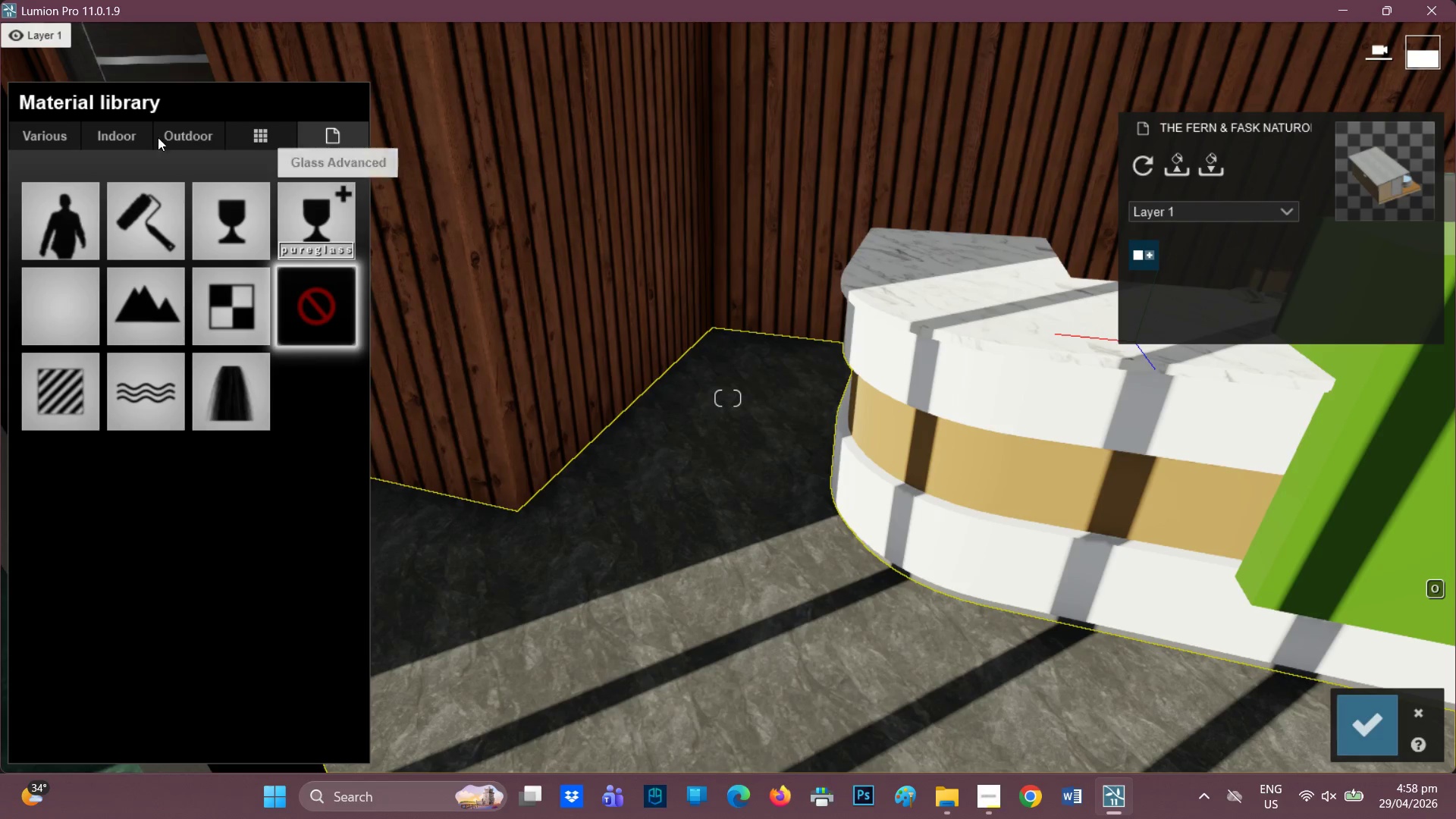 
left_click([120, 142])
 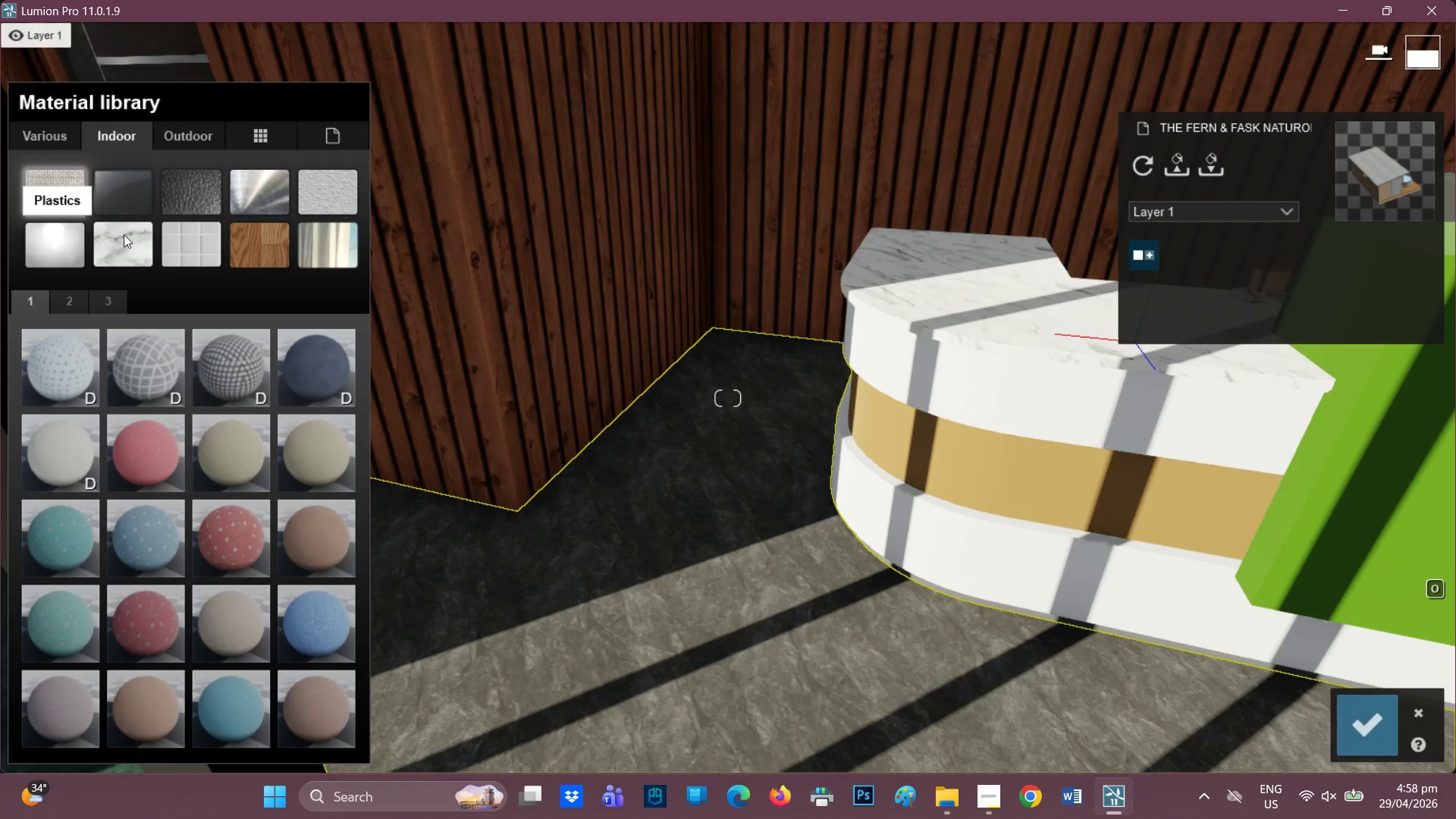 
left_click([134, 249])
 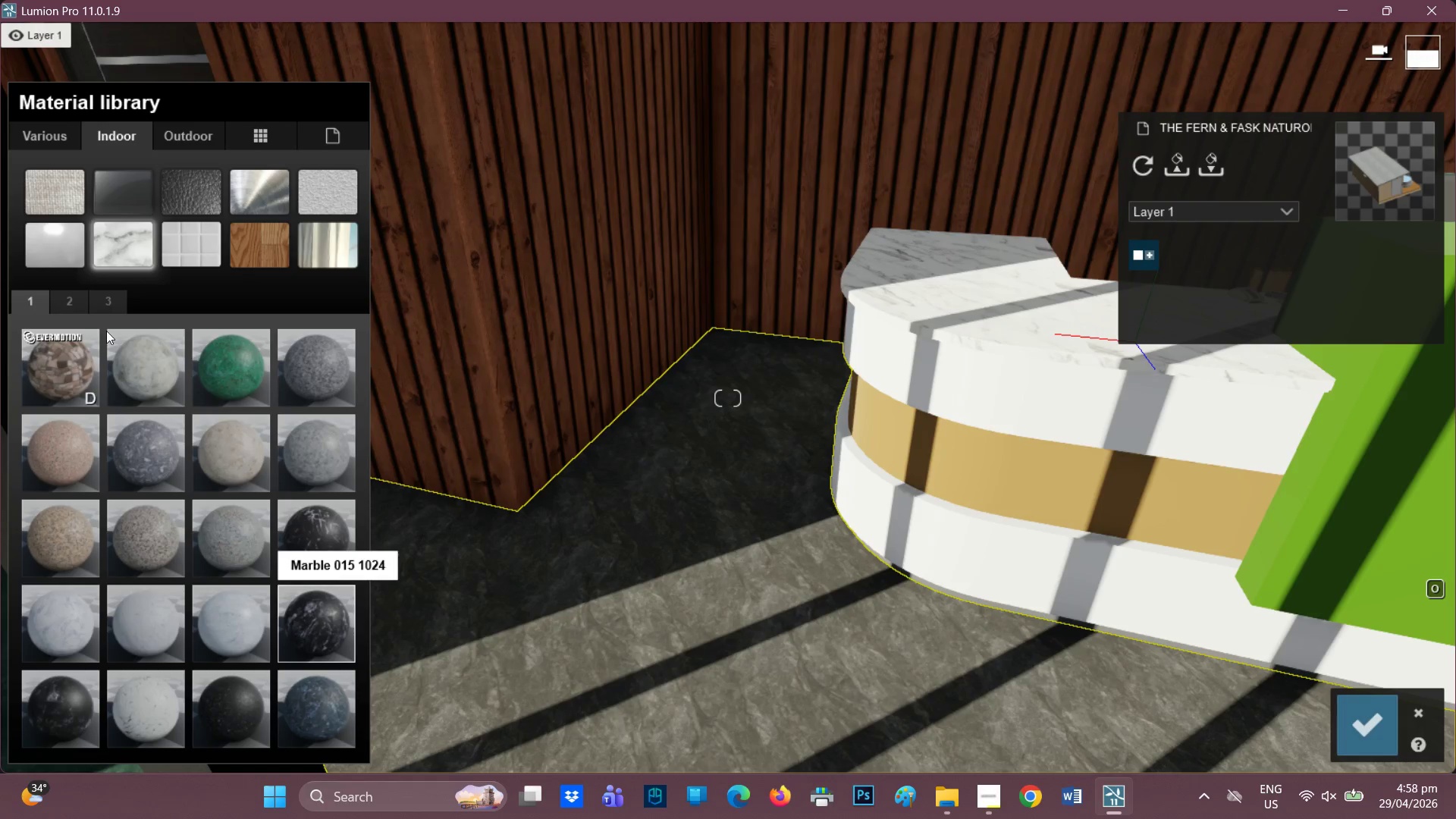 
left_click([120, 298])
 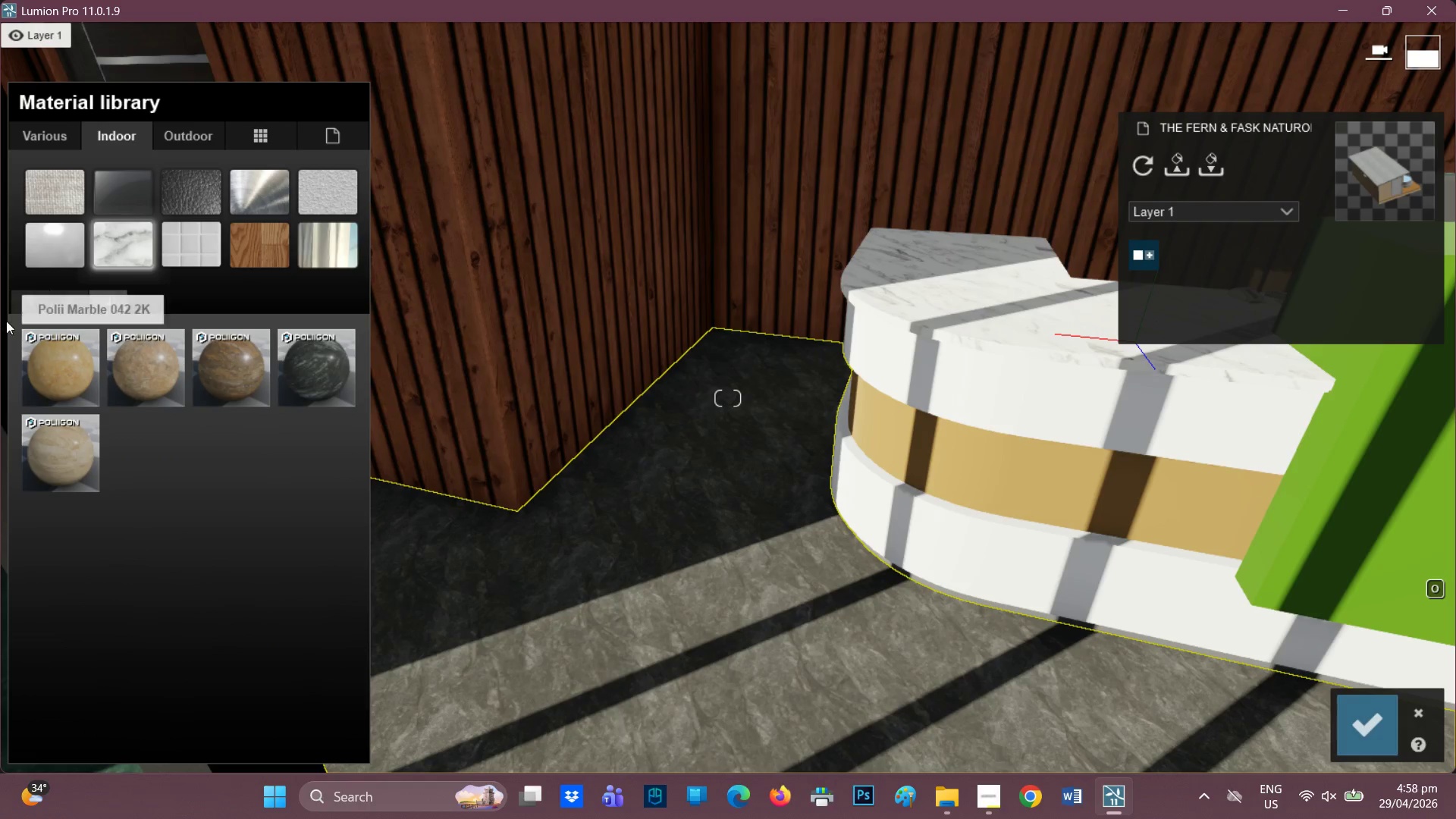 
left_click([65, 303])
 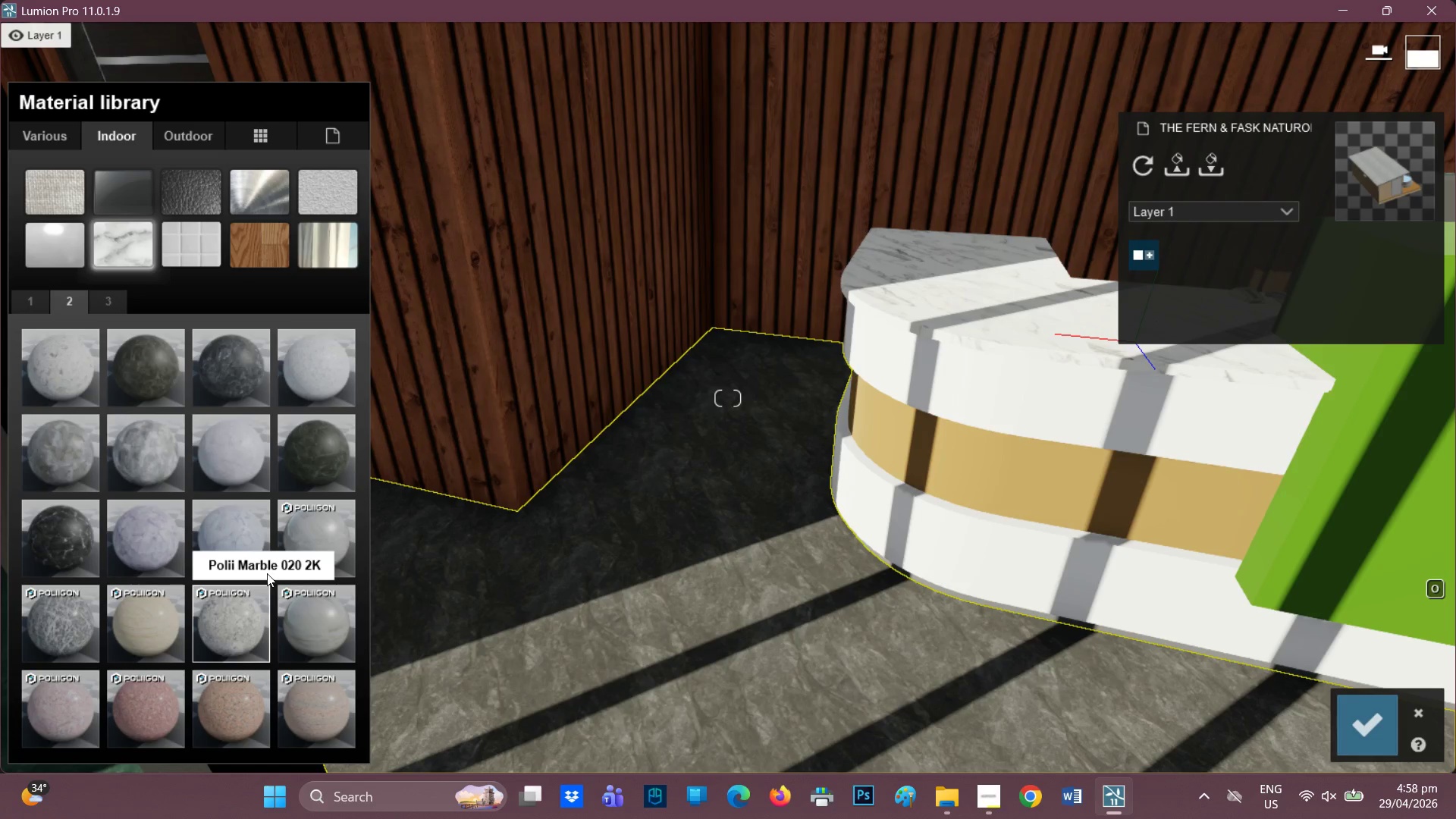 
wait(7.2)
 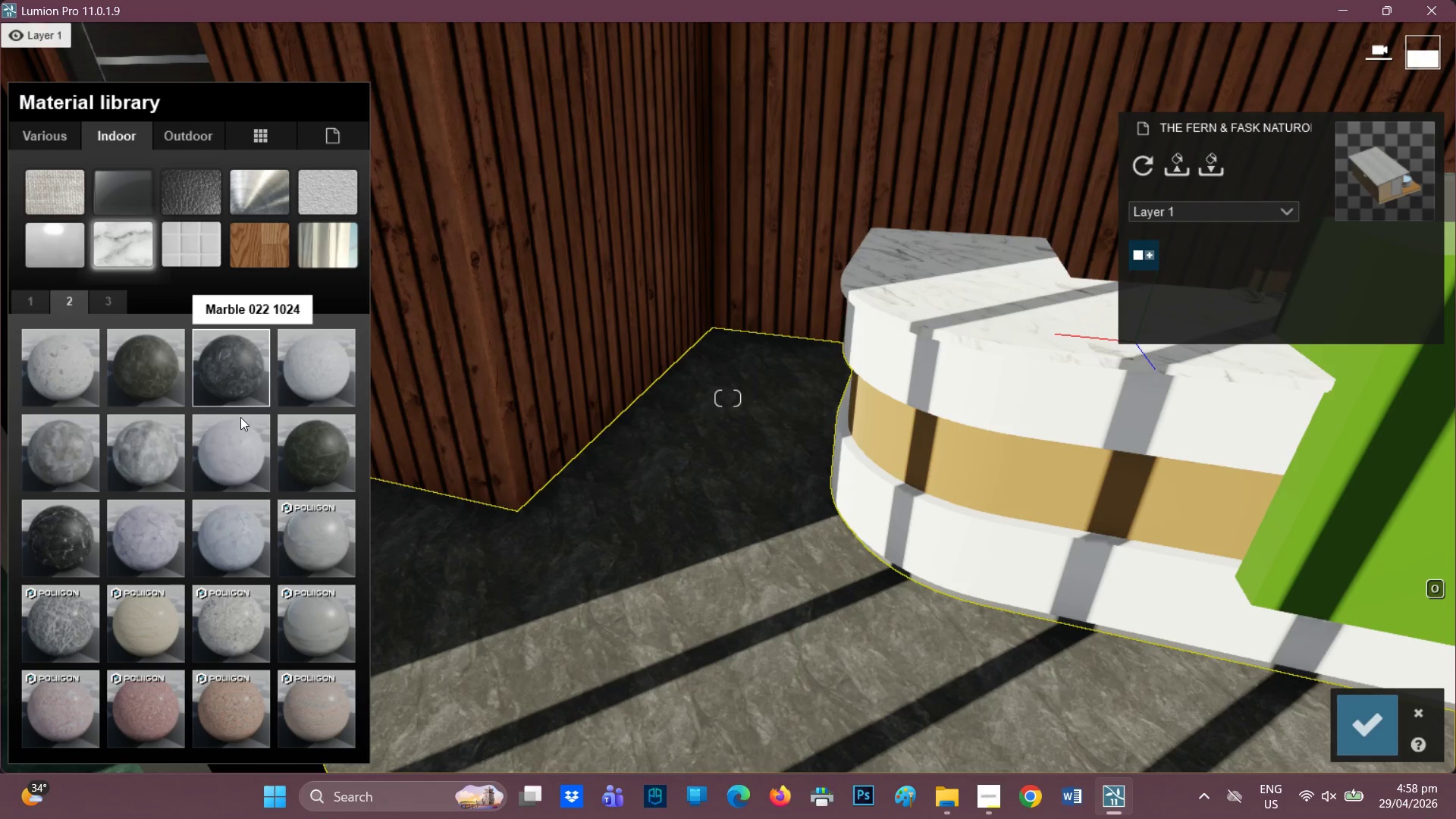 
left_click([188, 126])
 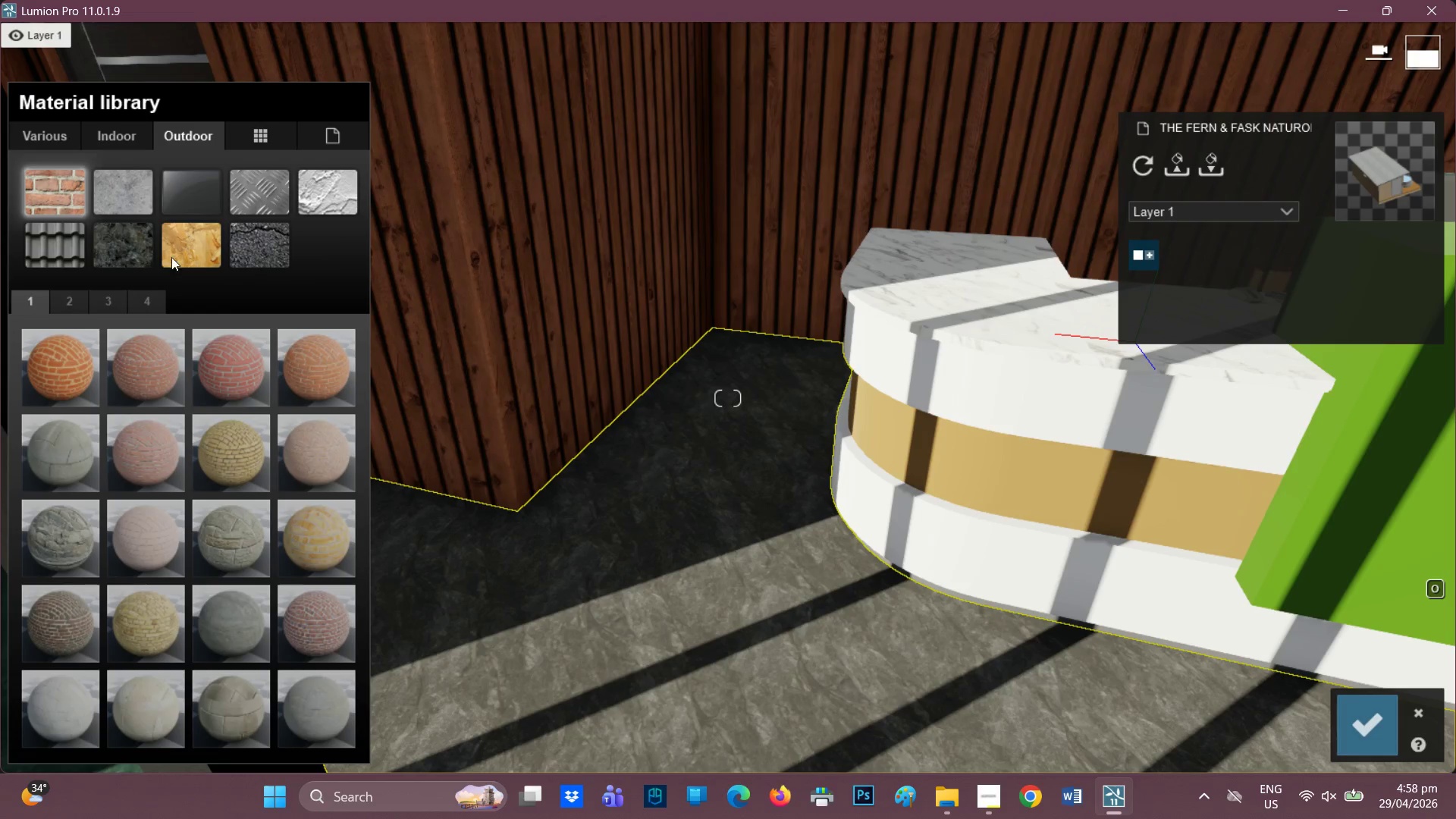 
left_click([122, 268])
 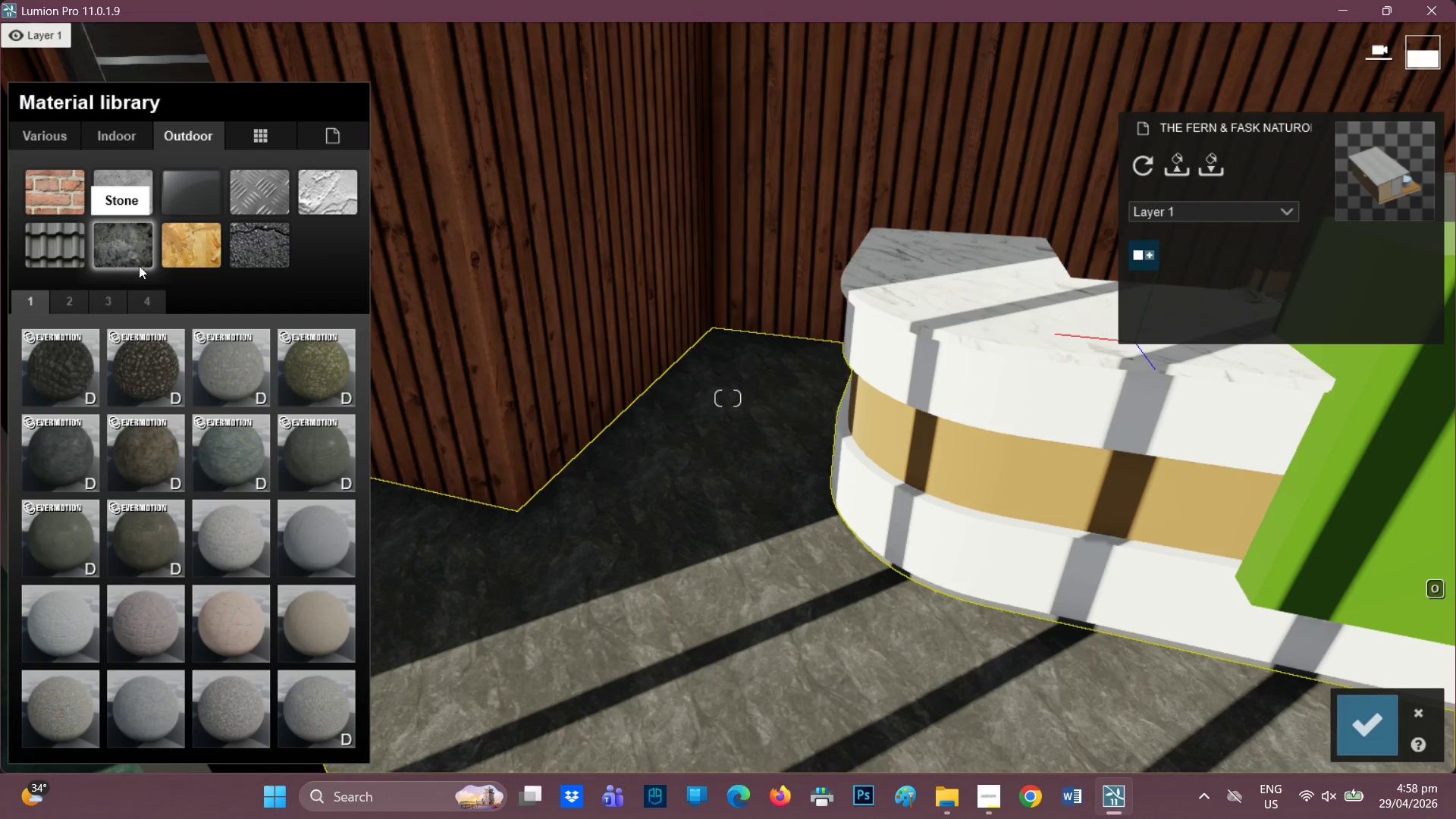 
mouse_move([215, 466])
 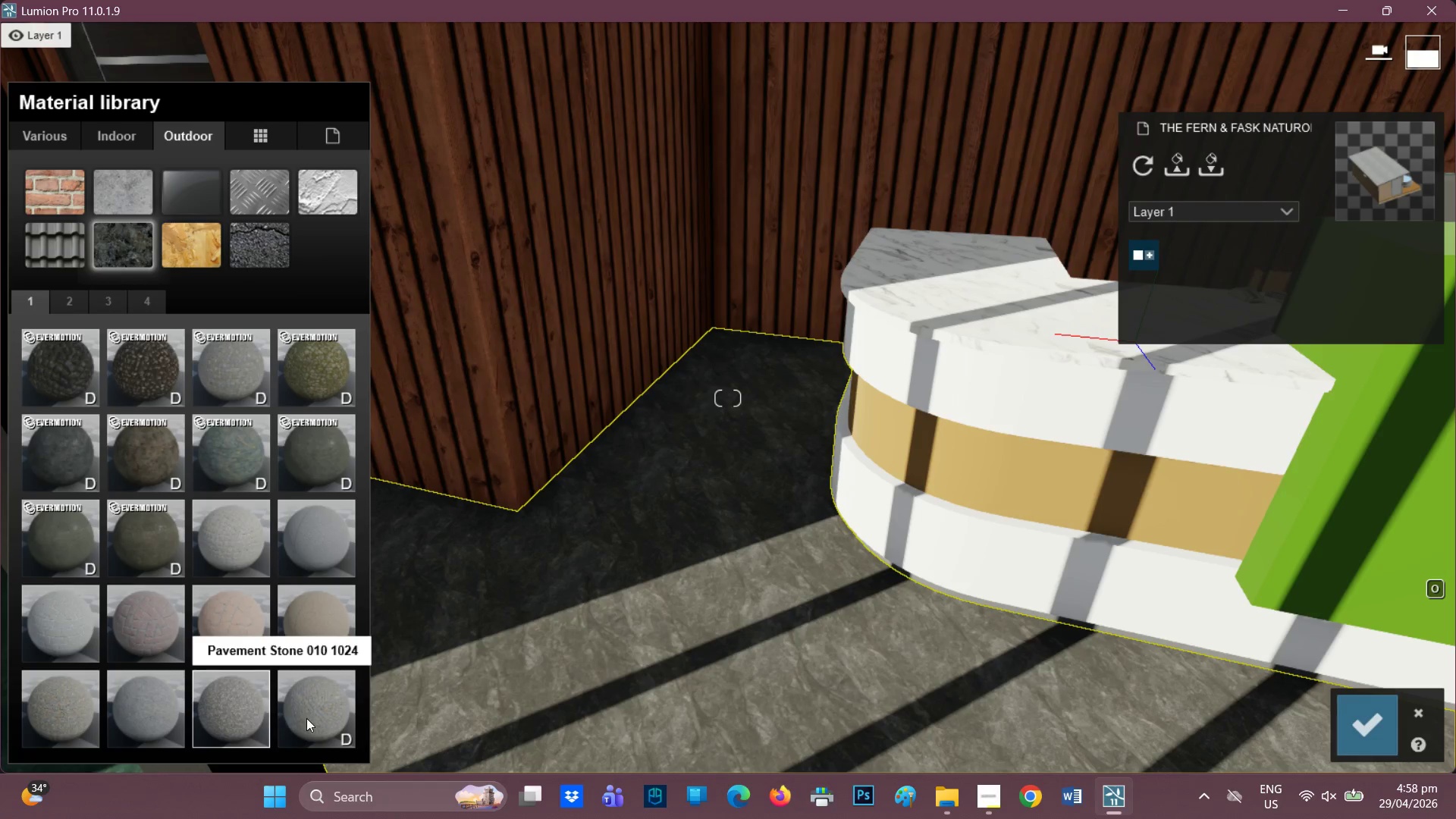 
left_click([150, 297])
 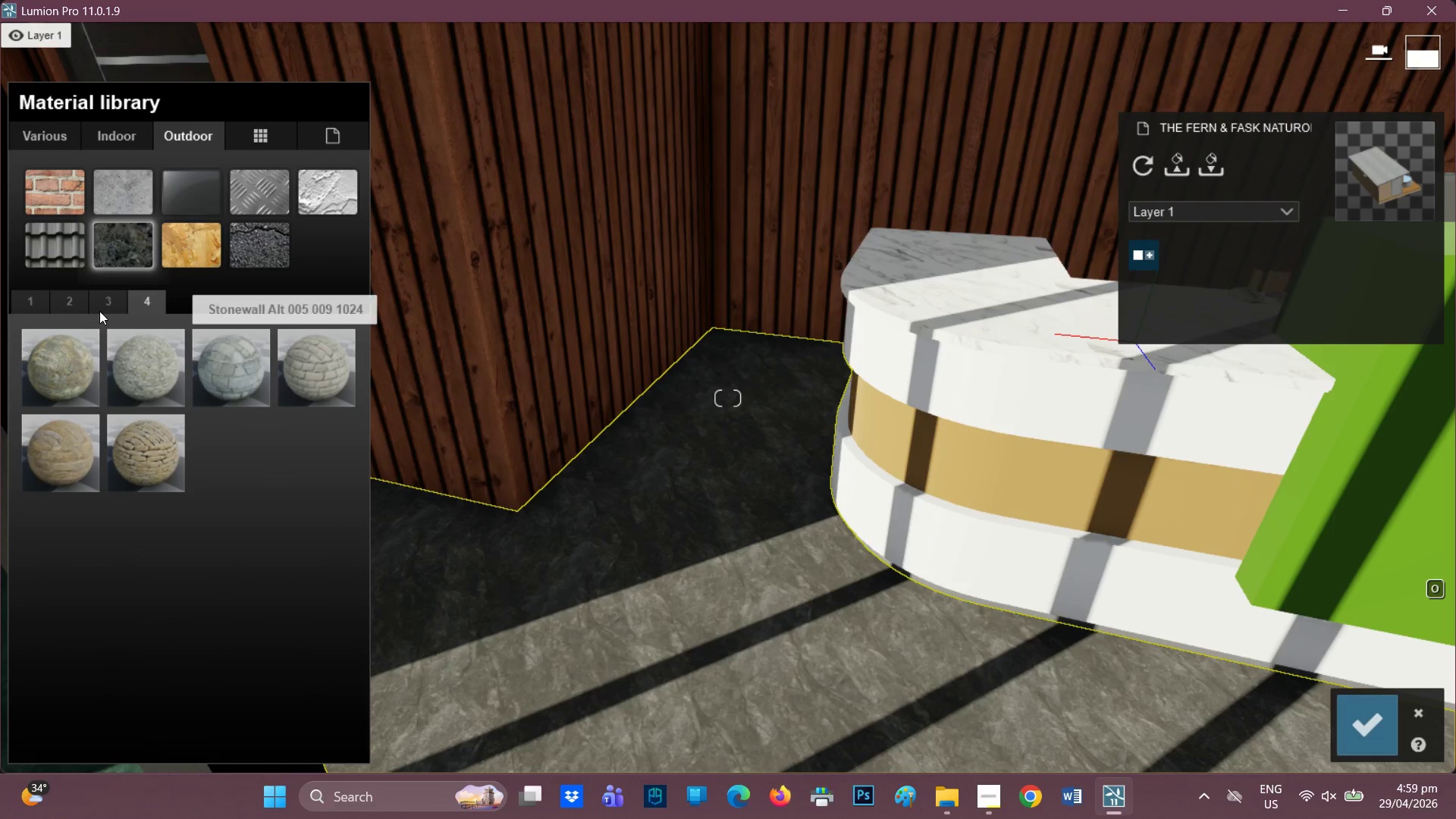 
left_click([100, 301])
 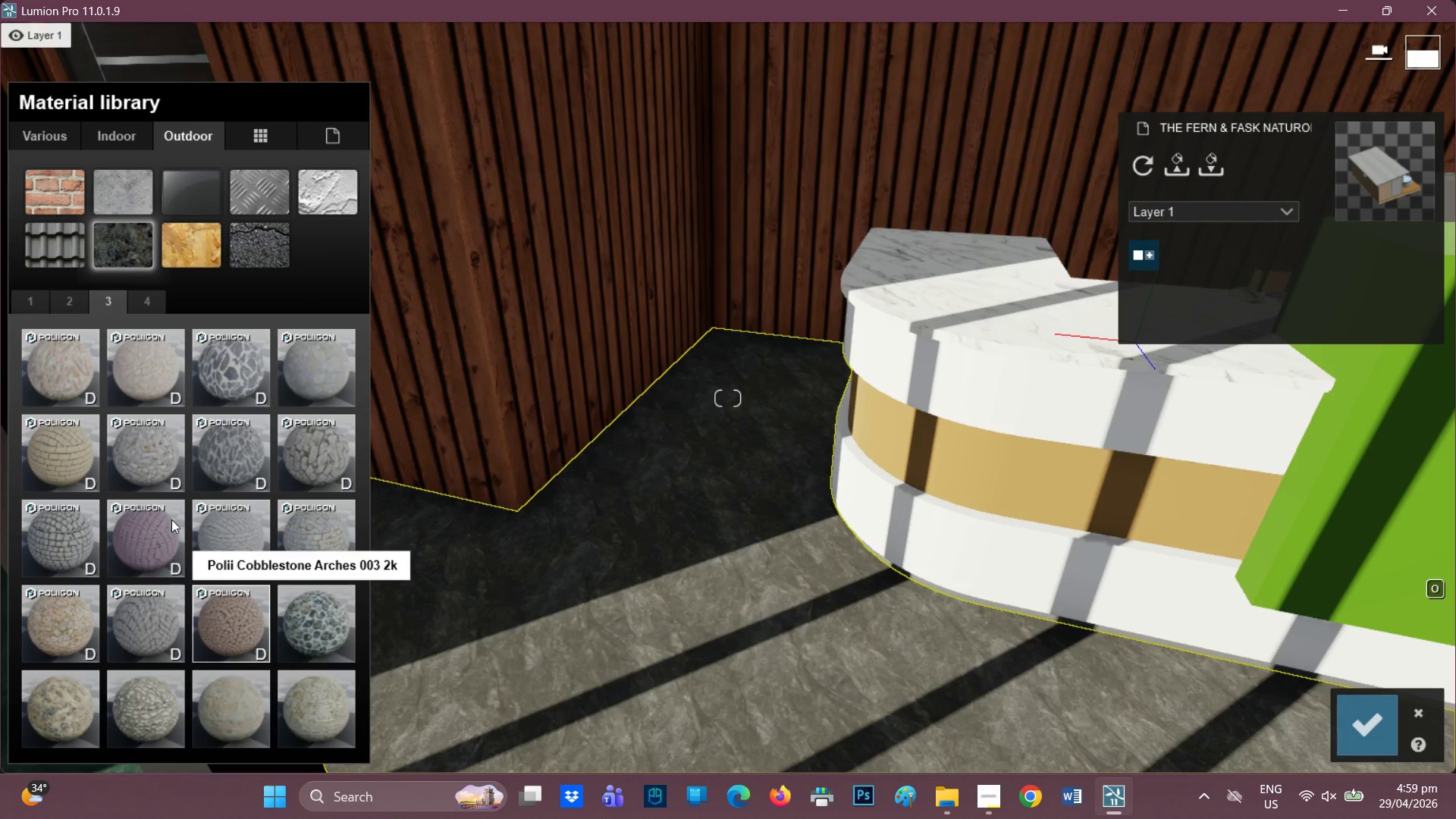 
left_click([69, 308])
 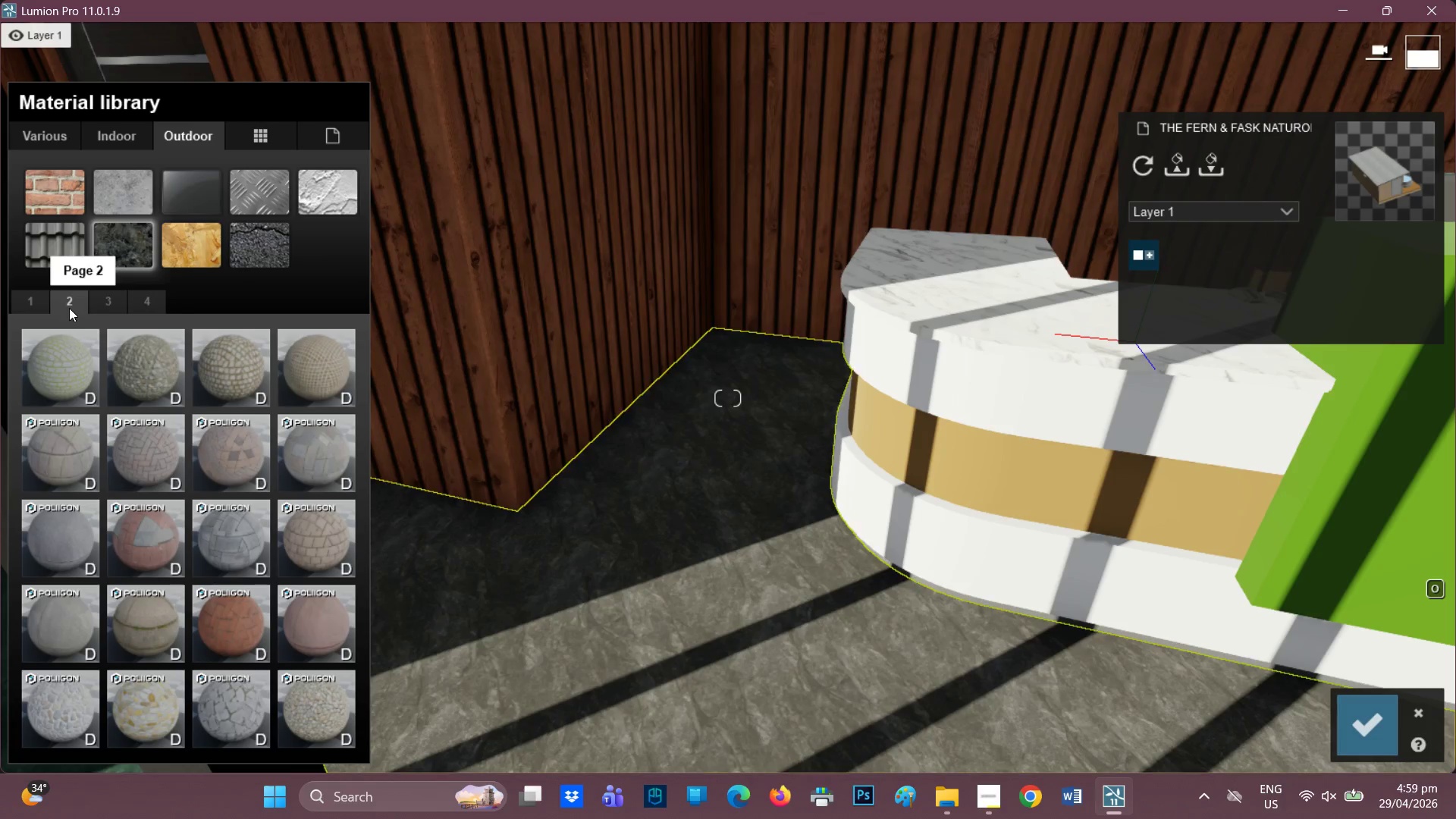 
mouse_move([205, 456])
 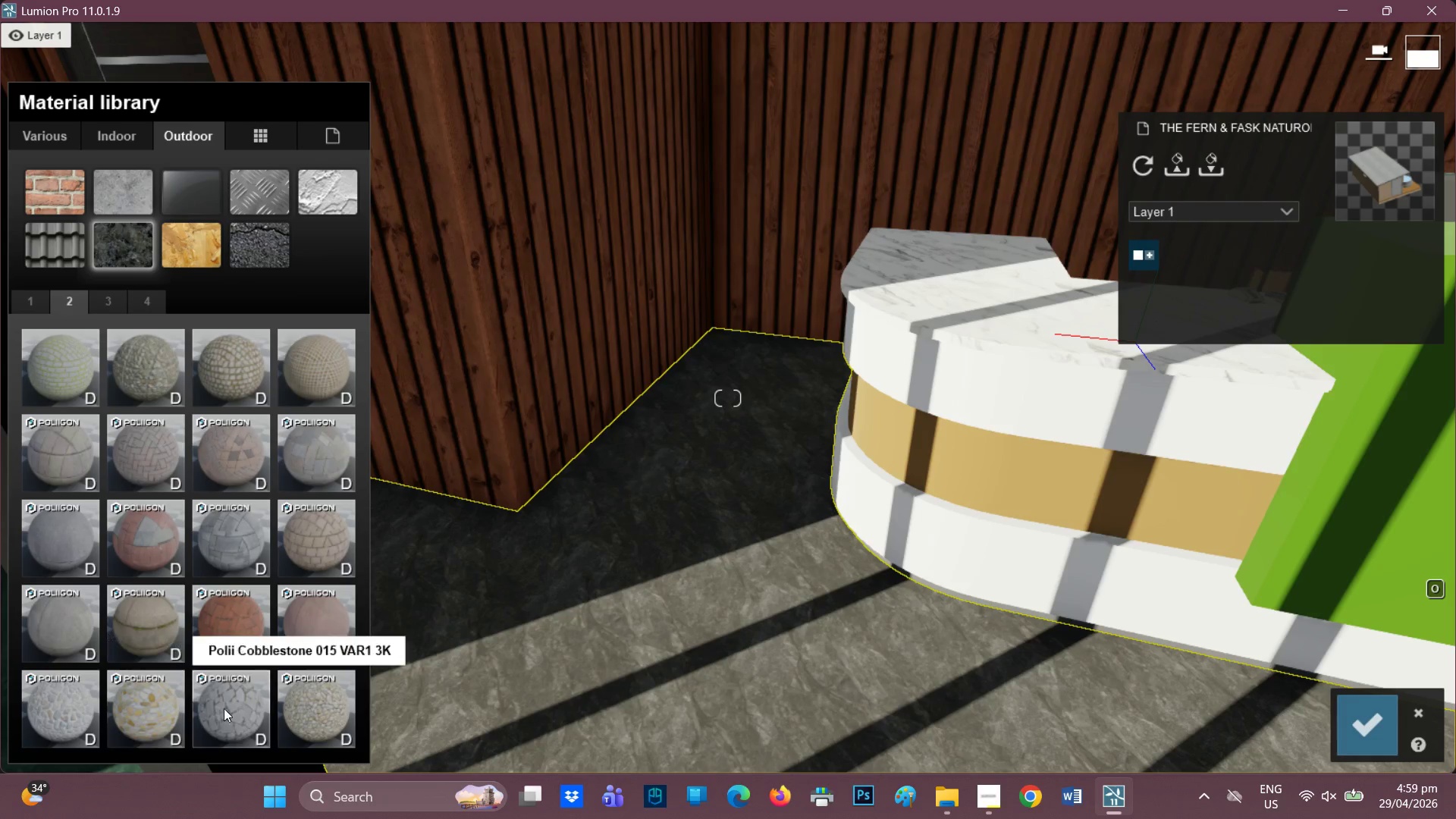 
wait(14.03)
 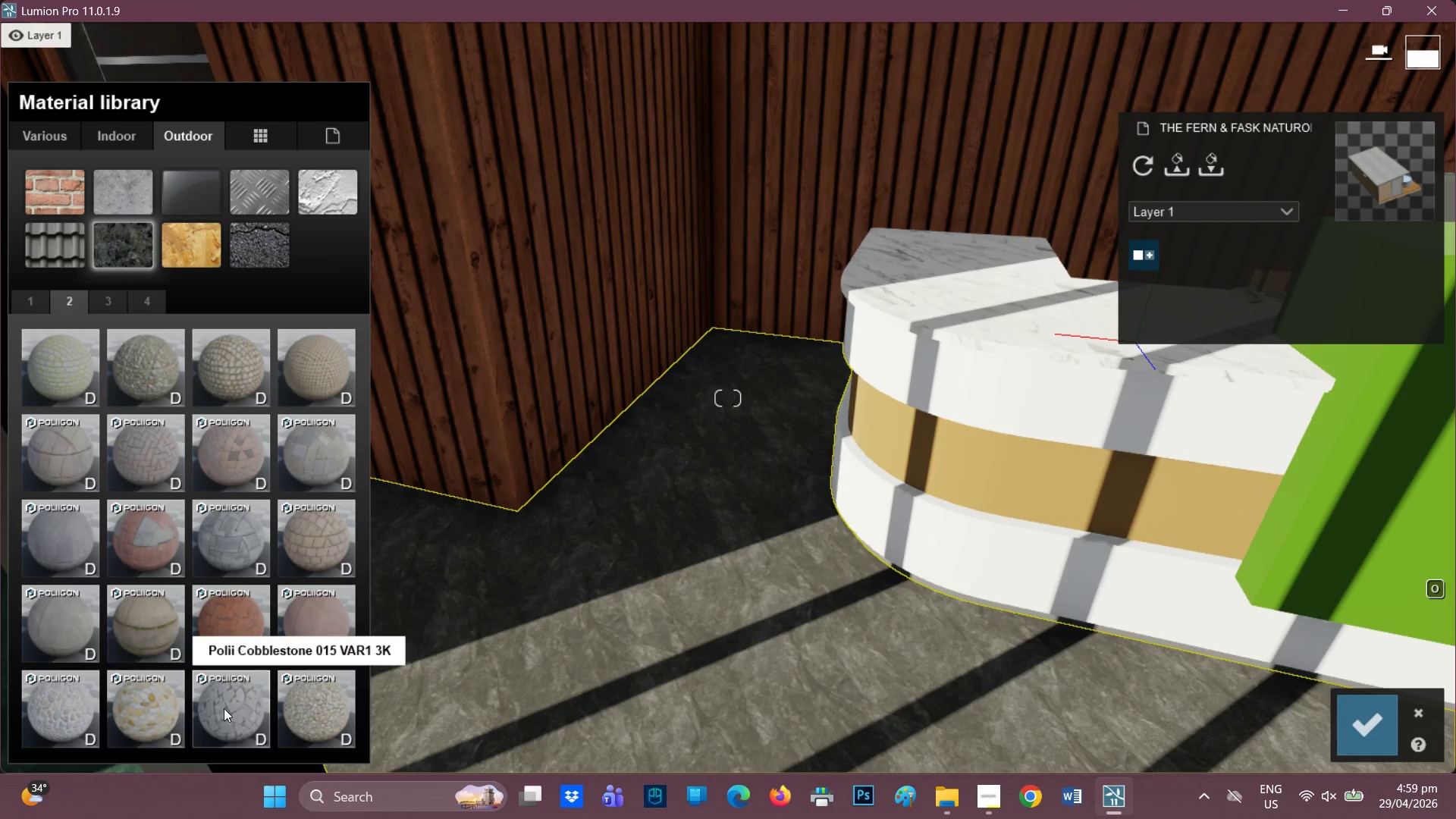 
left_click([131, 201])
 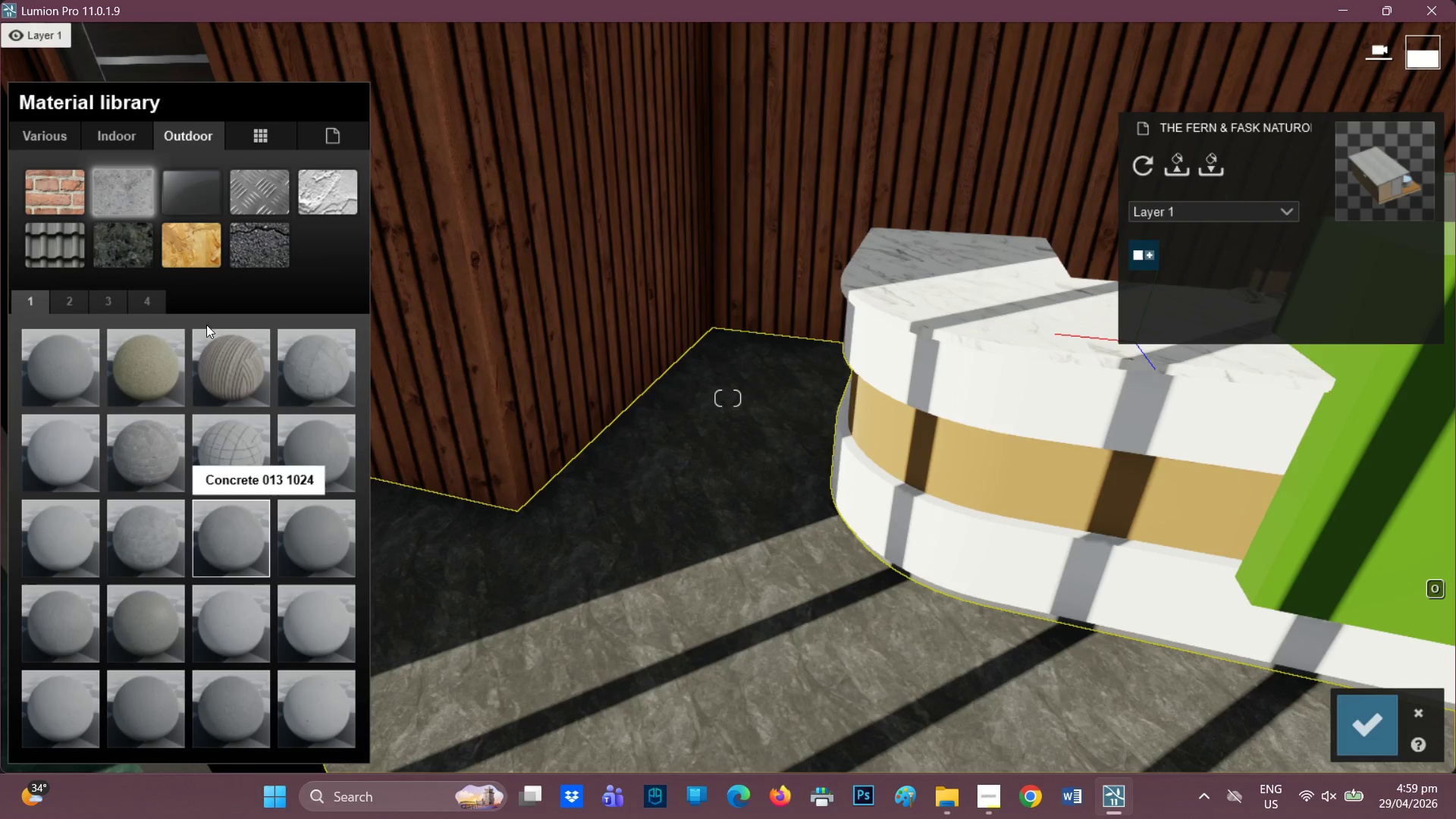 
left_click([157, 310])
 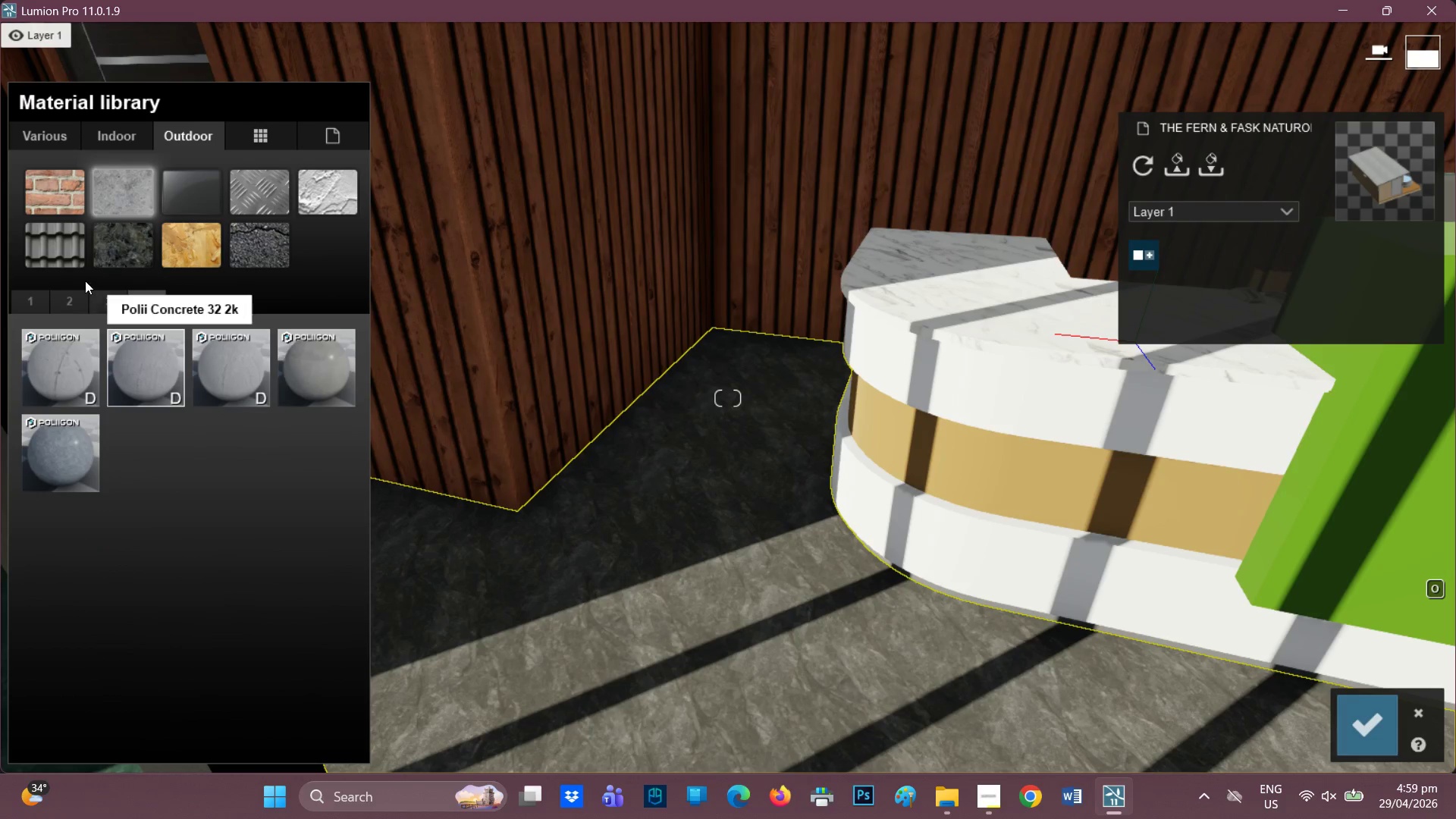 
left_click([111, 301])
 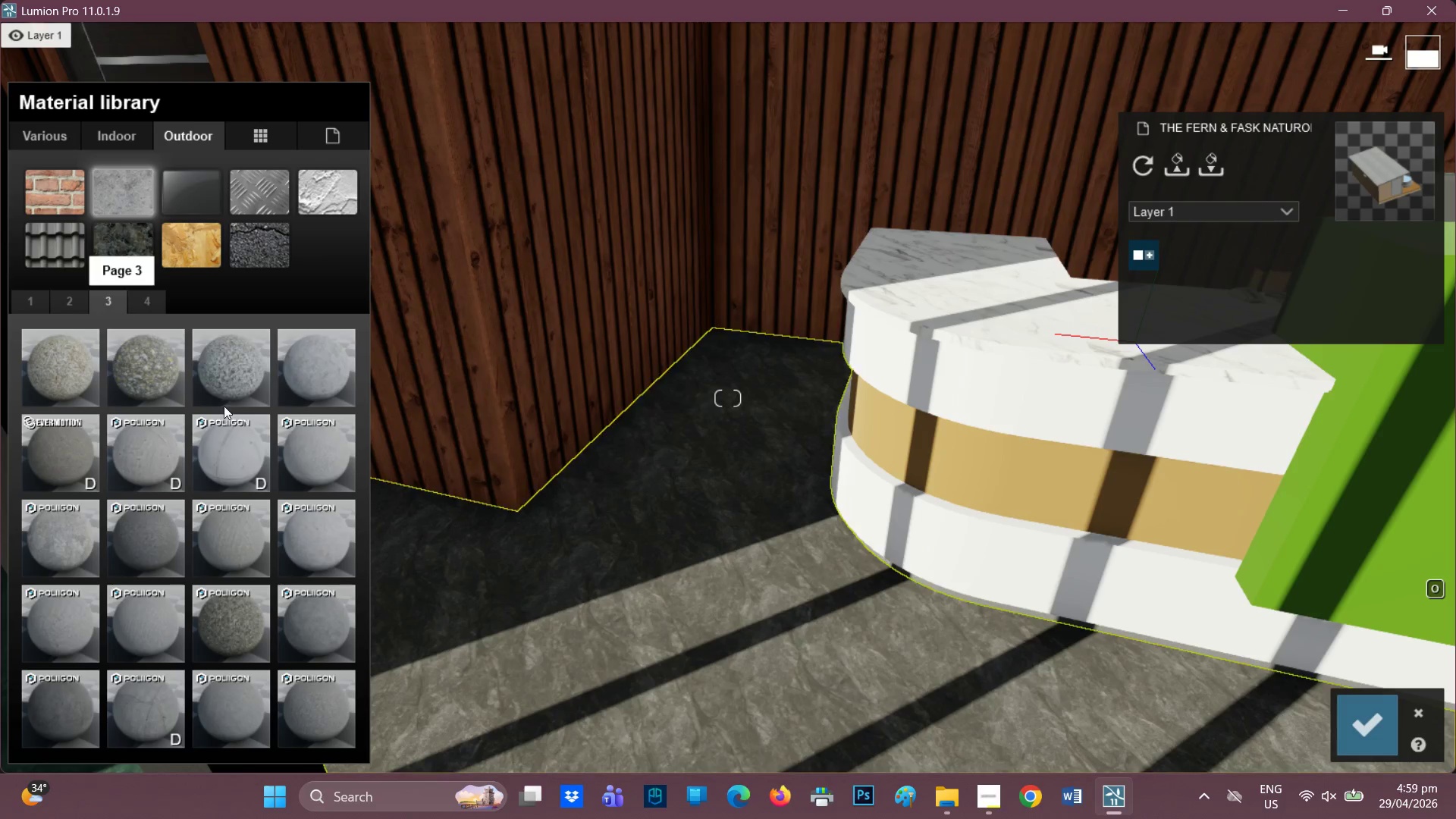 
mouse_move([242, 476])
 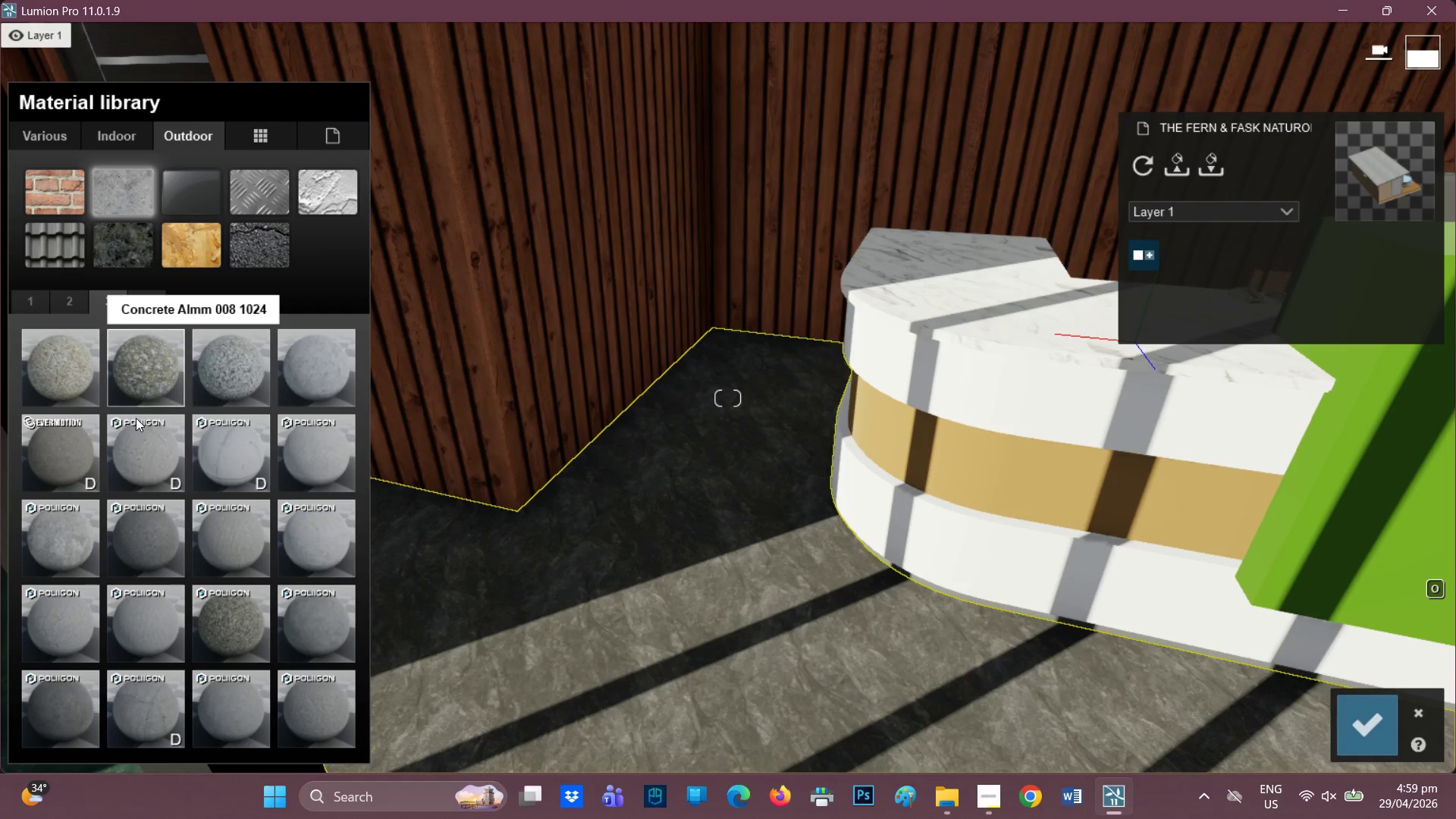 
wait(5.12)
 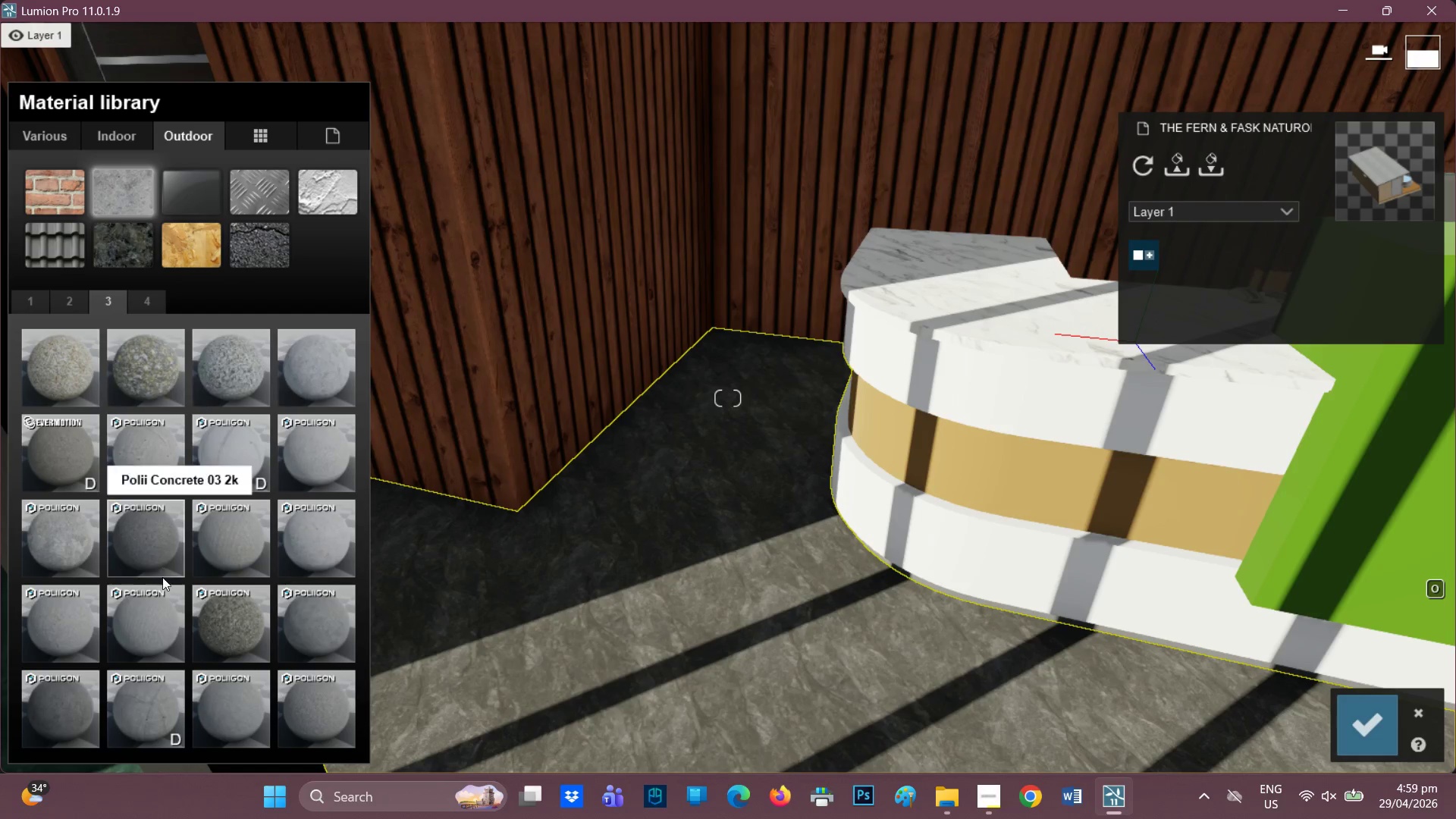 
left_click([78, 299])
 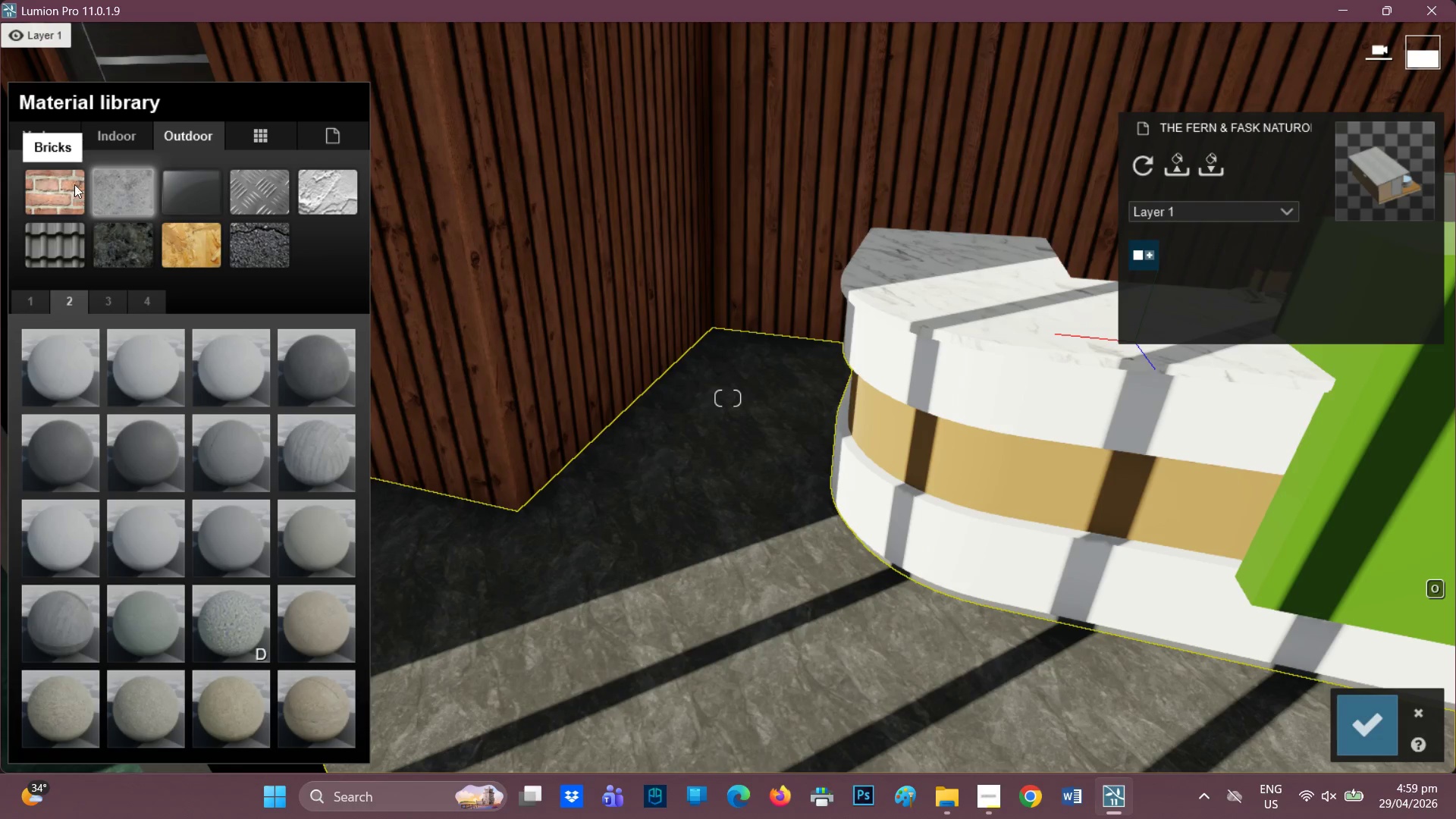 
wait(5.17)
 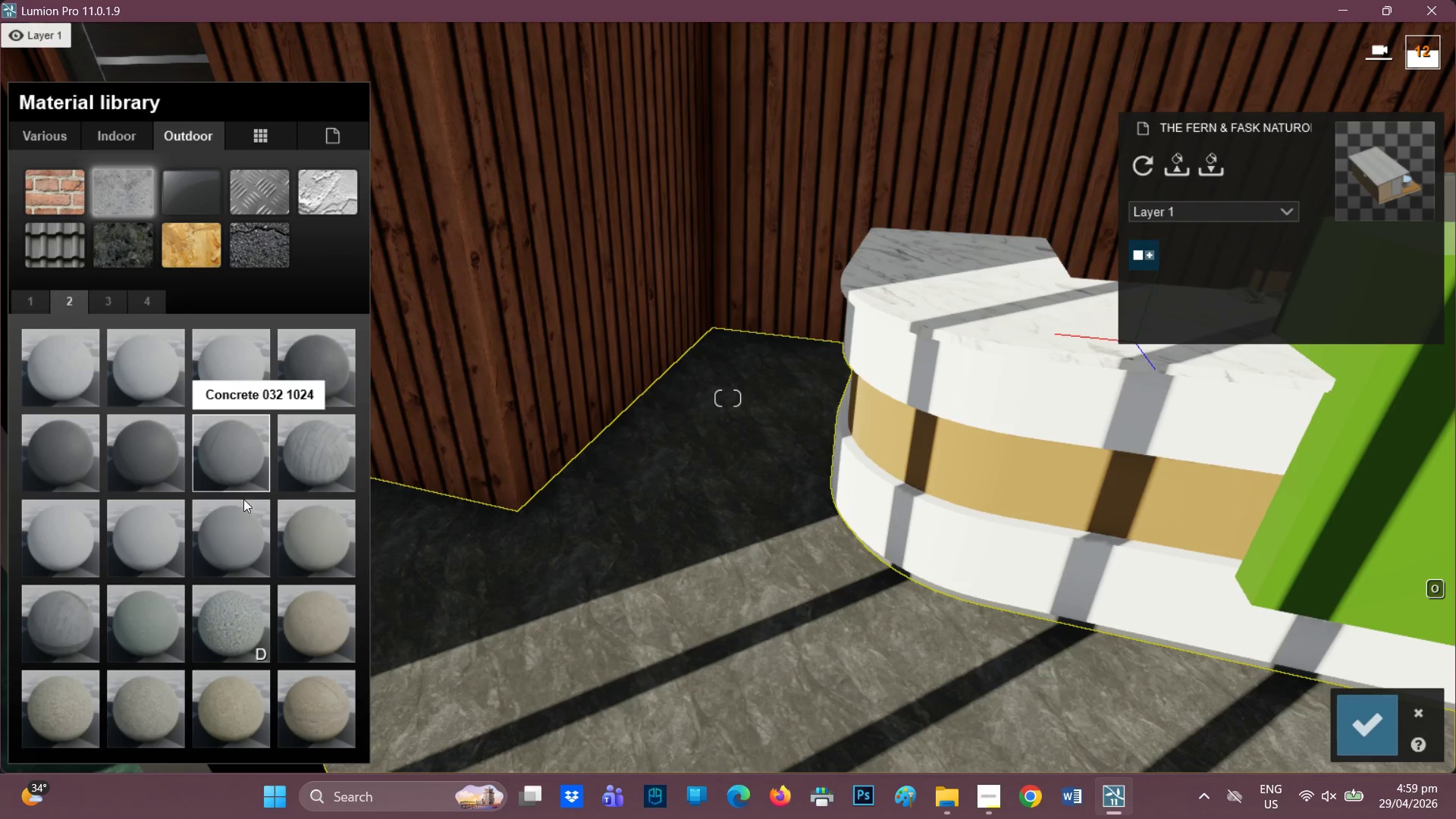 
left_click([65, 190])
 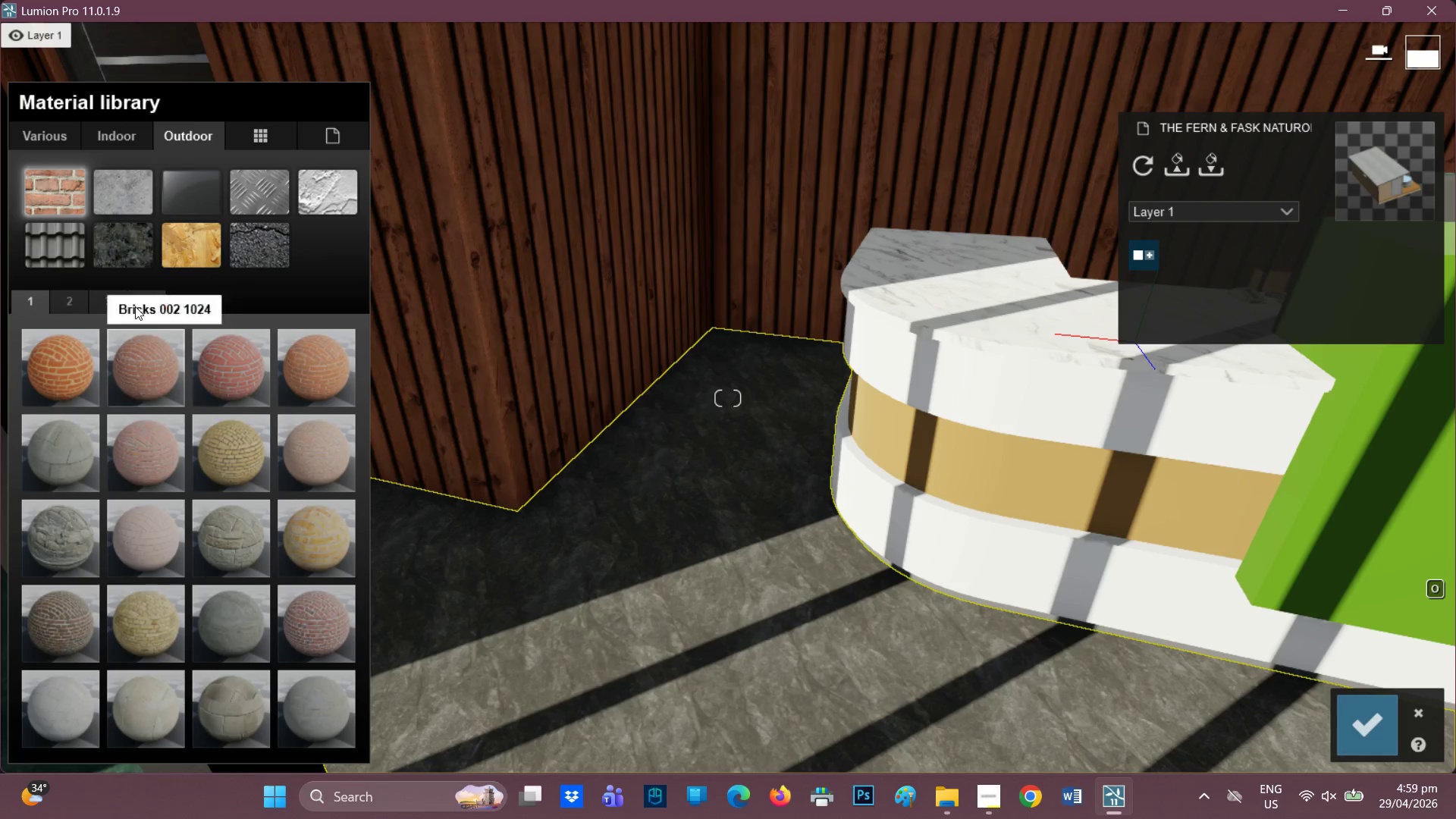 
left_click([142, 306])
 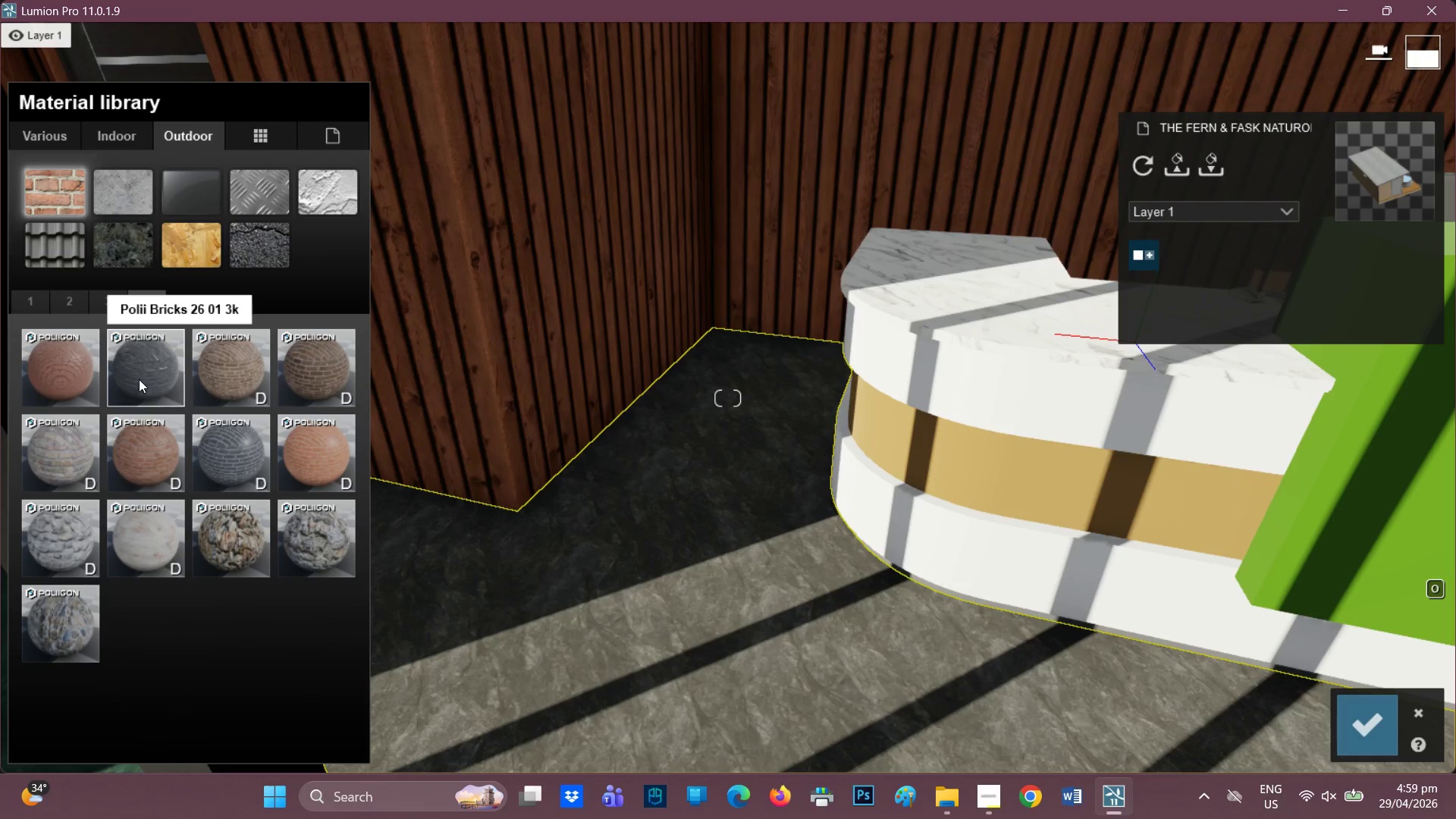 
left_click([77, 301])
 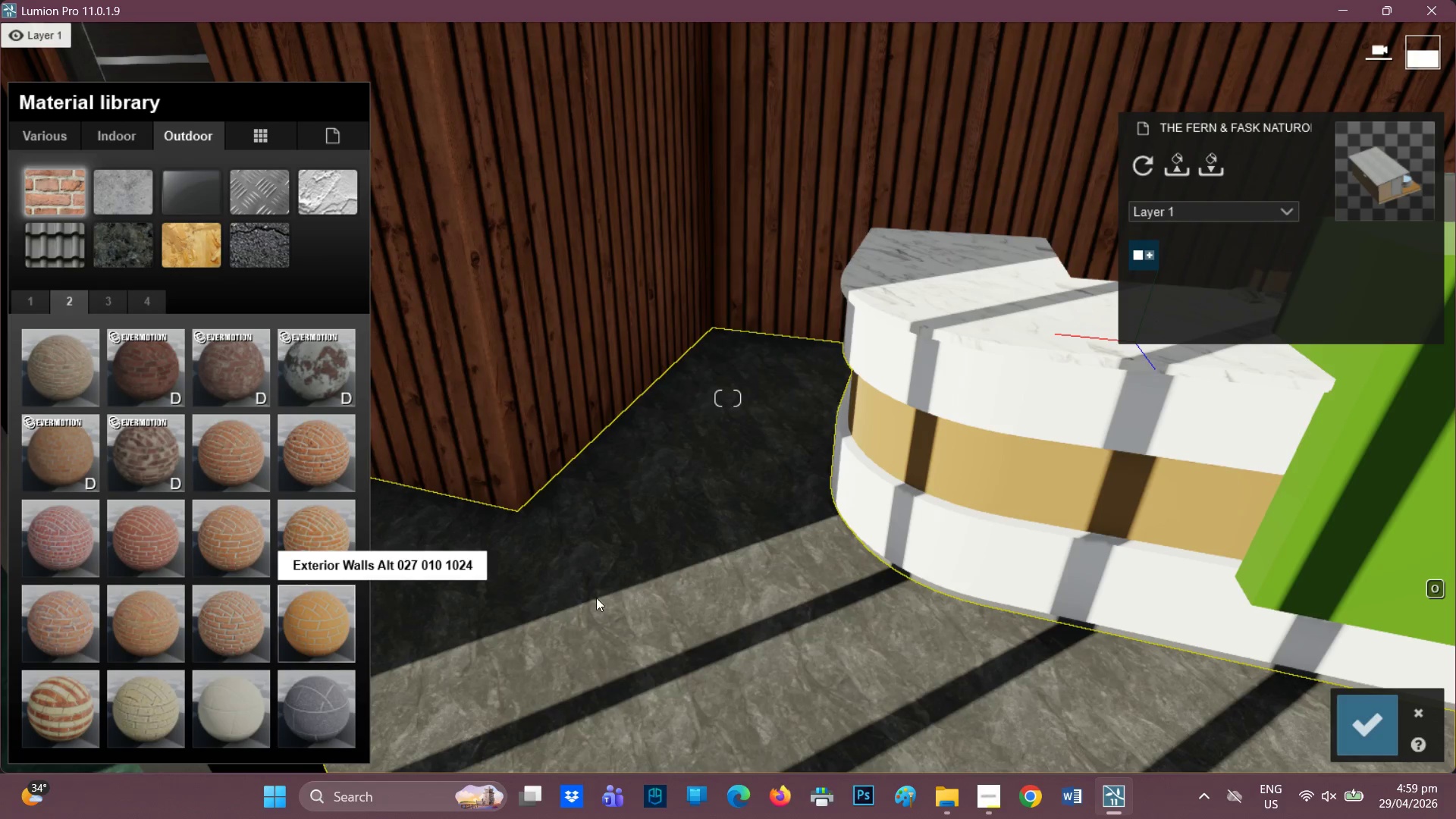 
left_click([598, 594])
 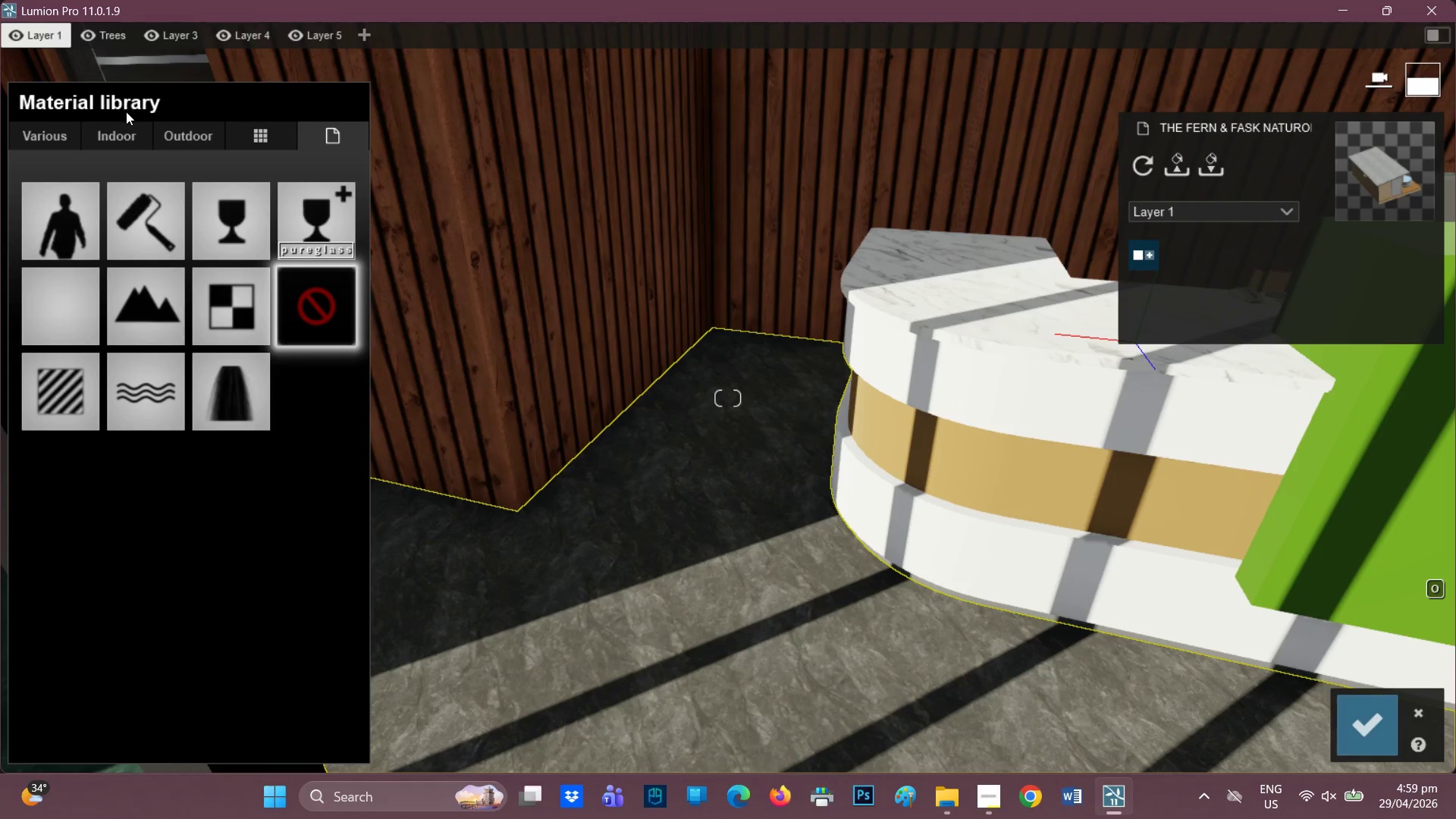 
wait(5.75)
 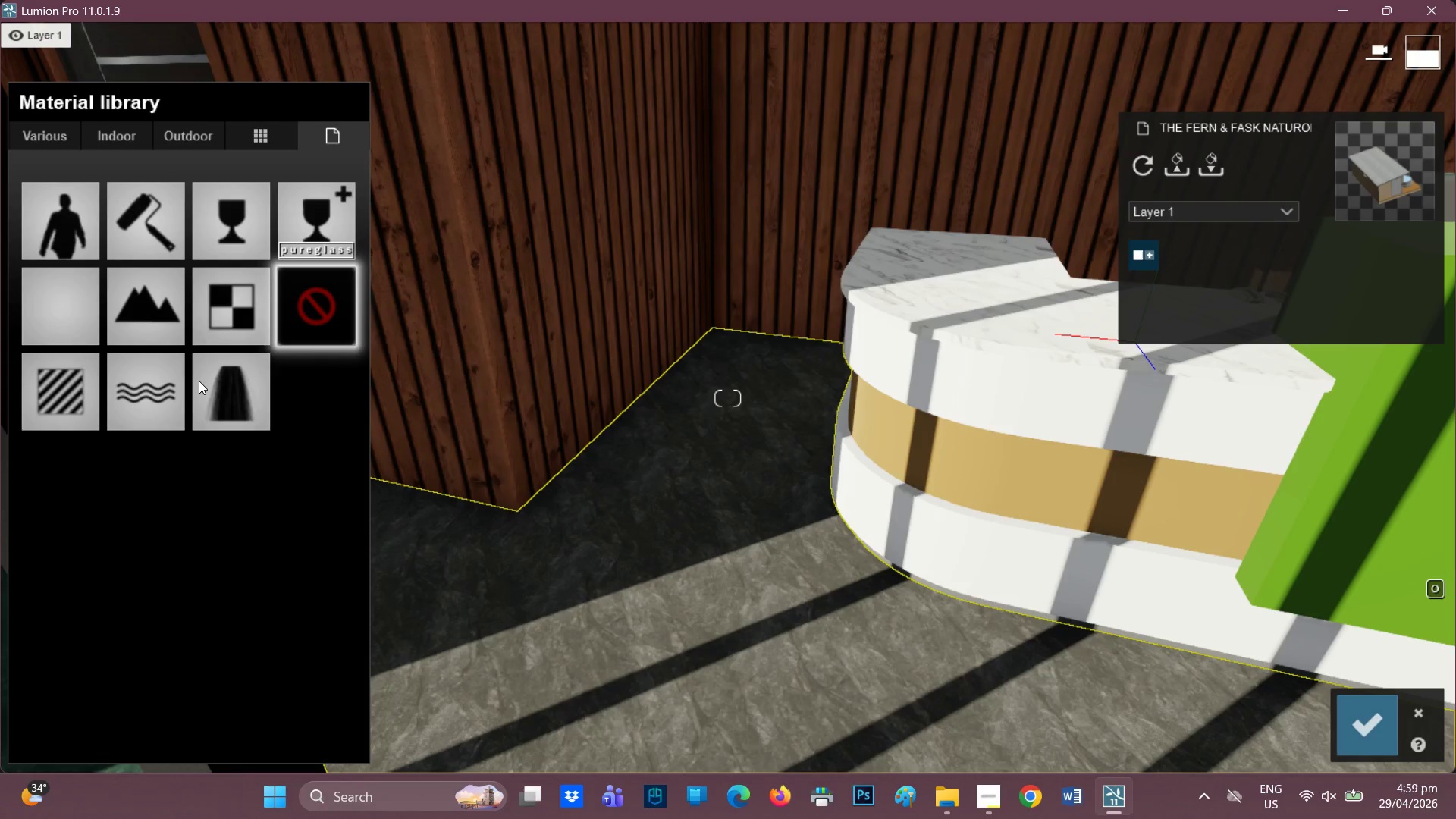 
left_click([124, 130])
 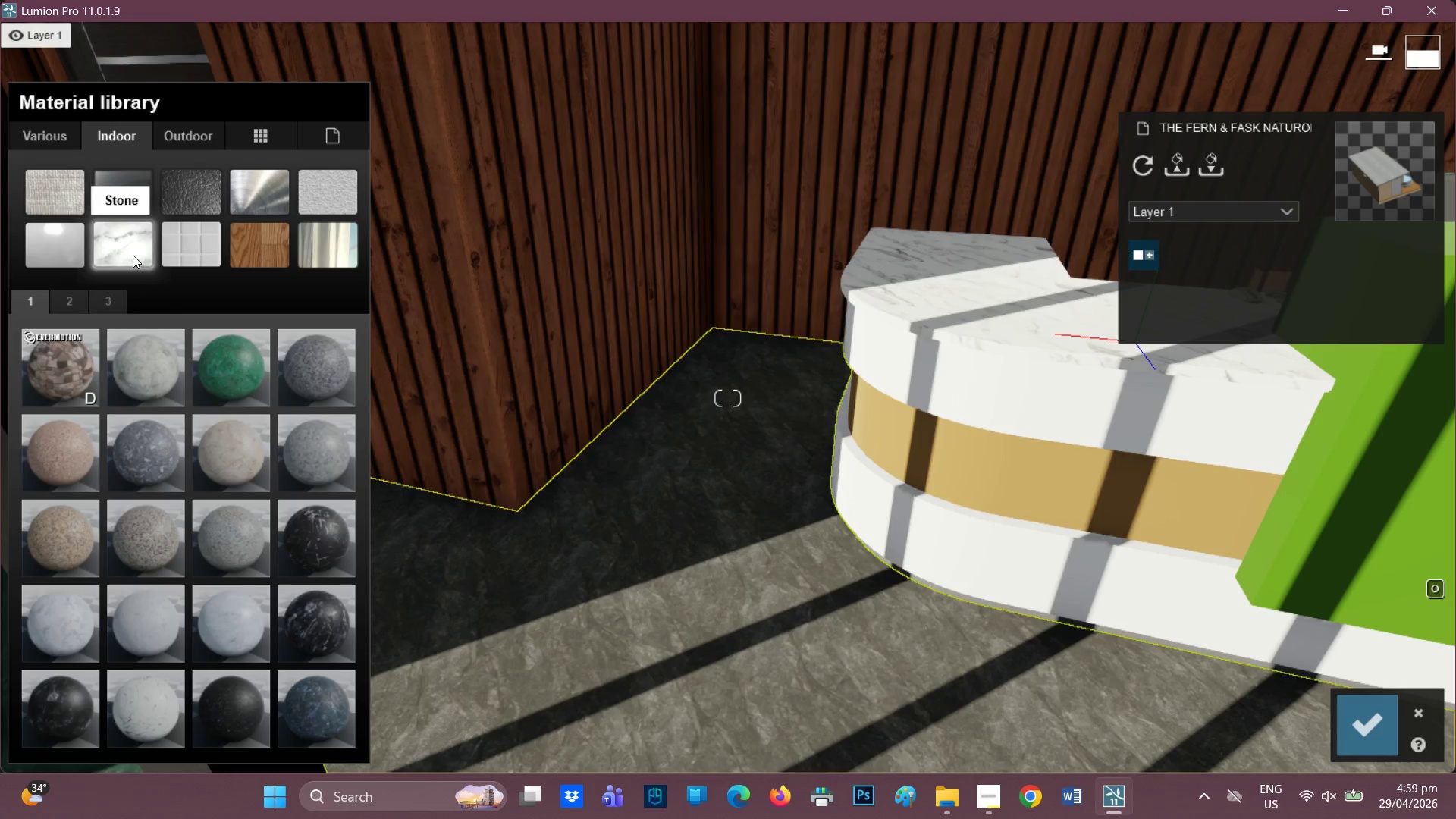 
wait(8.95)
 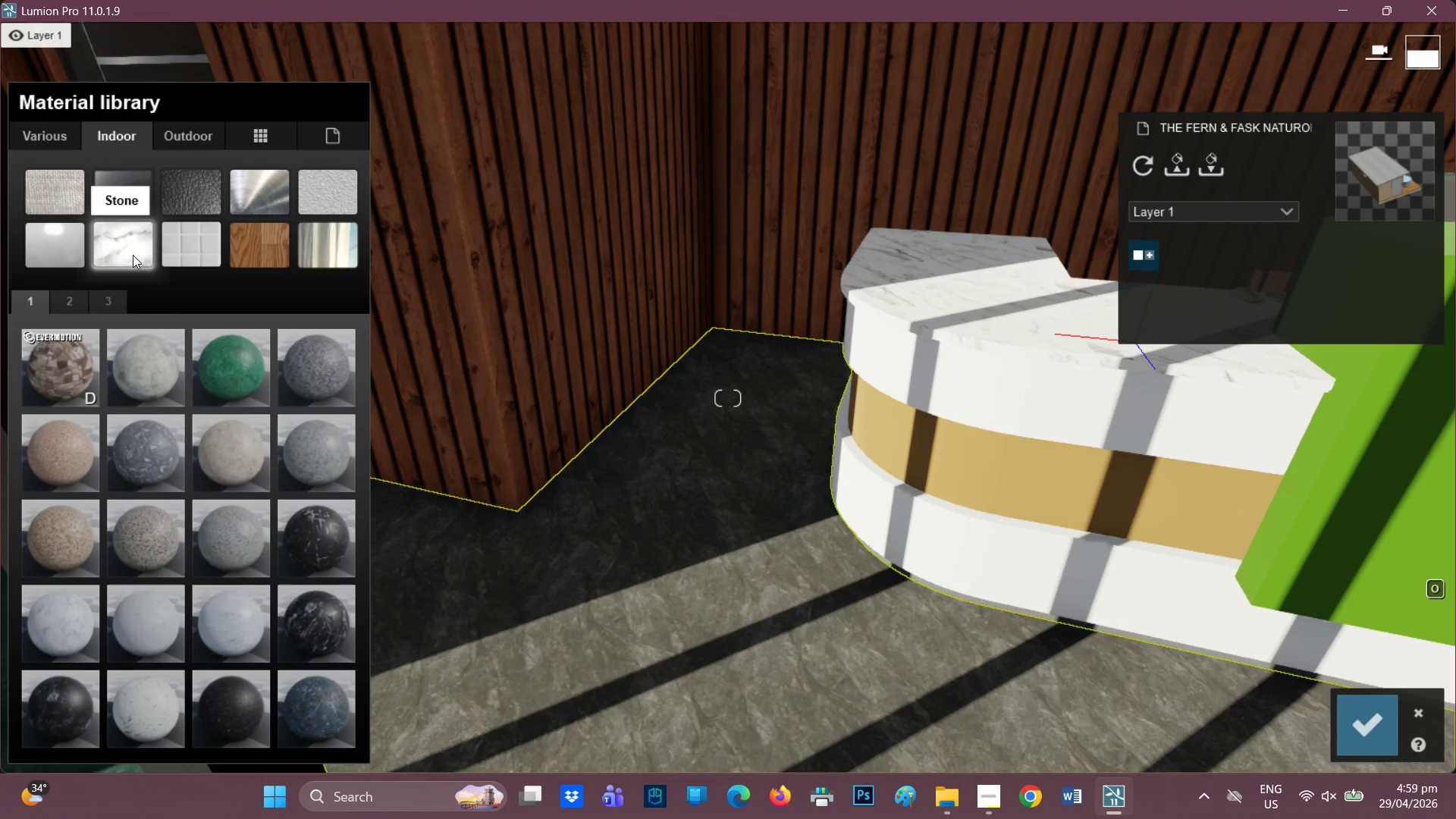 
left_click([58, 295])
 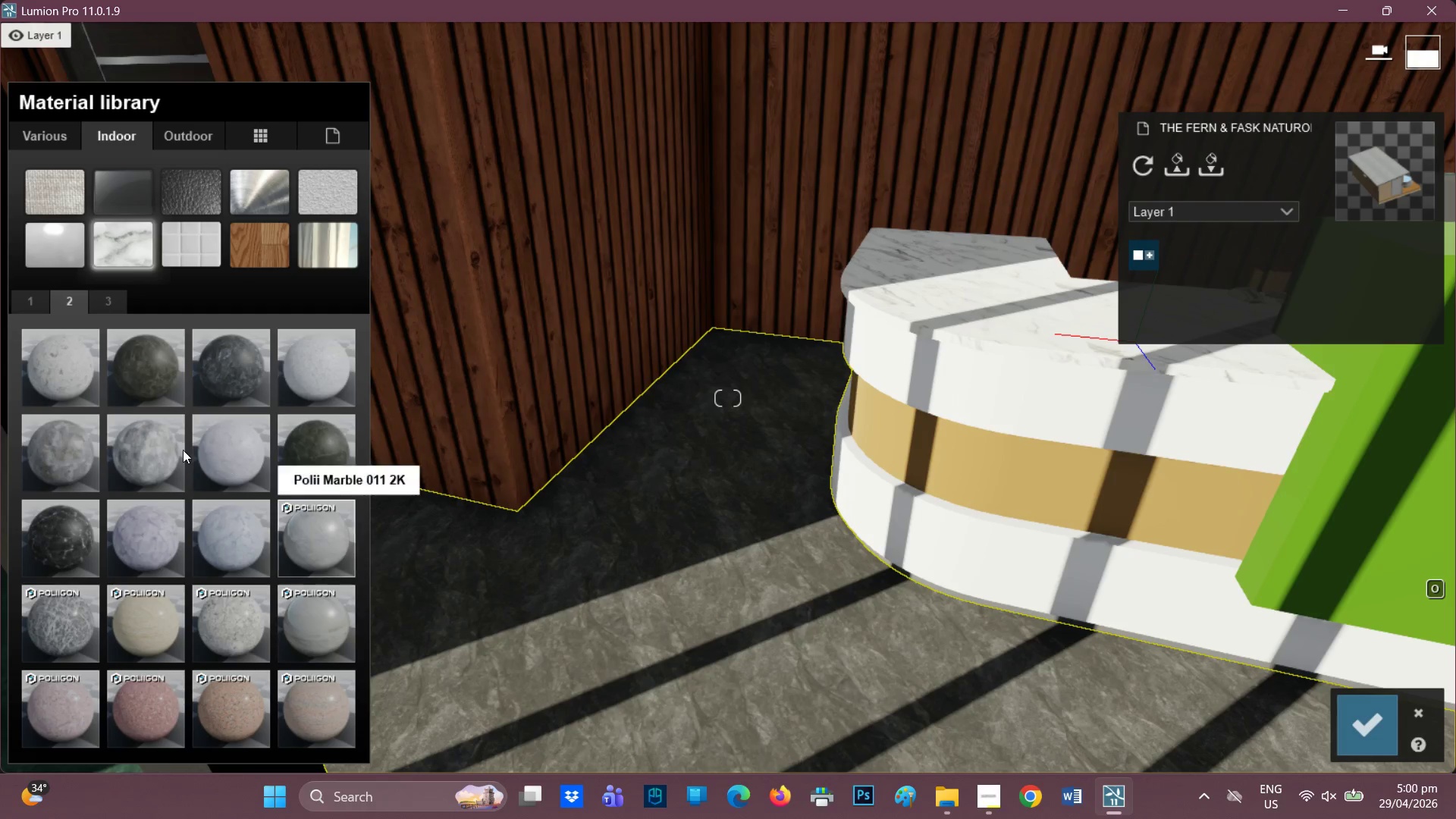 
left_click([107, 309])
 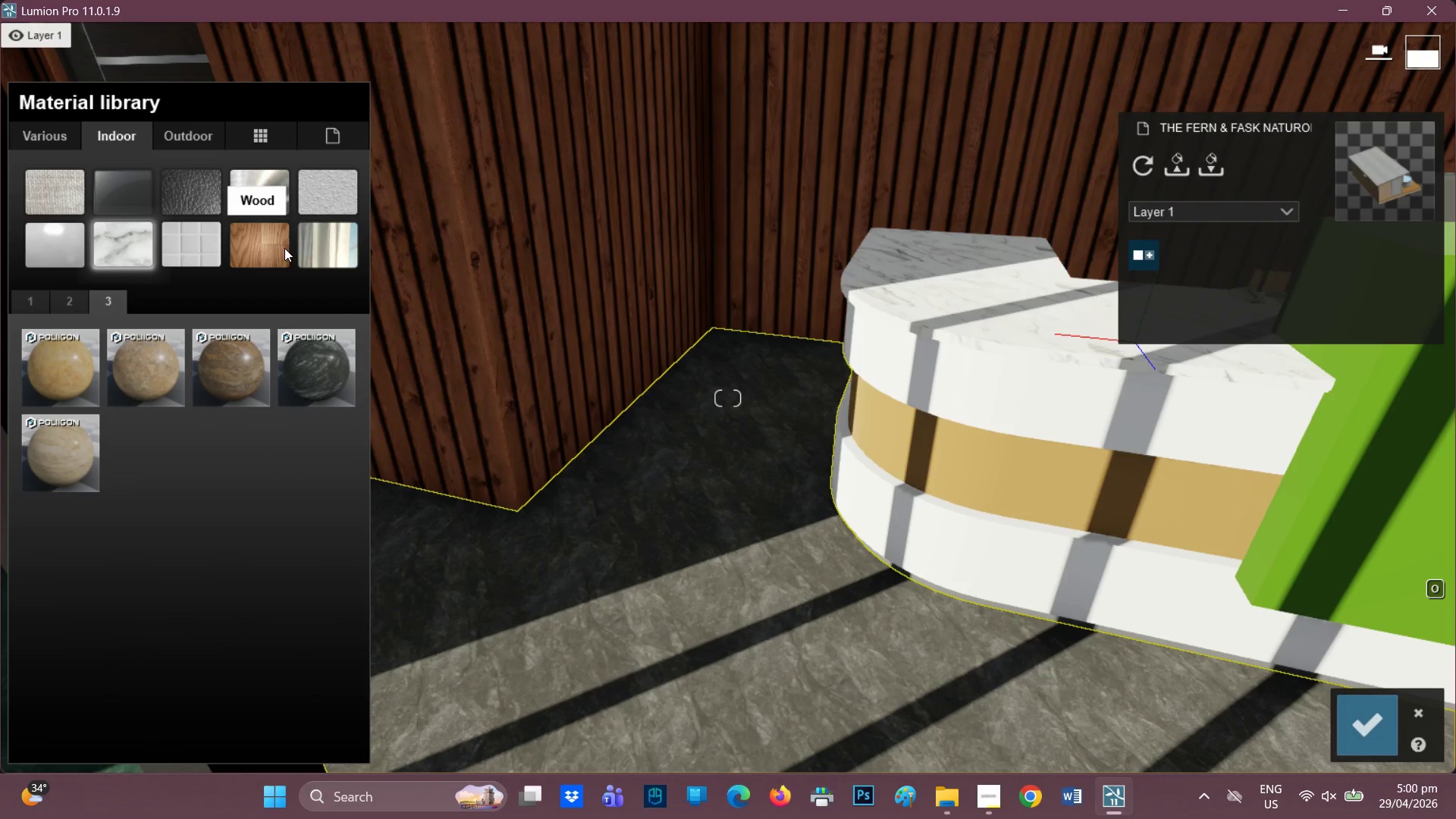 
wait(7.45)
 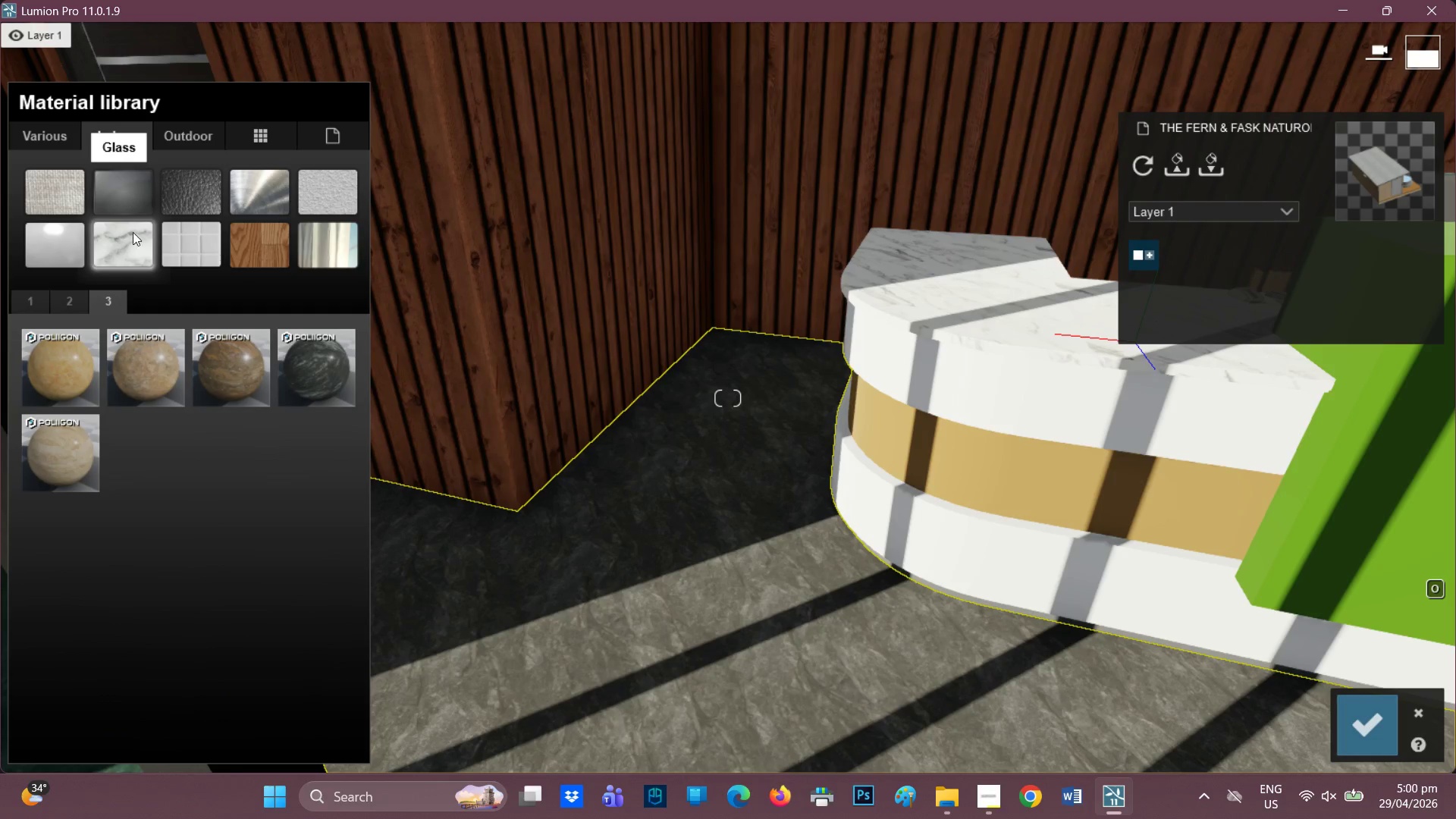 
left_click([177, 125])
 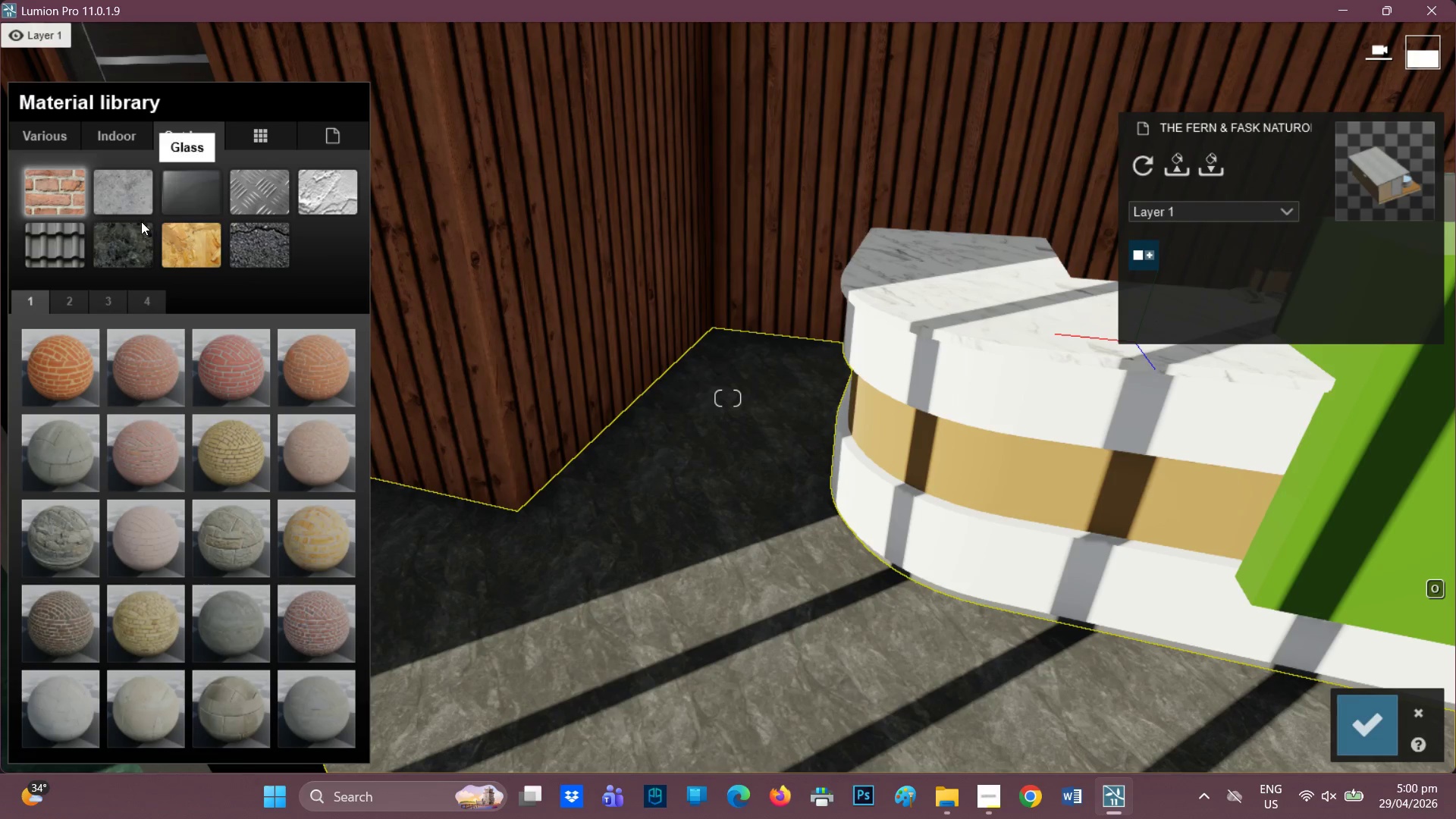 
left_click([133, 201])
 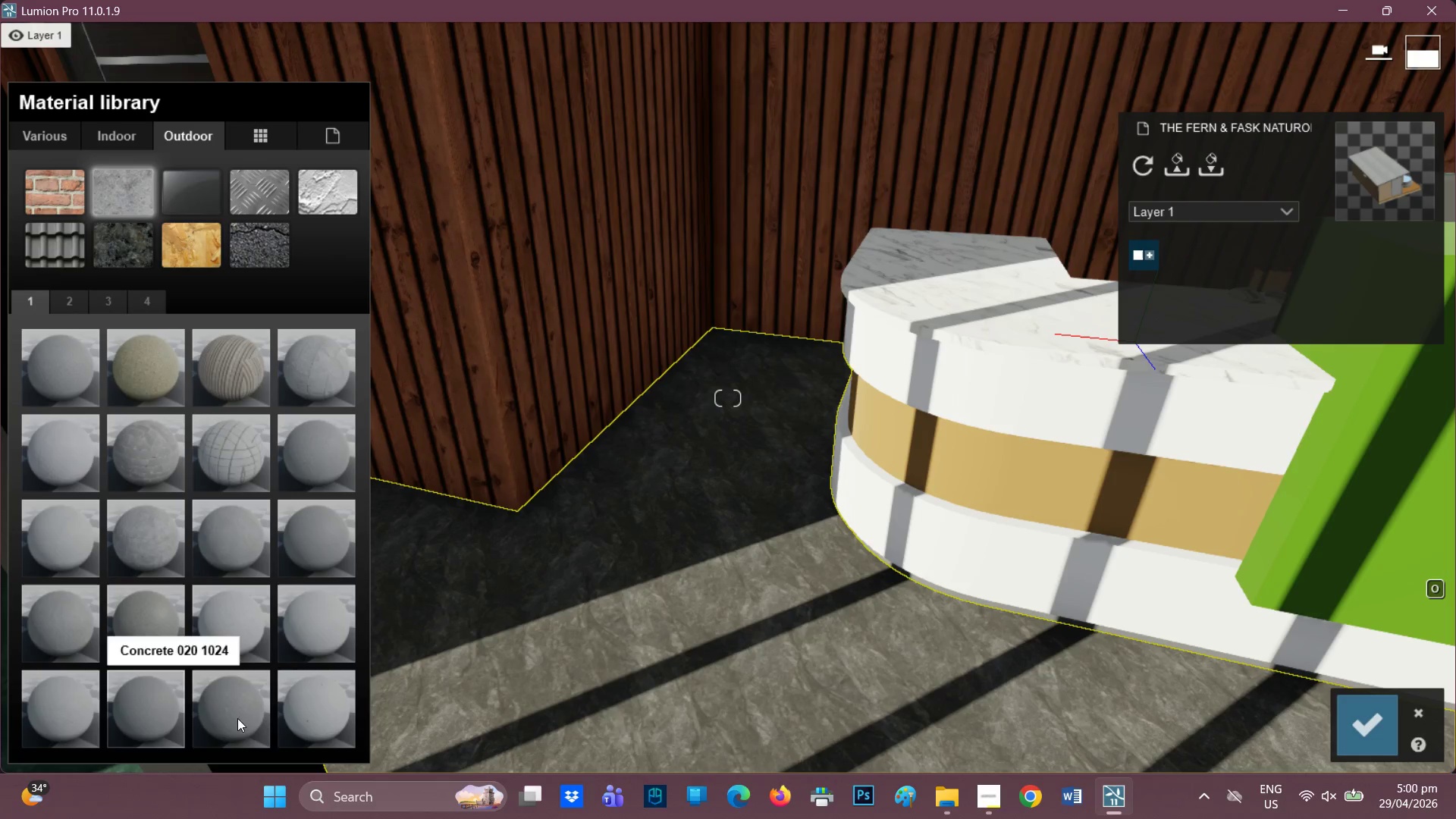 
wait(5.91)
 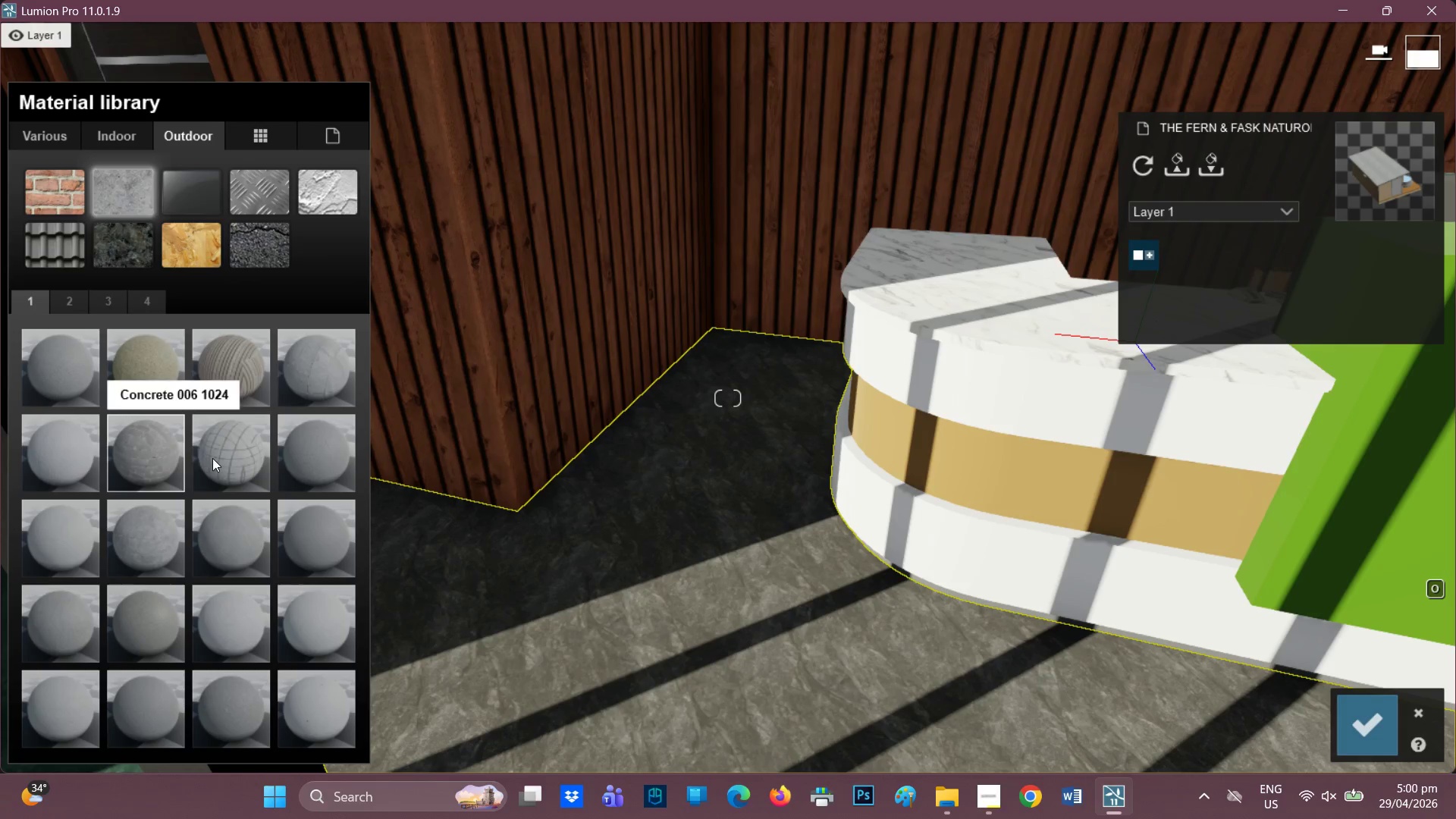 
left_click([78, 306])
 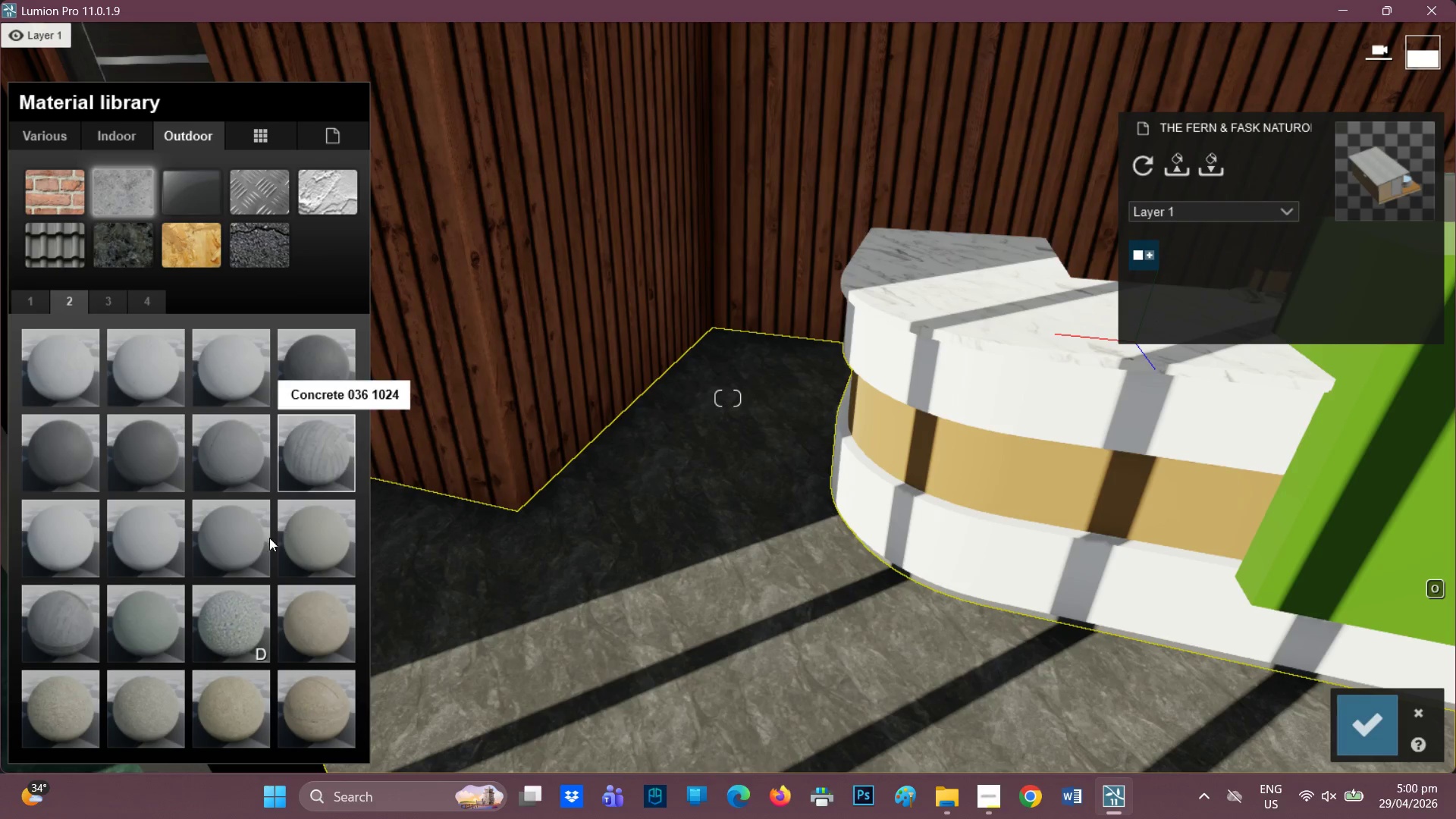 
left_click([73, 202])
 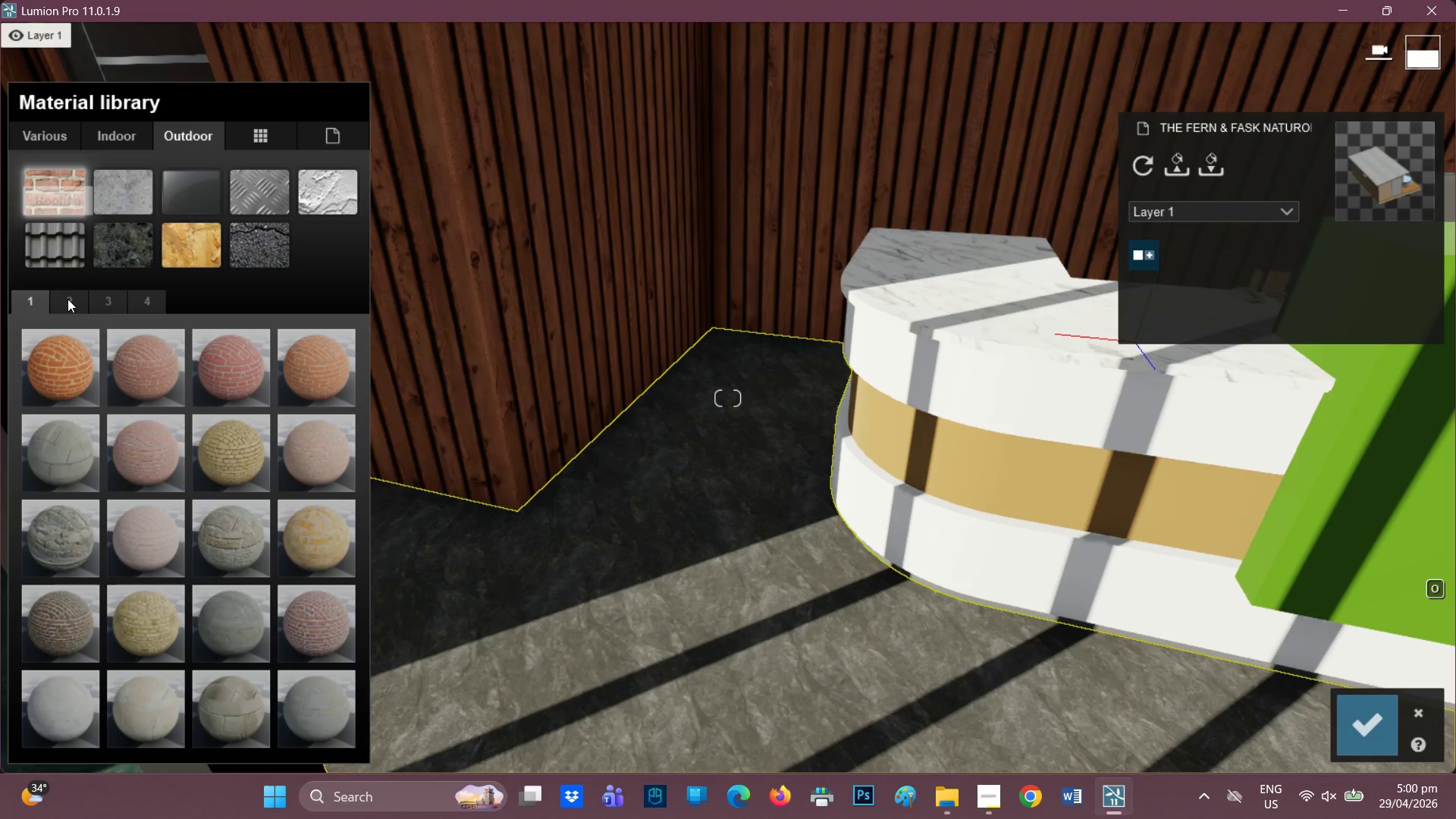 
wait(13.49)
 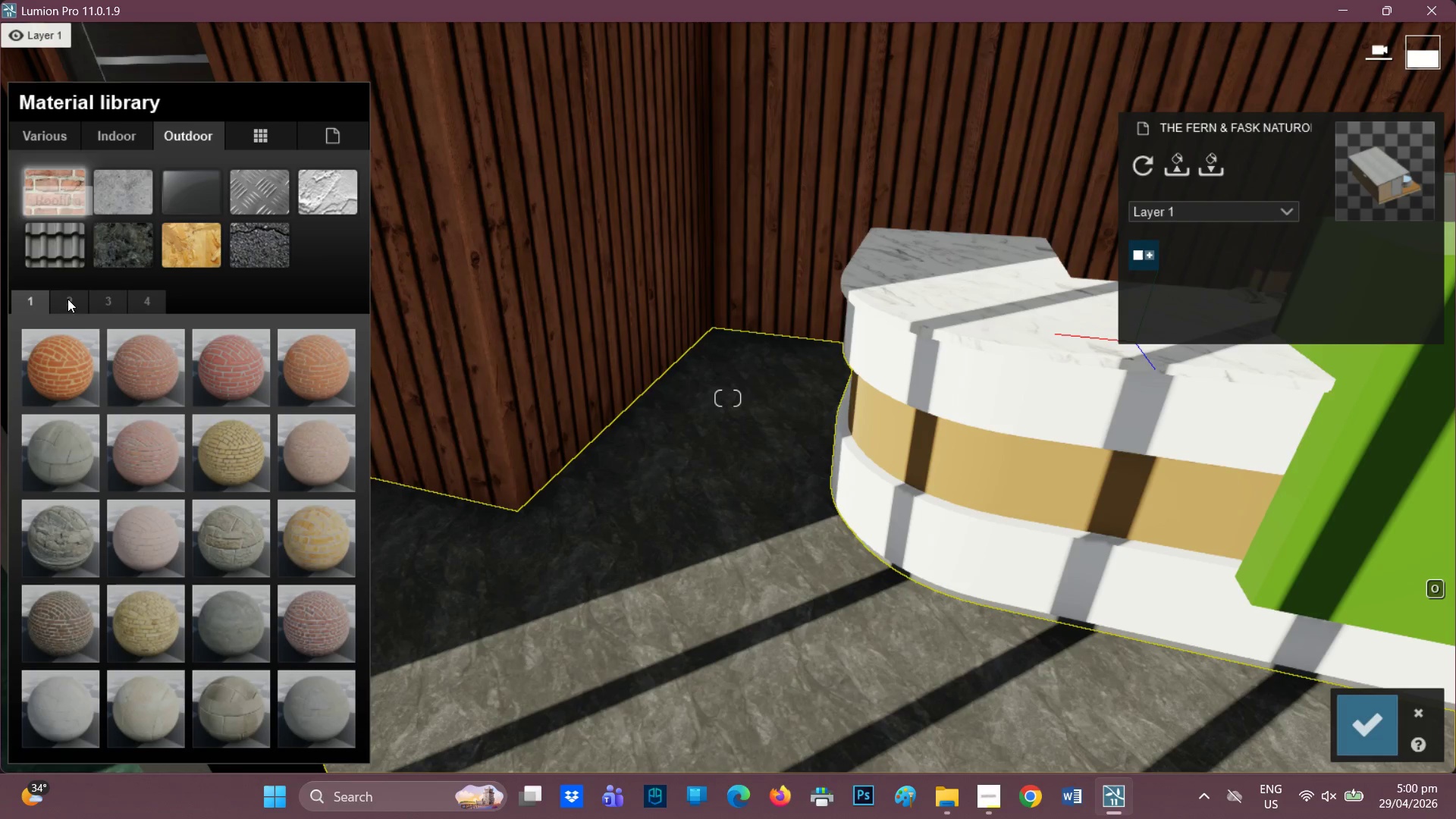 
left_click([116, 300])
 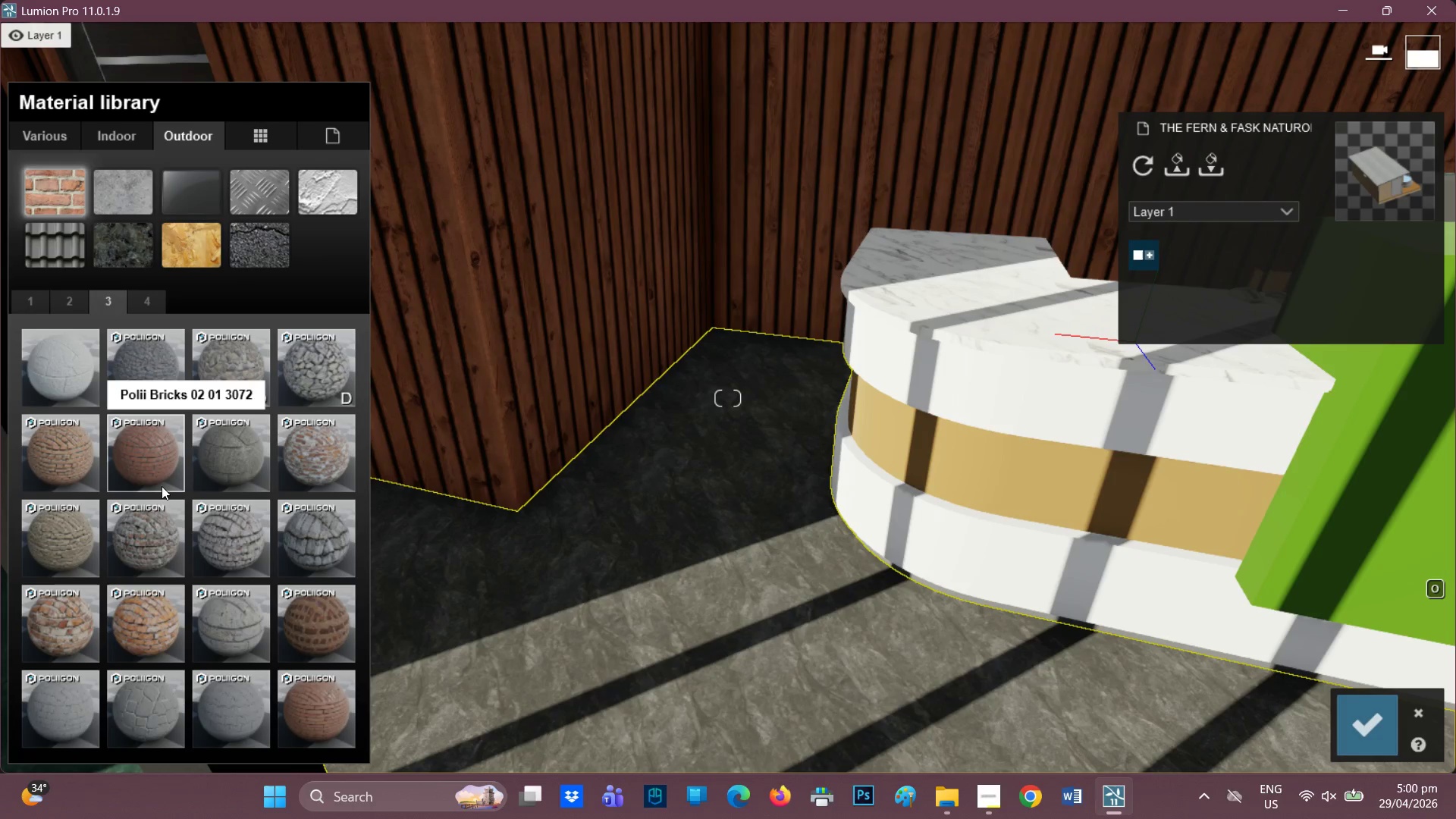 
wait(9.41)
 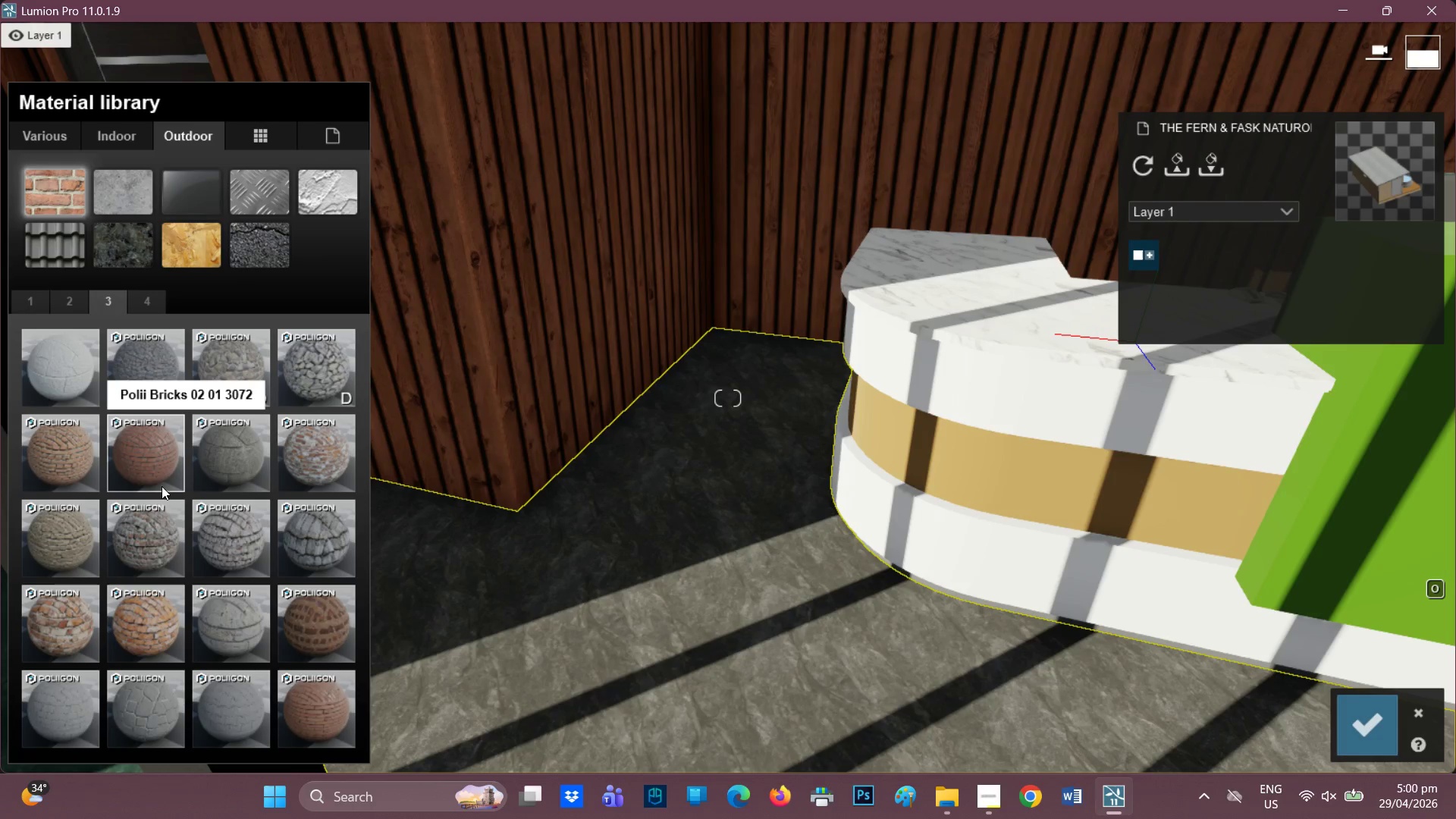 
left_click([159, 306])
 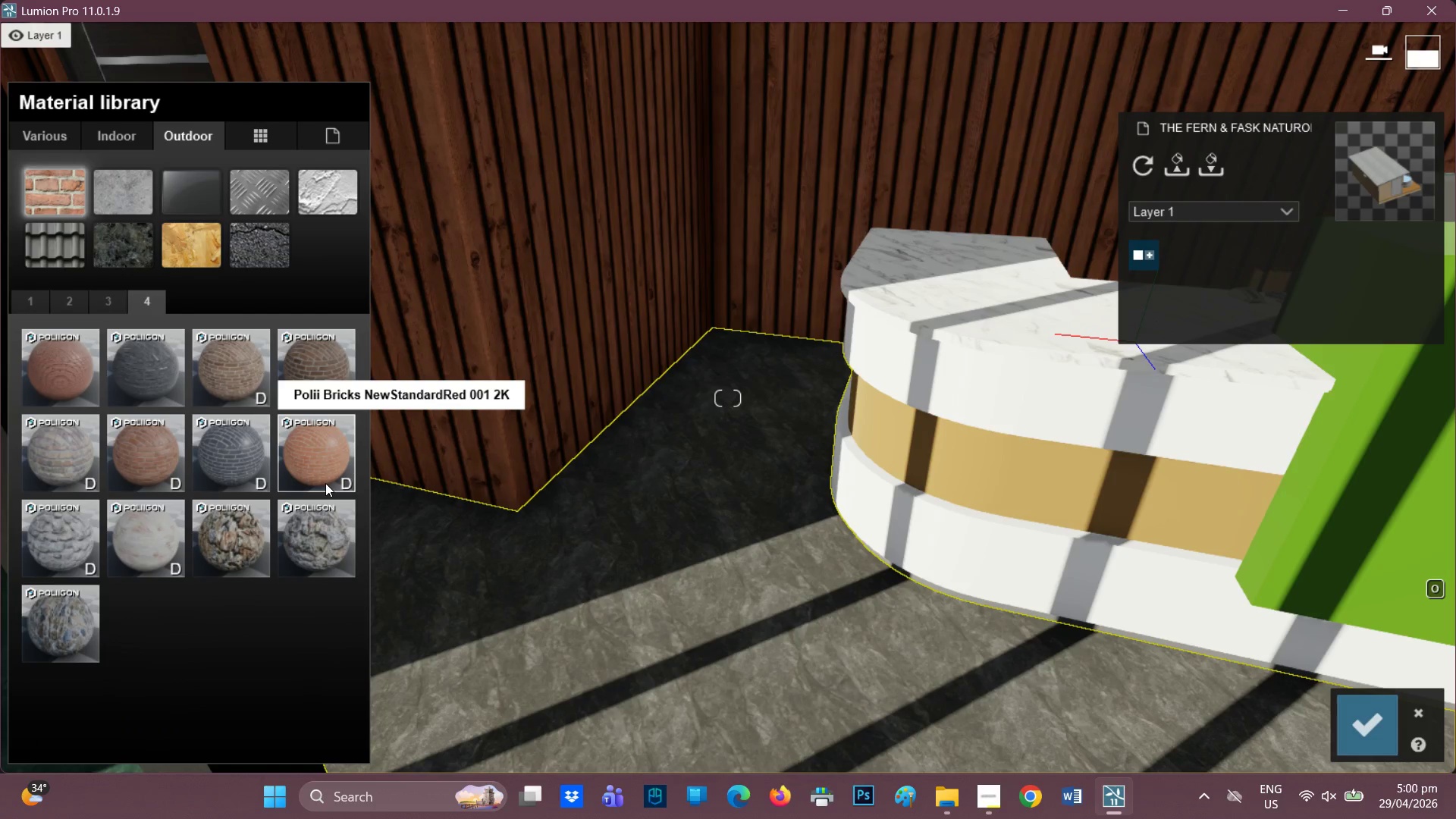 
wait(8.25)
 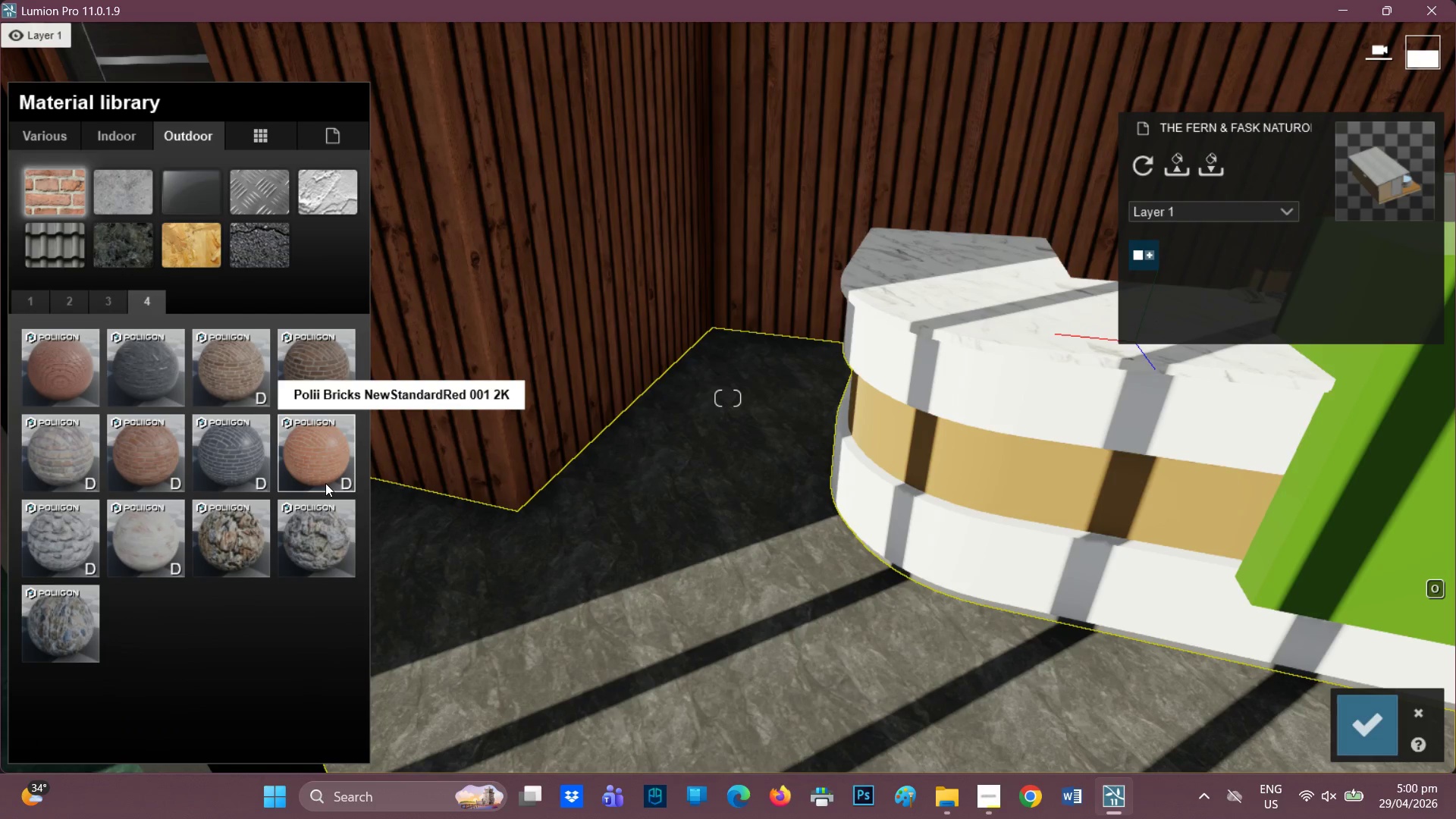 
left_click([114, 197])
 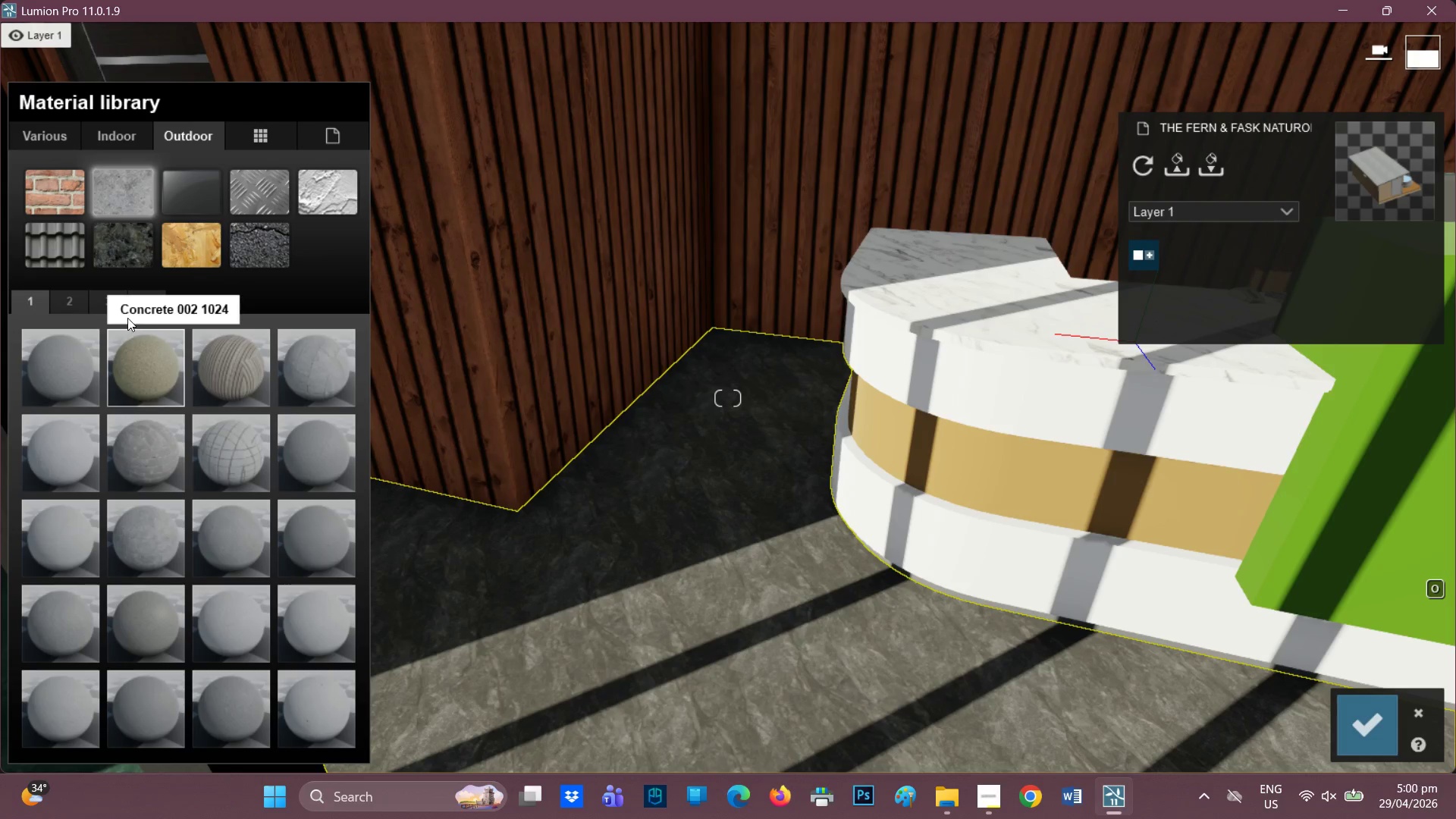 
left_click([77, 290])
 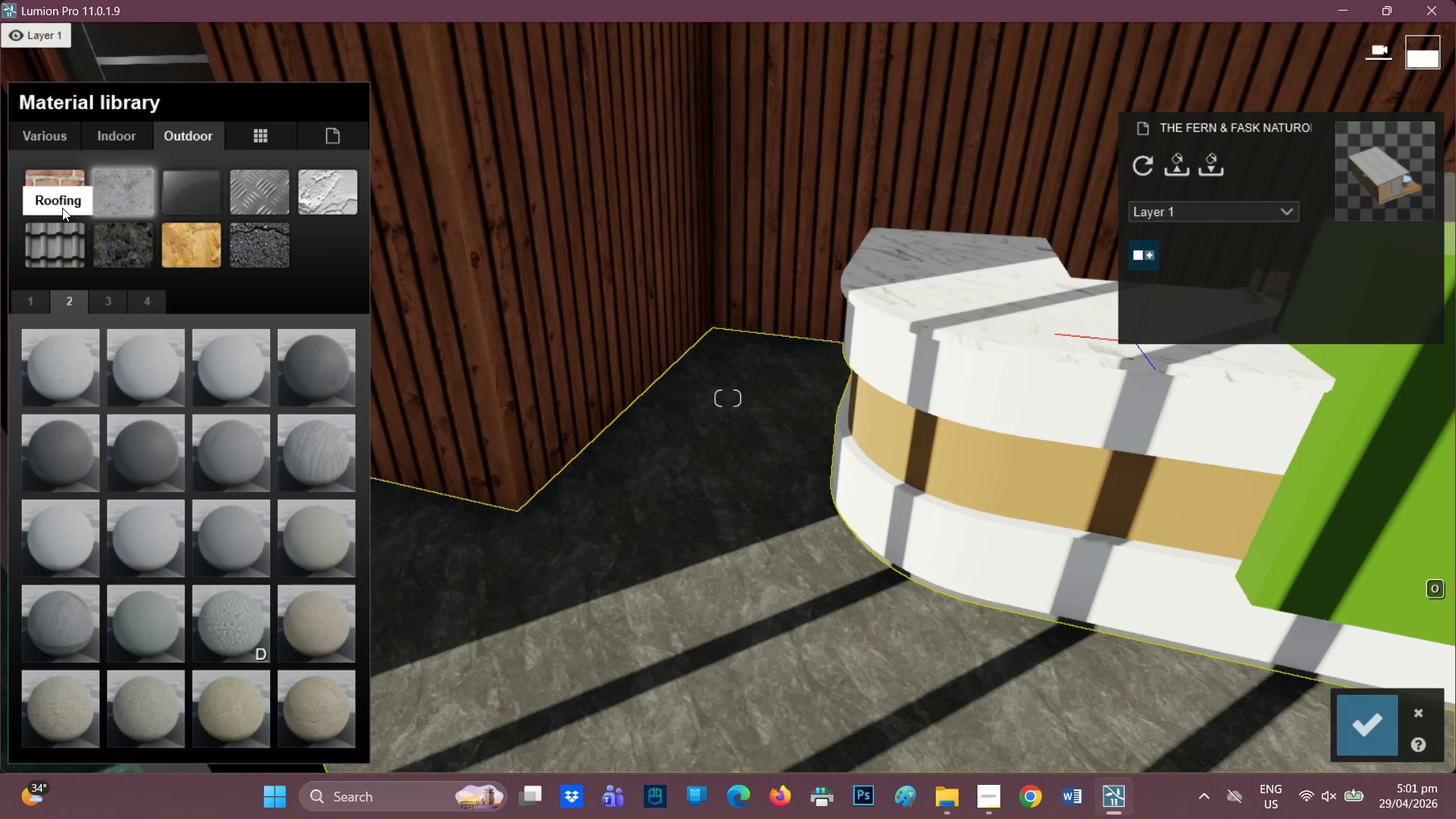 
left_click([67, 260])
 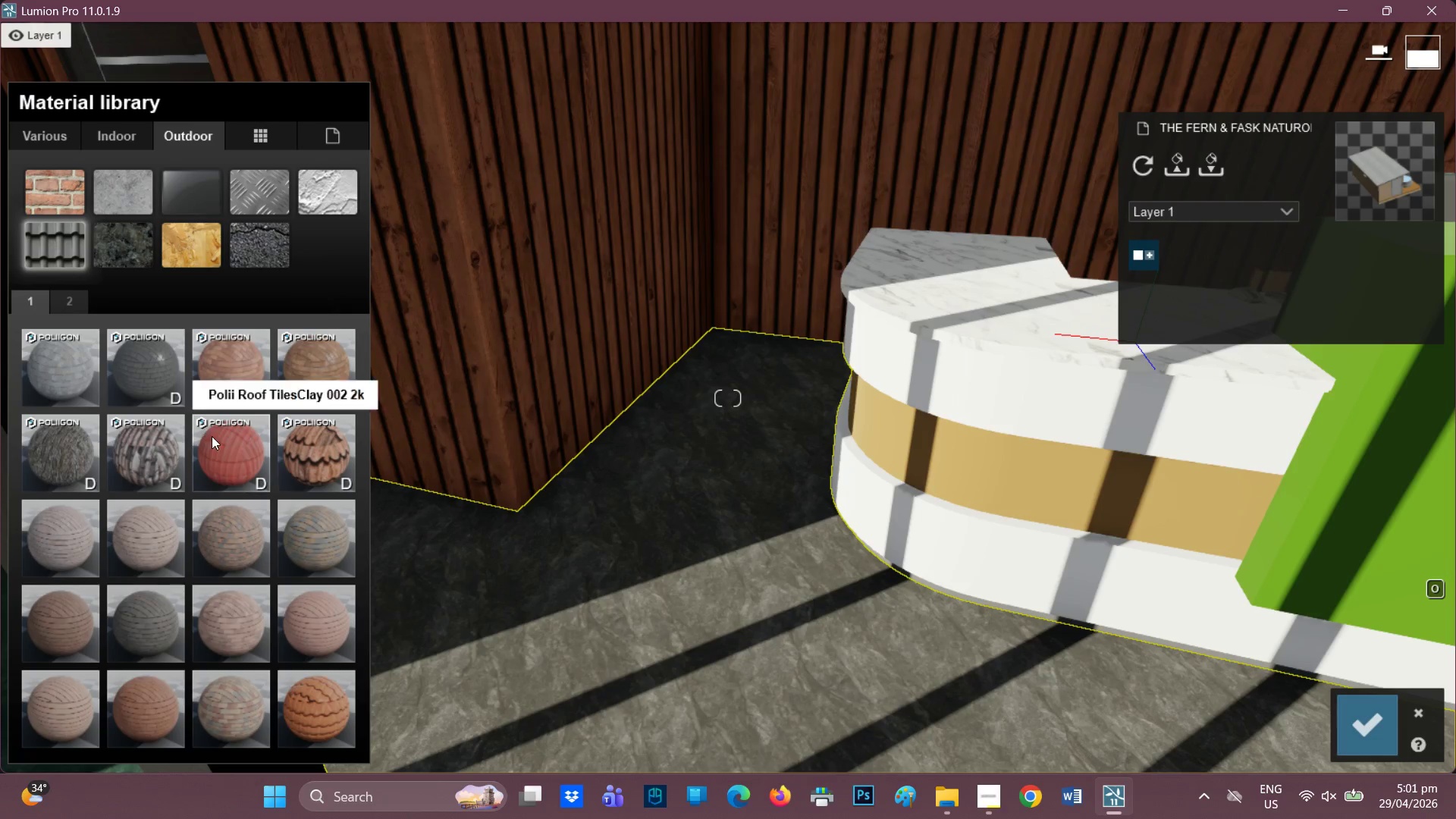 
mouse_move([160, 374])
 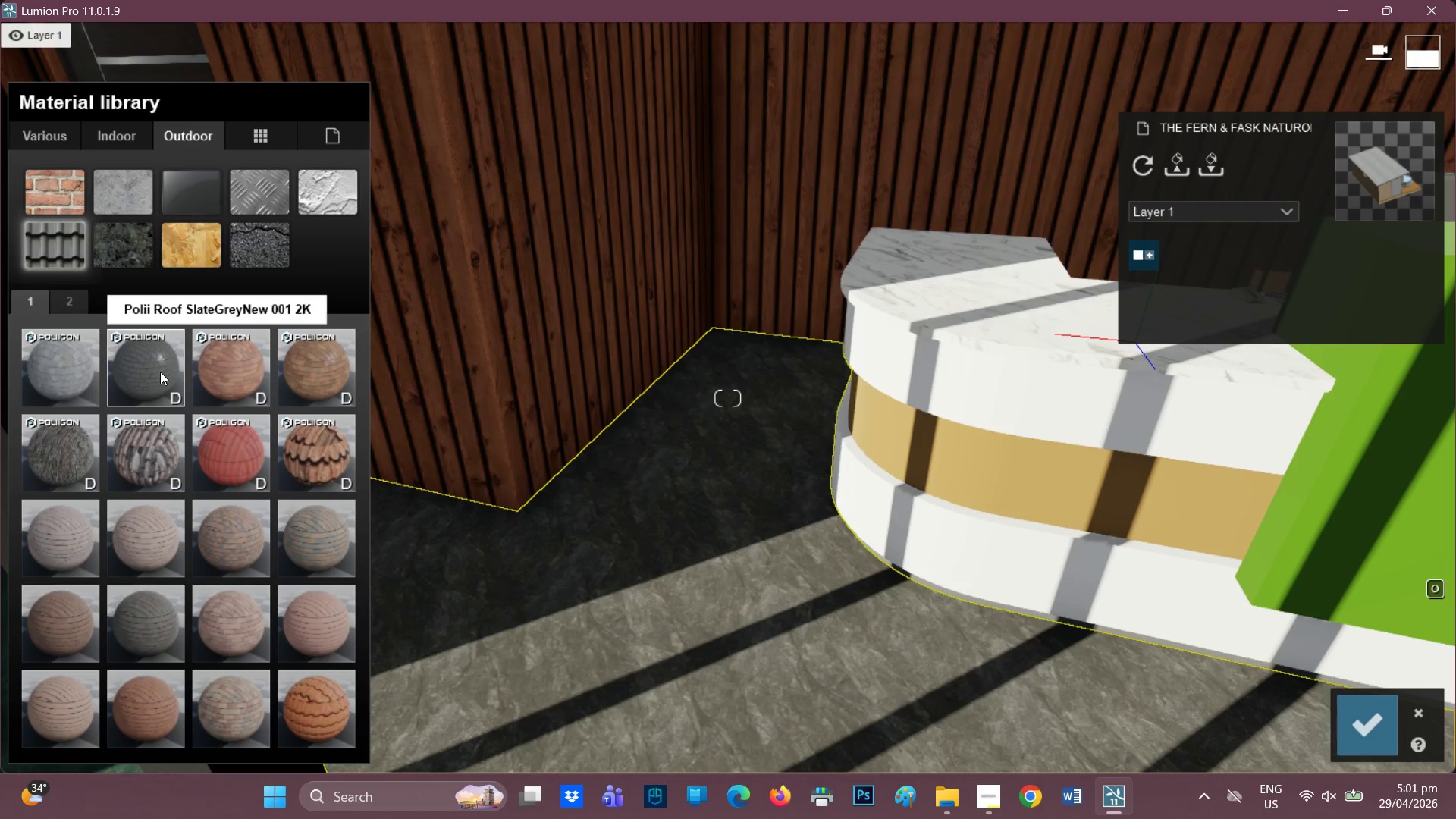 
left_click([160, 372])
 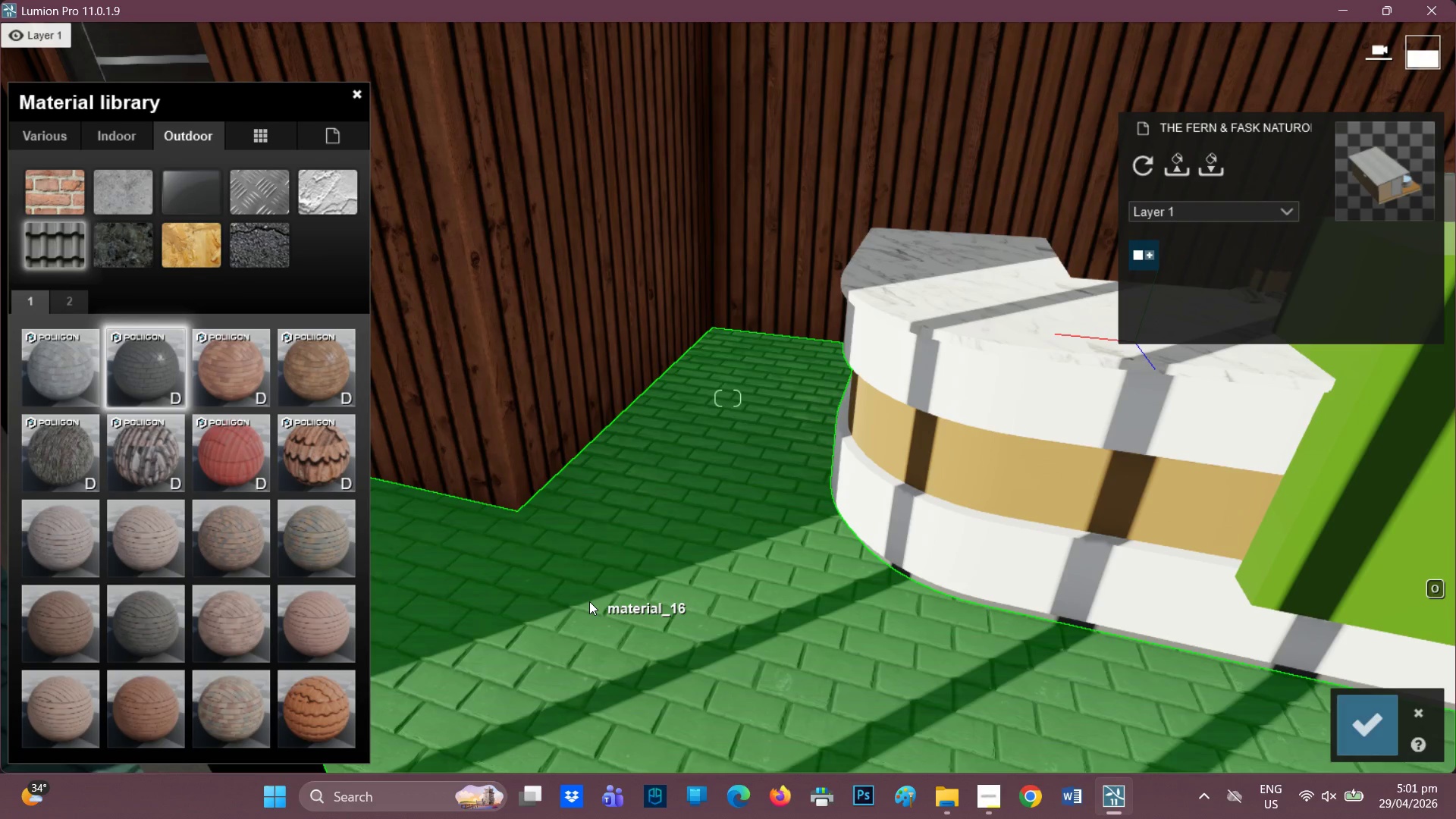 
wait(8.44)
 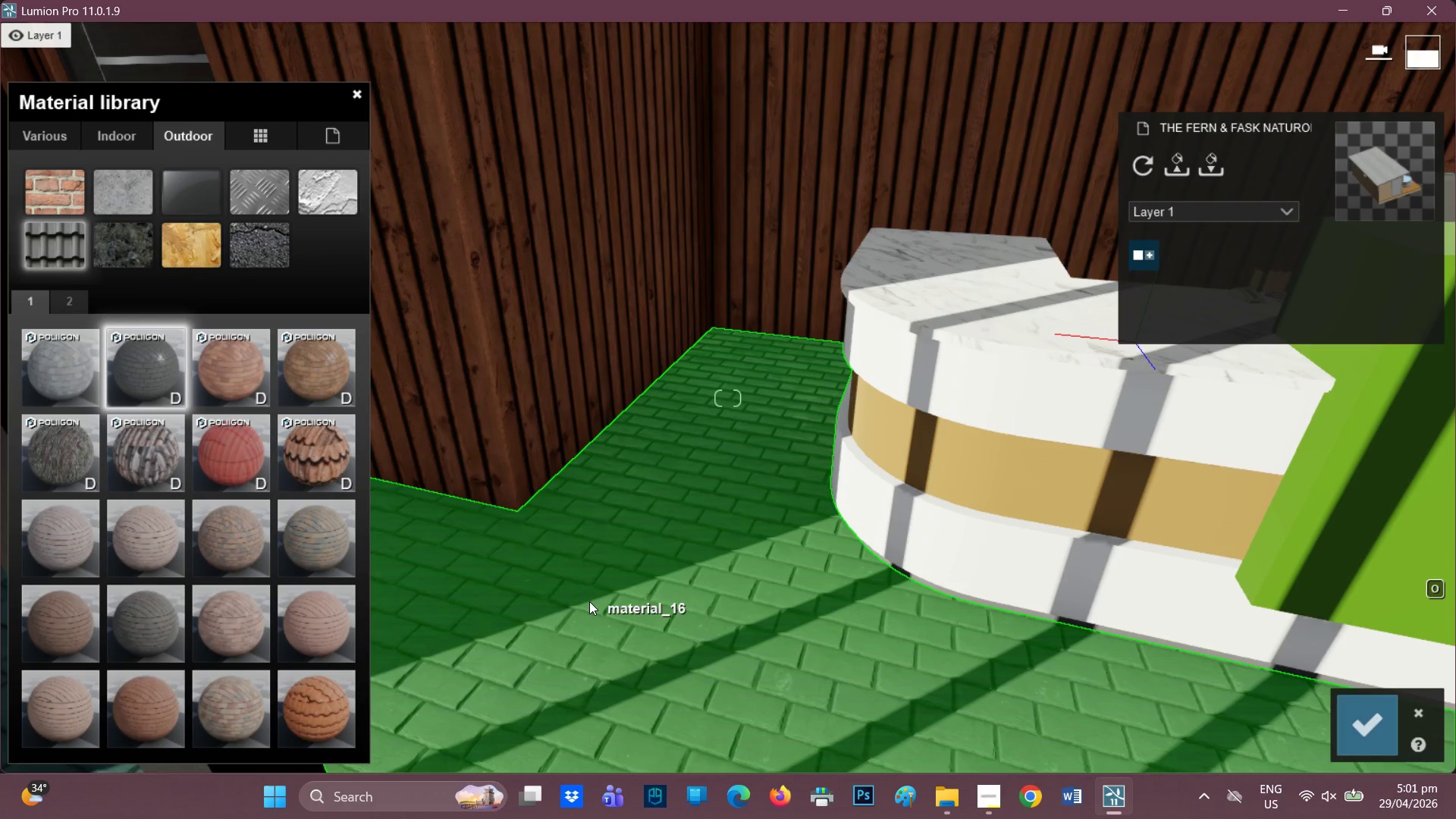 
mouse_move([68, 376])
 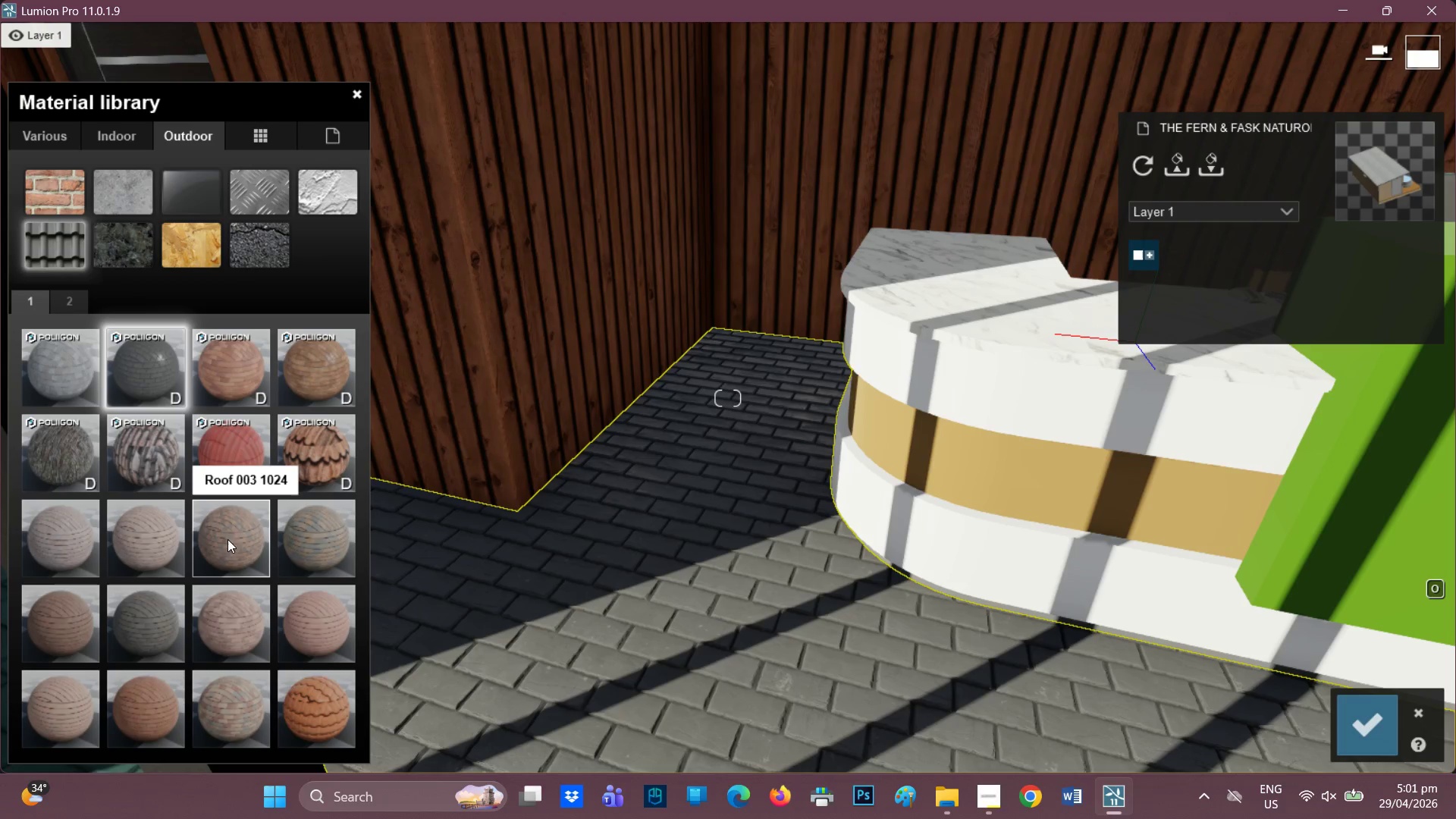 
wait(11.67)
 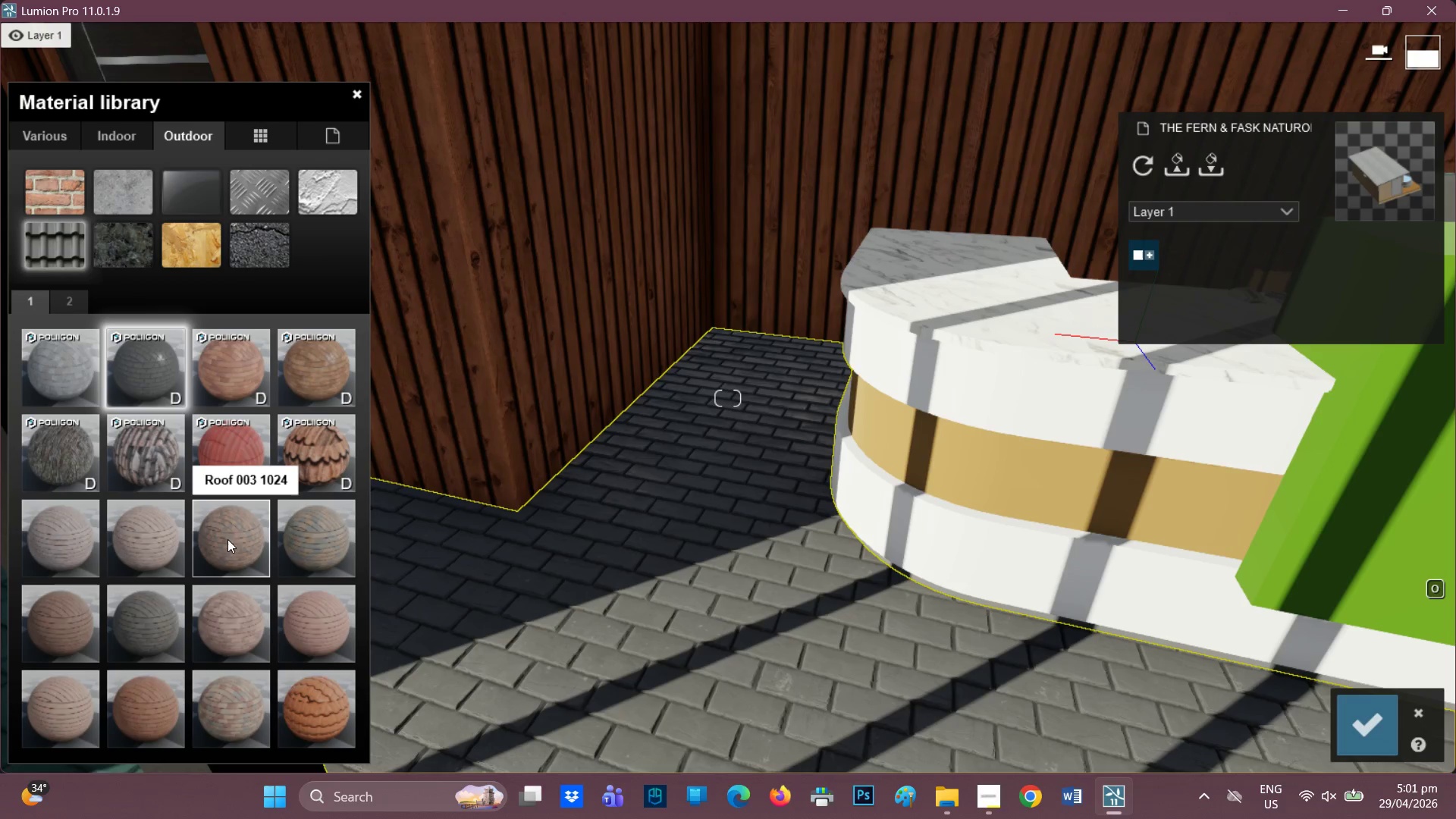 
left_click([69, 303])
 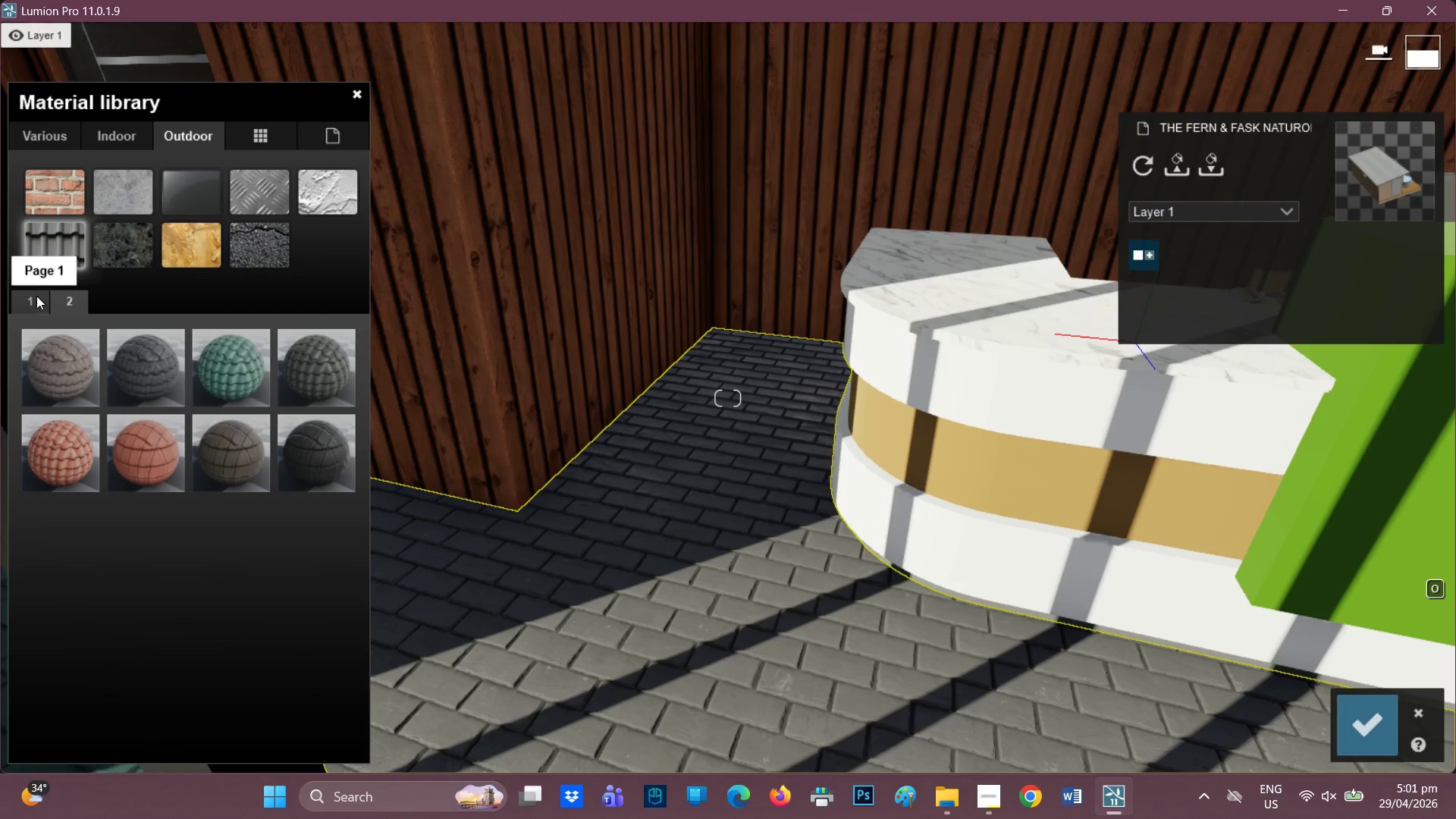 
wait(6.22)
 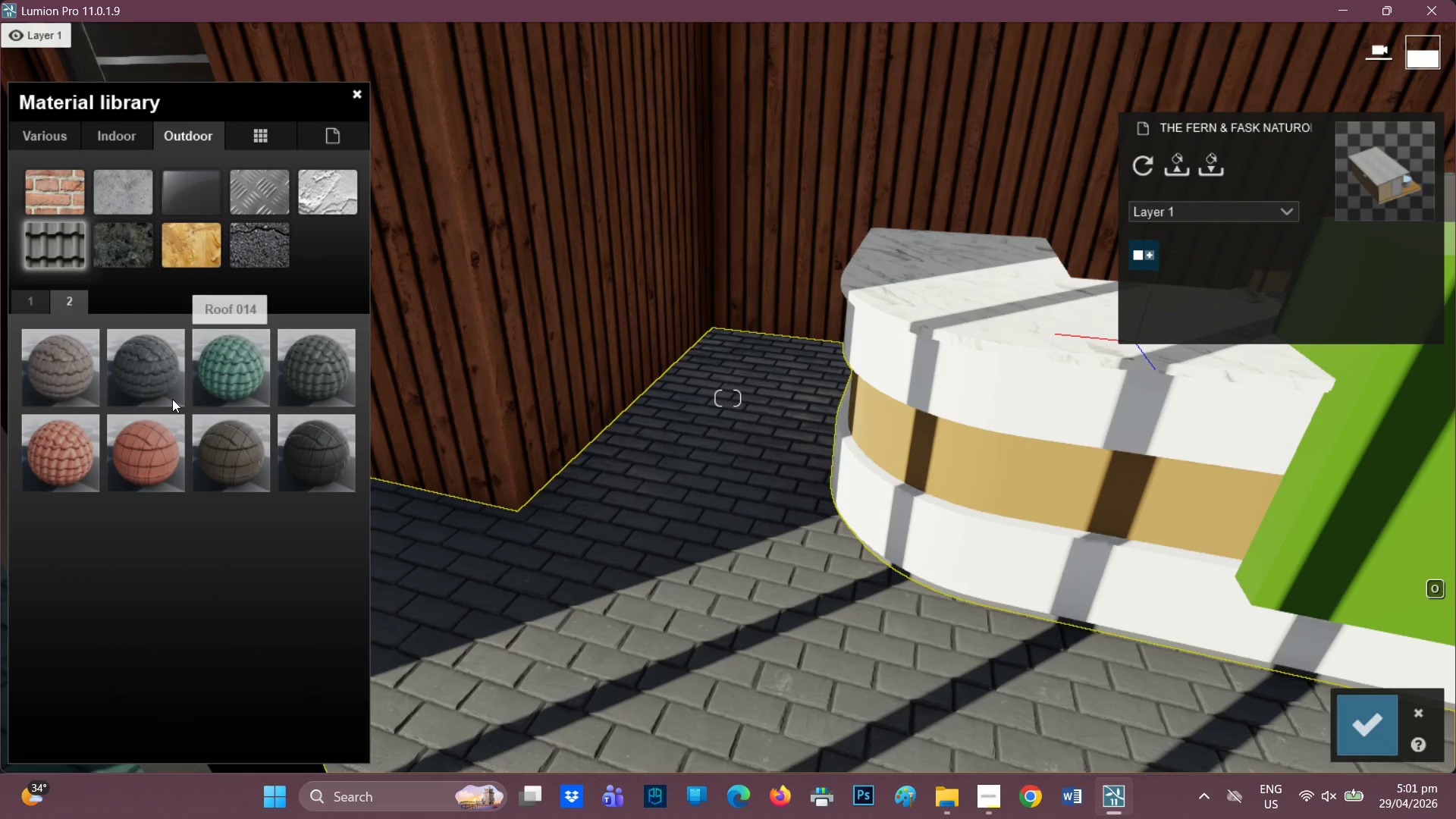 
left_click([36, 306])
 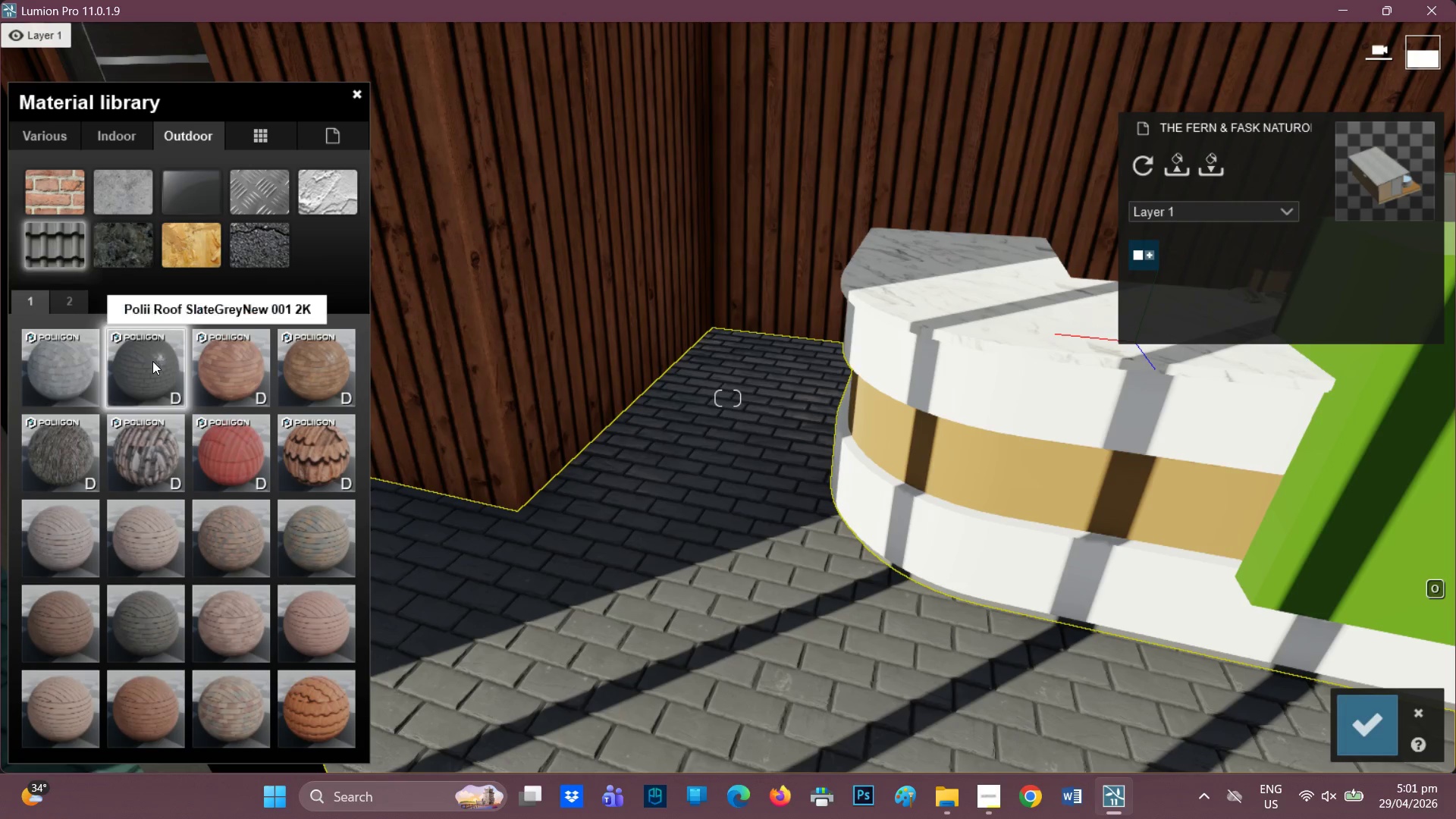 
left_click([152, 362])
 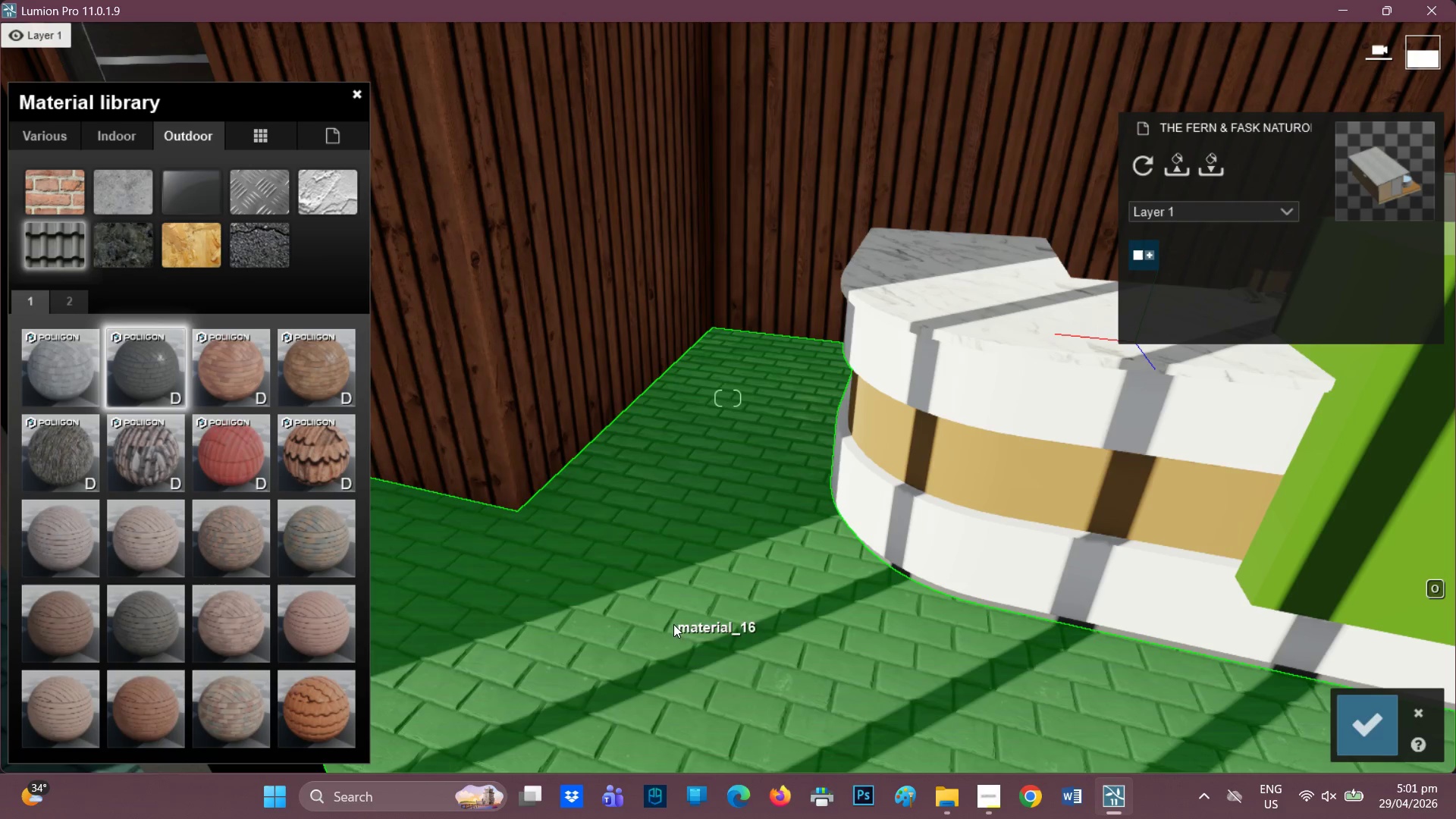 
scroll: coordinate [671, 613], scroll_direction: down, amount: 6.0
 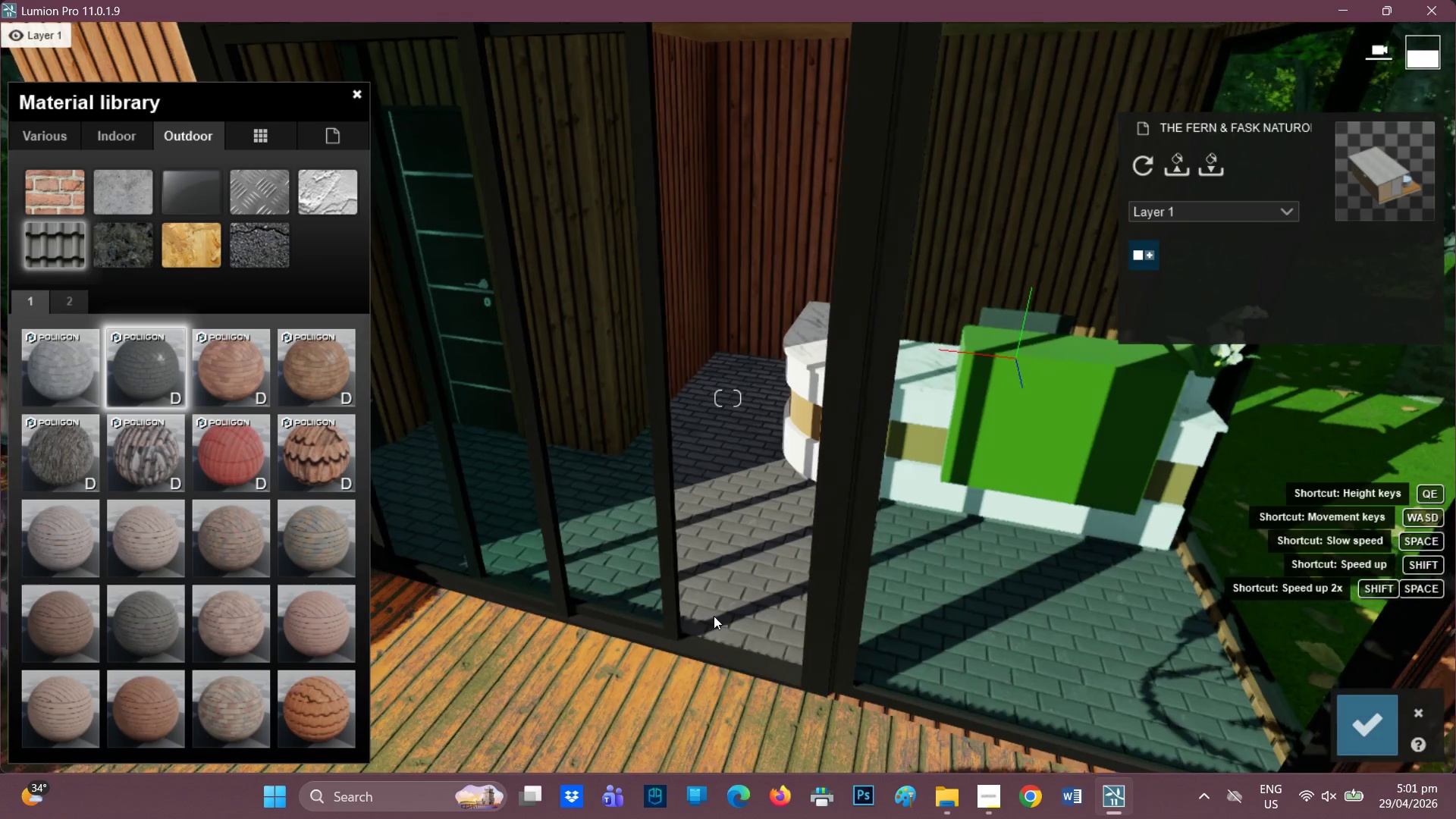 
scroll: coordinate [753, 582], scroll_direction: up, amount: 4.0
 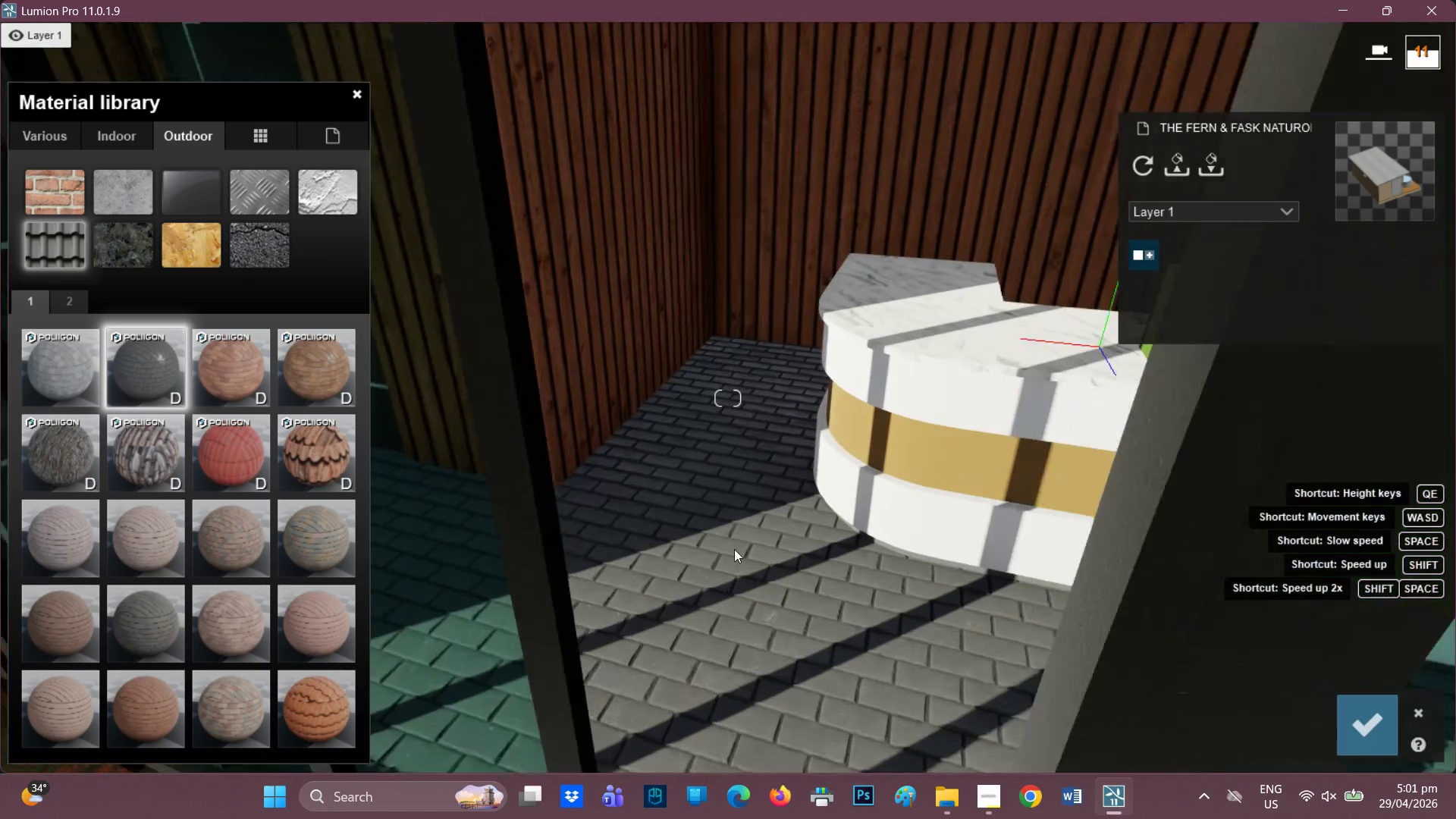 
left_click([723, 544])
 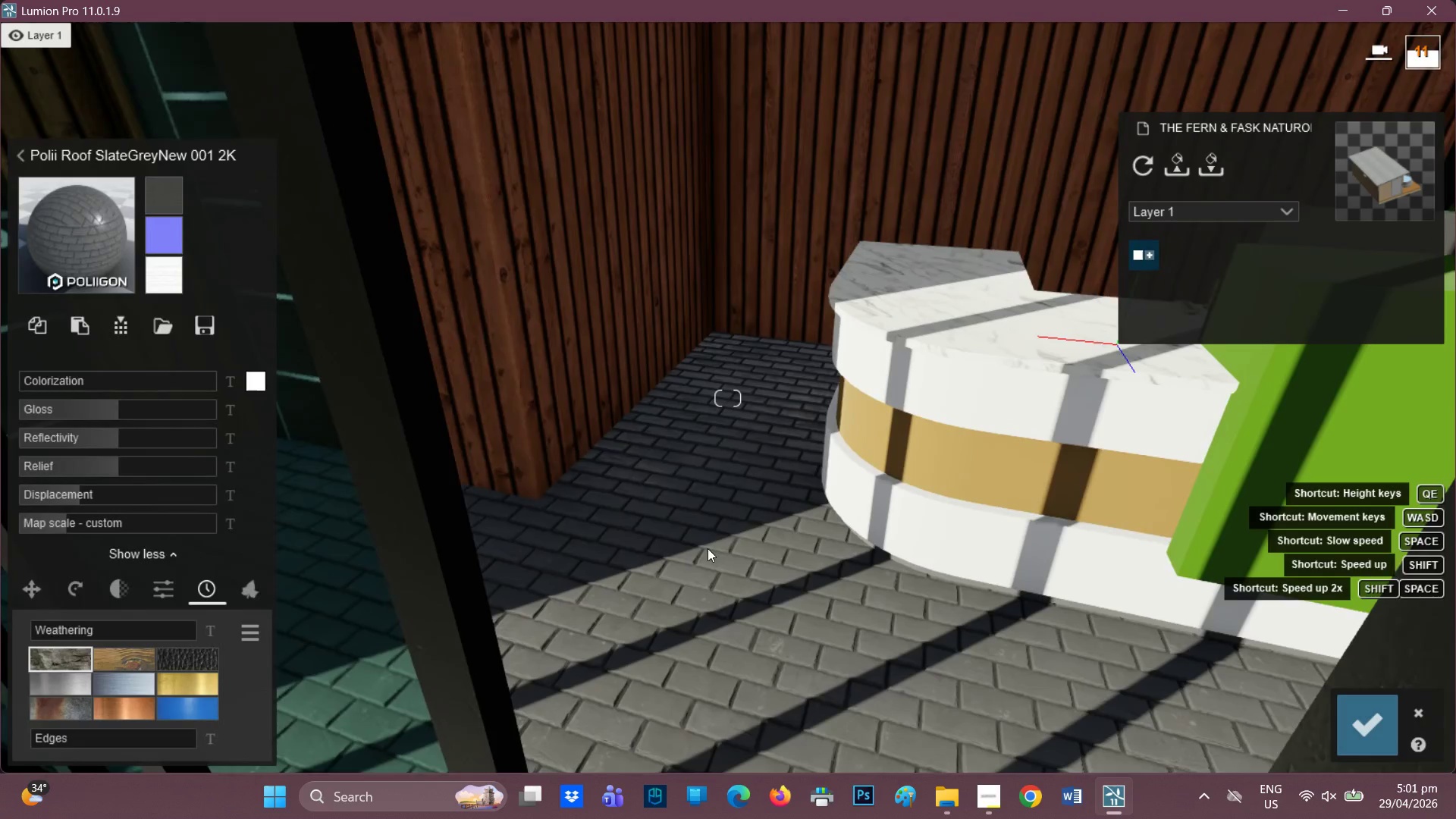 
scroll: coordinate [694, 566], scroll_direction: up, amount: 2.0
 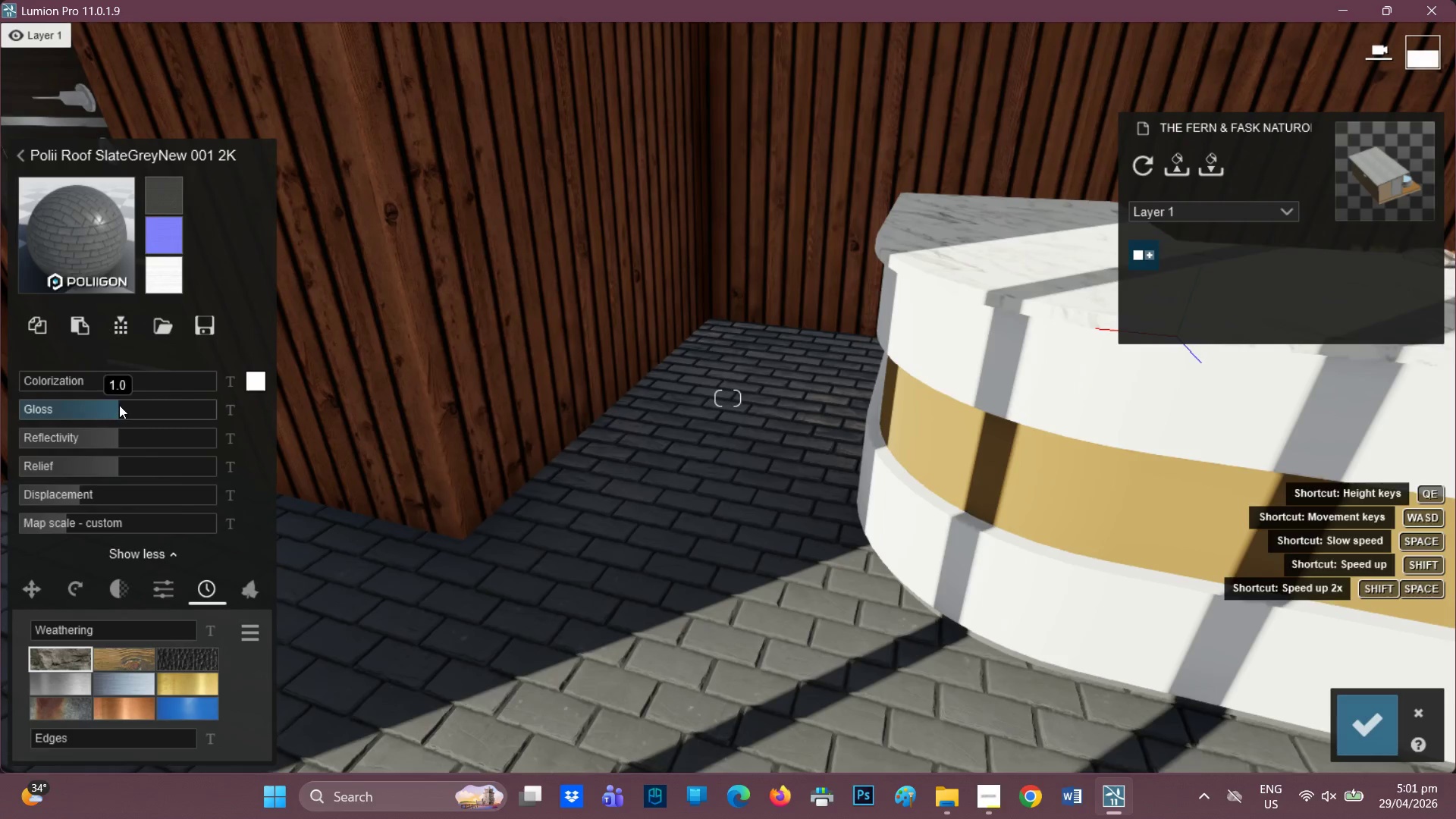 
left_click_drag(start_coordinate=[100, 409], to_coordinate=[0, 406])
 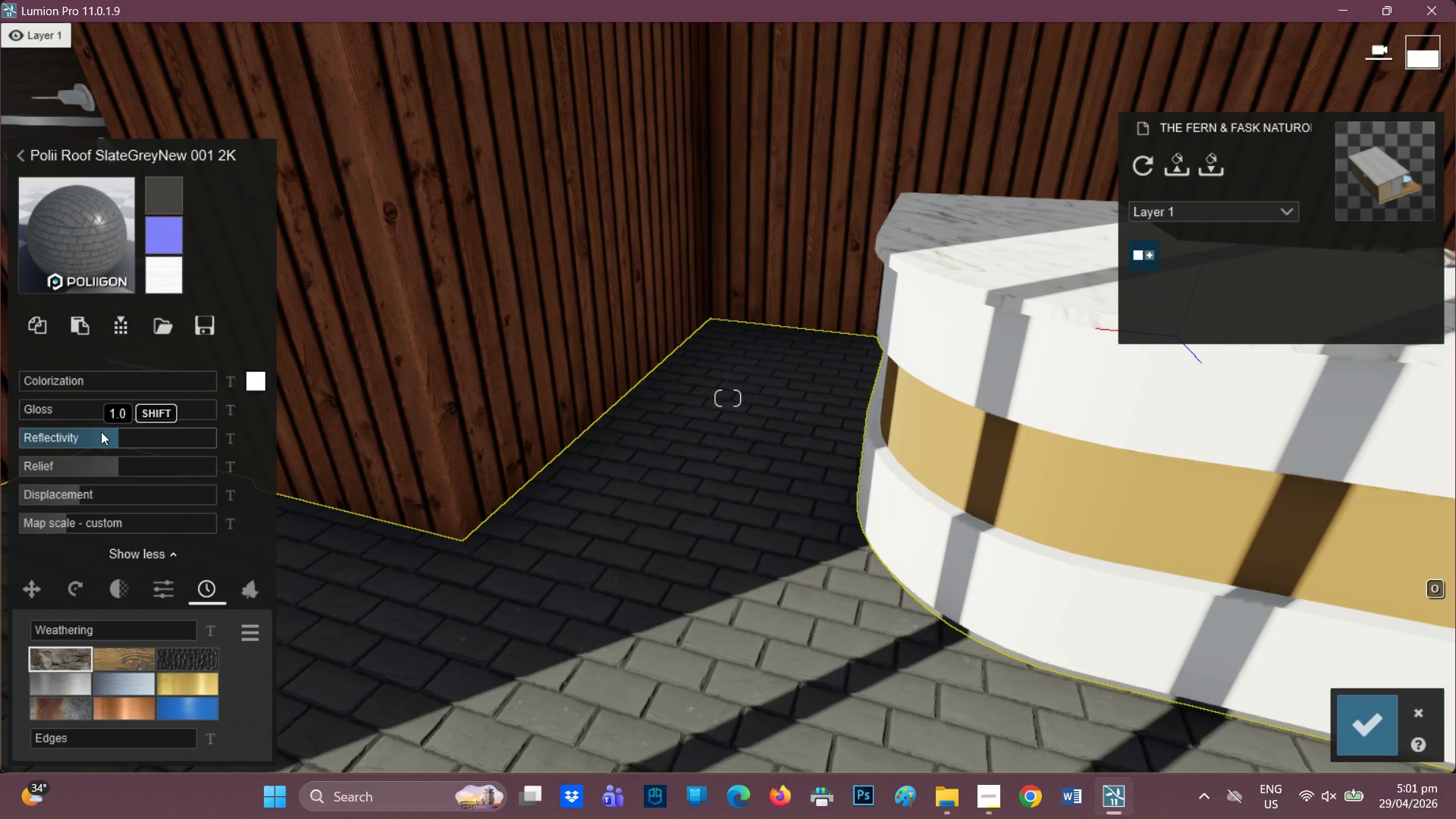 
left_click_drag(start_coordinate=[101, 431], to_coordinate=[1, 454])
 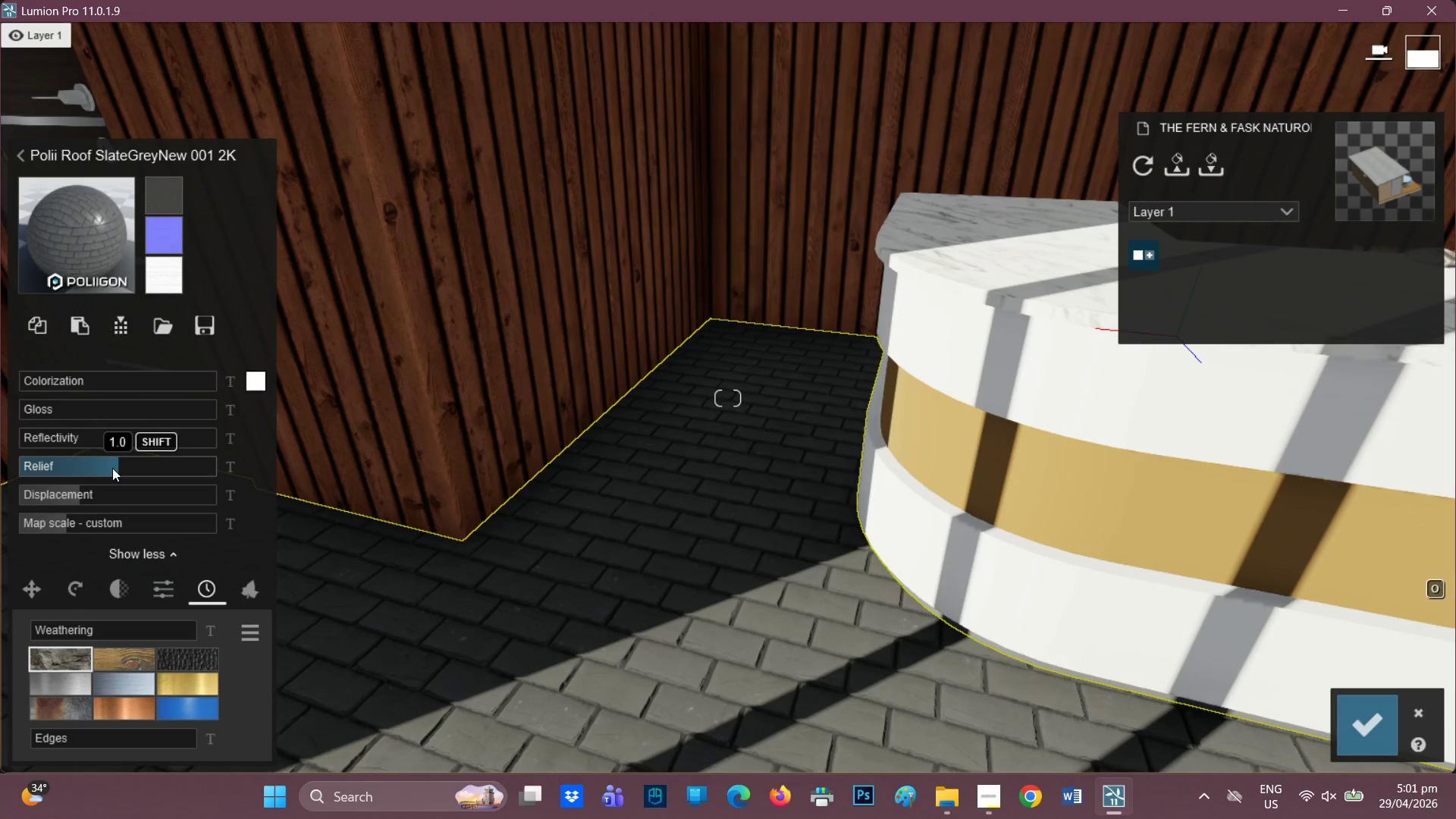 
left_click_drag(start_coordinate=[117, 469], to_coordinate=[221, 469])
 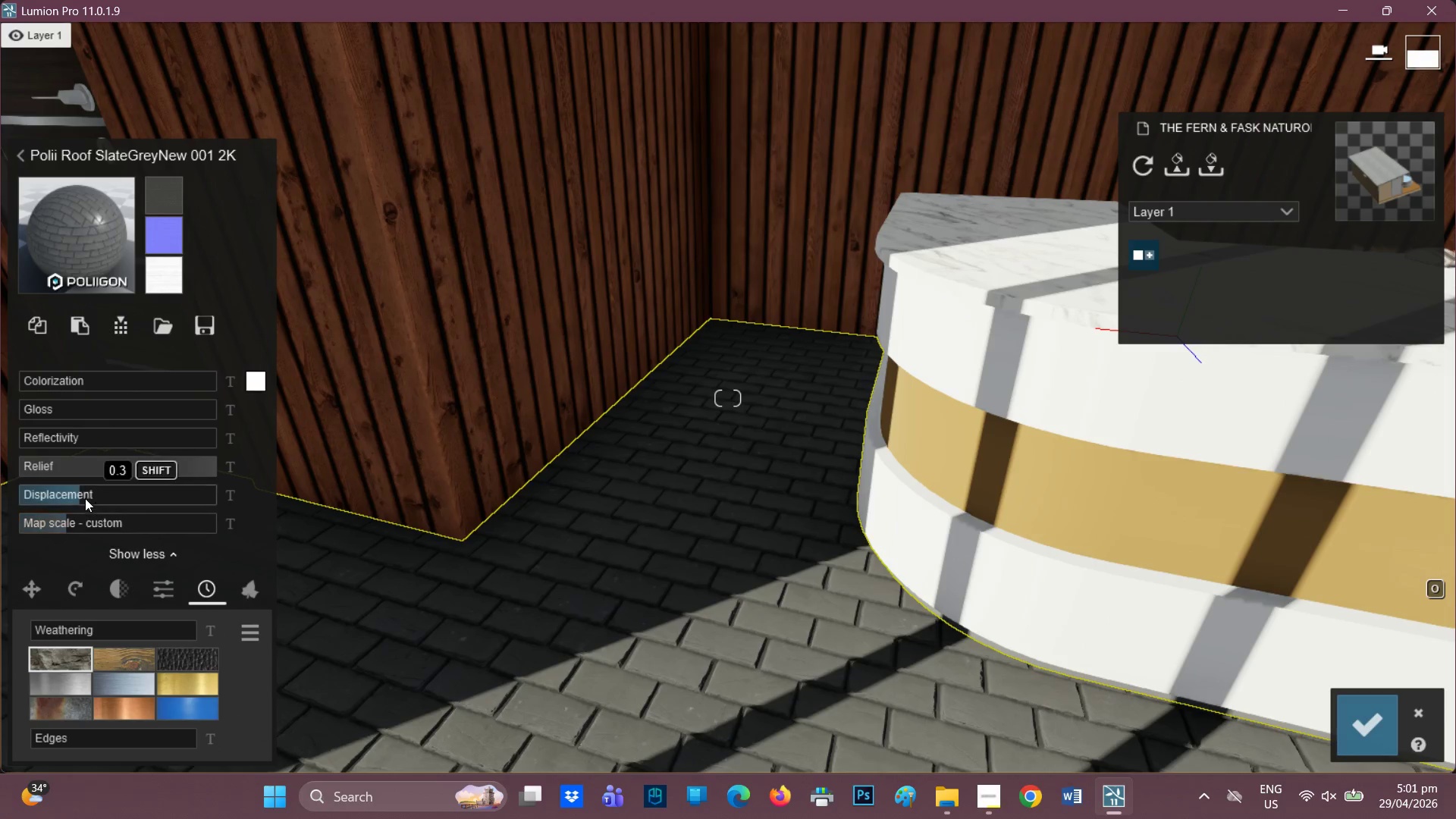 
left_click_drag(start_coordinate=[74, 497], to_coordinate=[0, 512])
 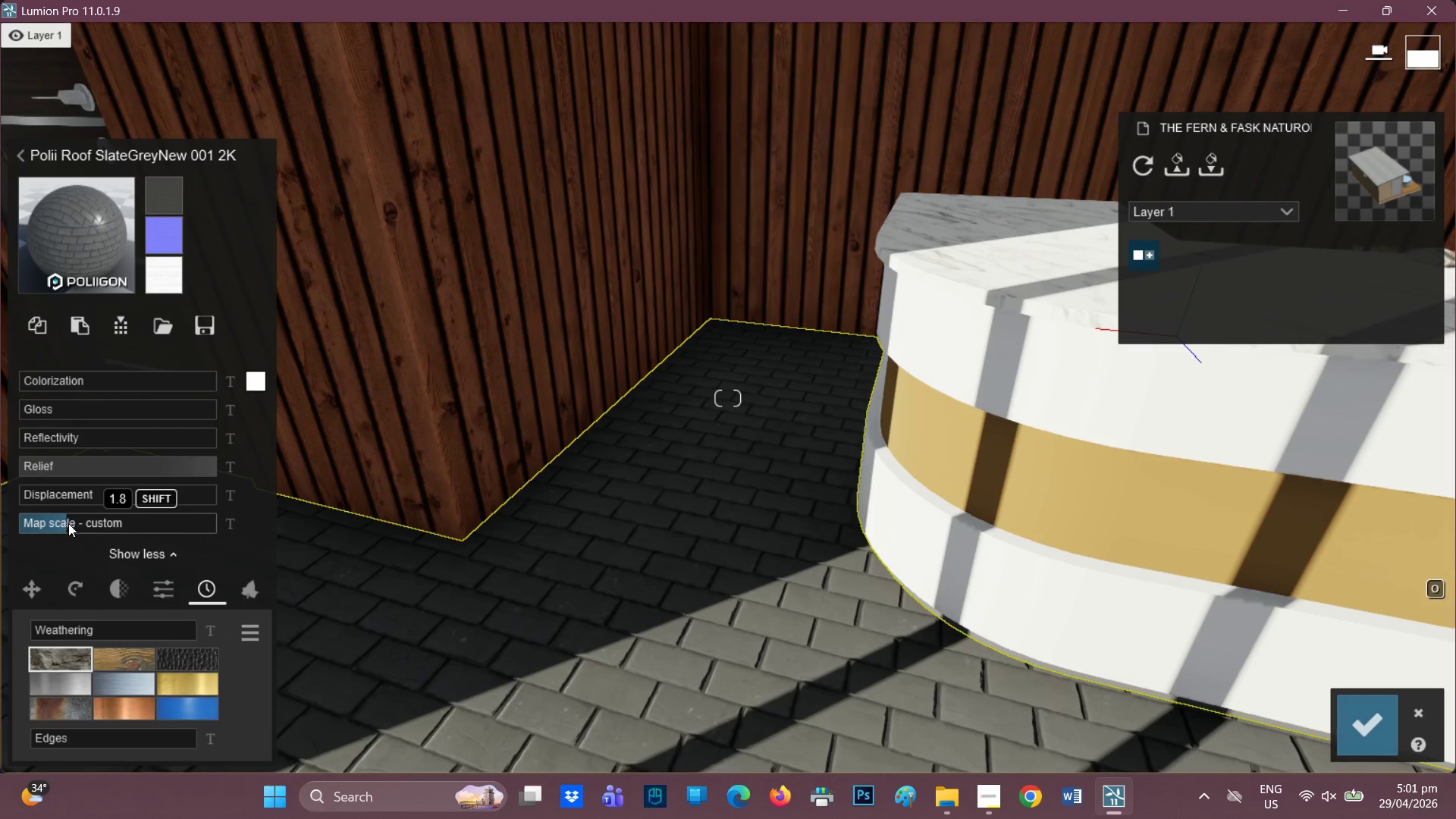 
left_click([83, 532])
 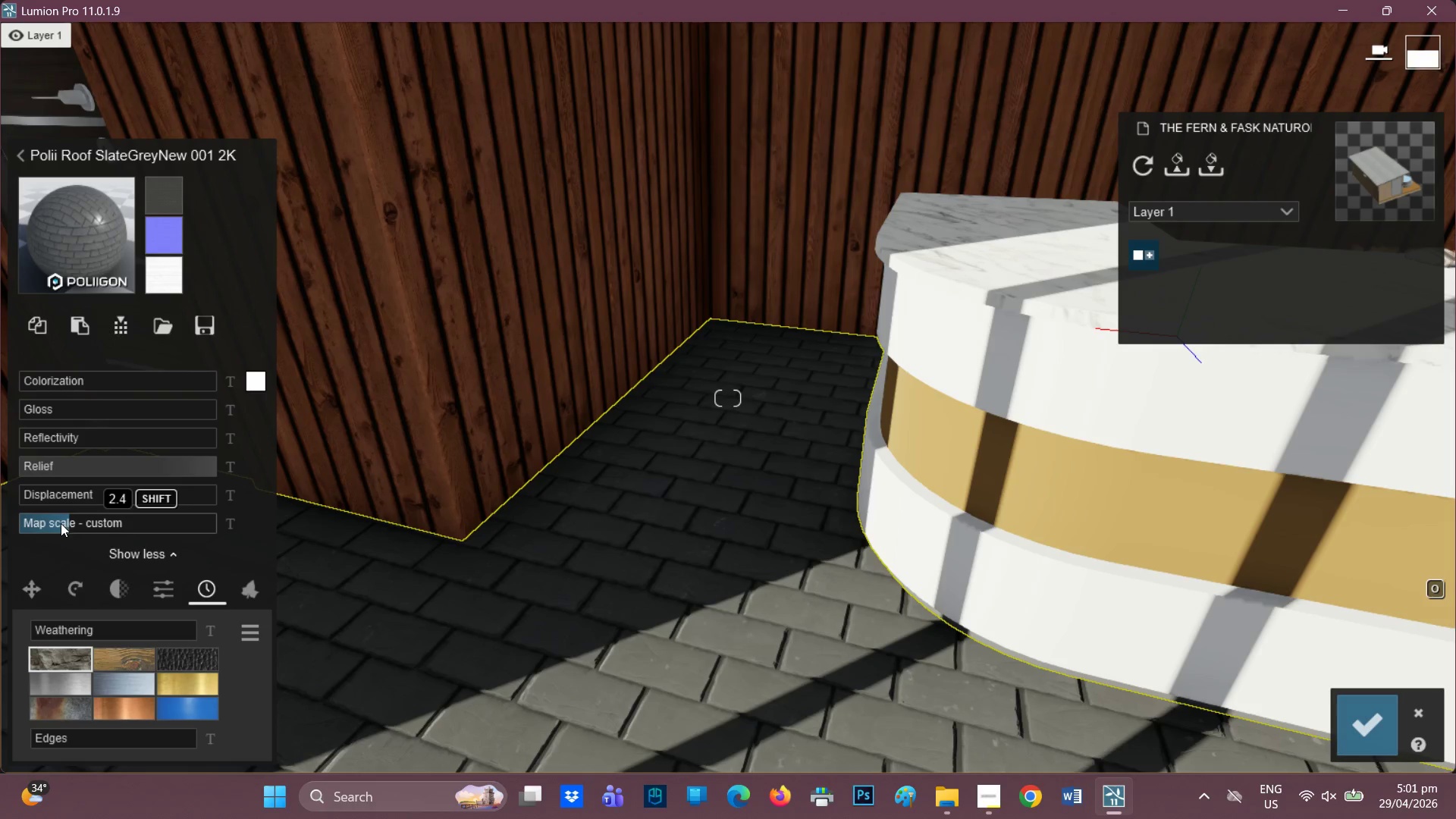 
left_click([58, 524])
 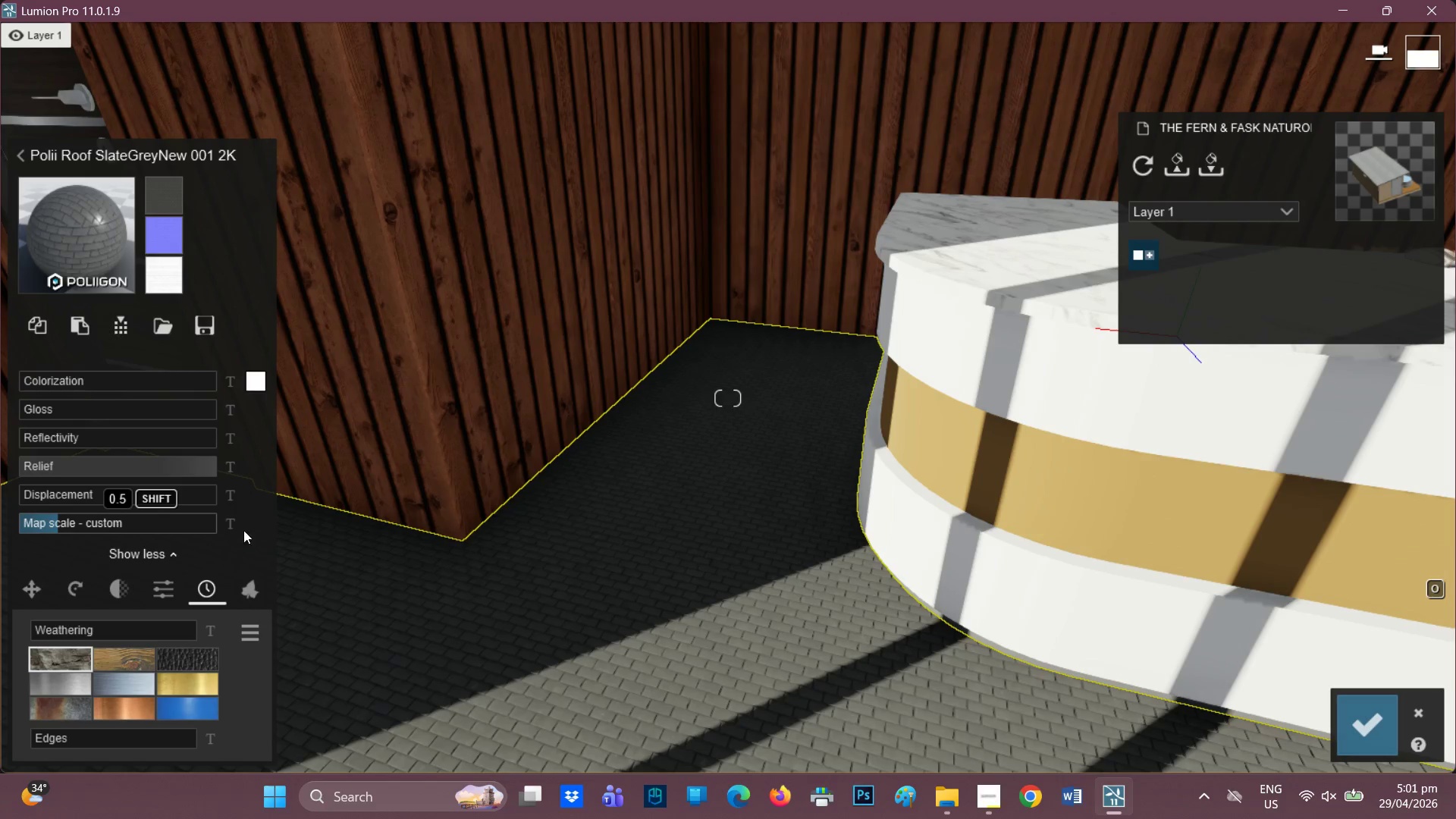 
scroll: coordinate [695, 577], scroll_direction: down, amount: 7.0
 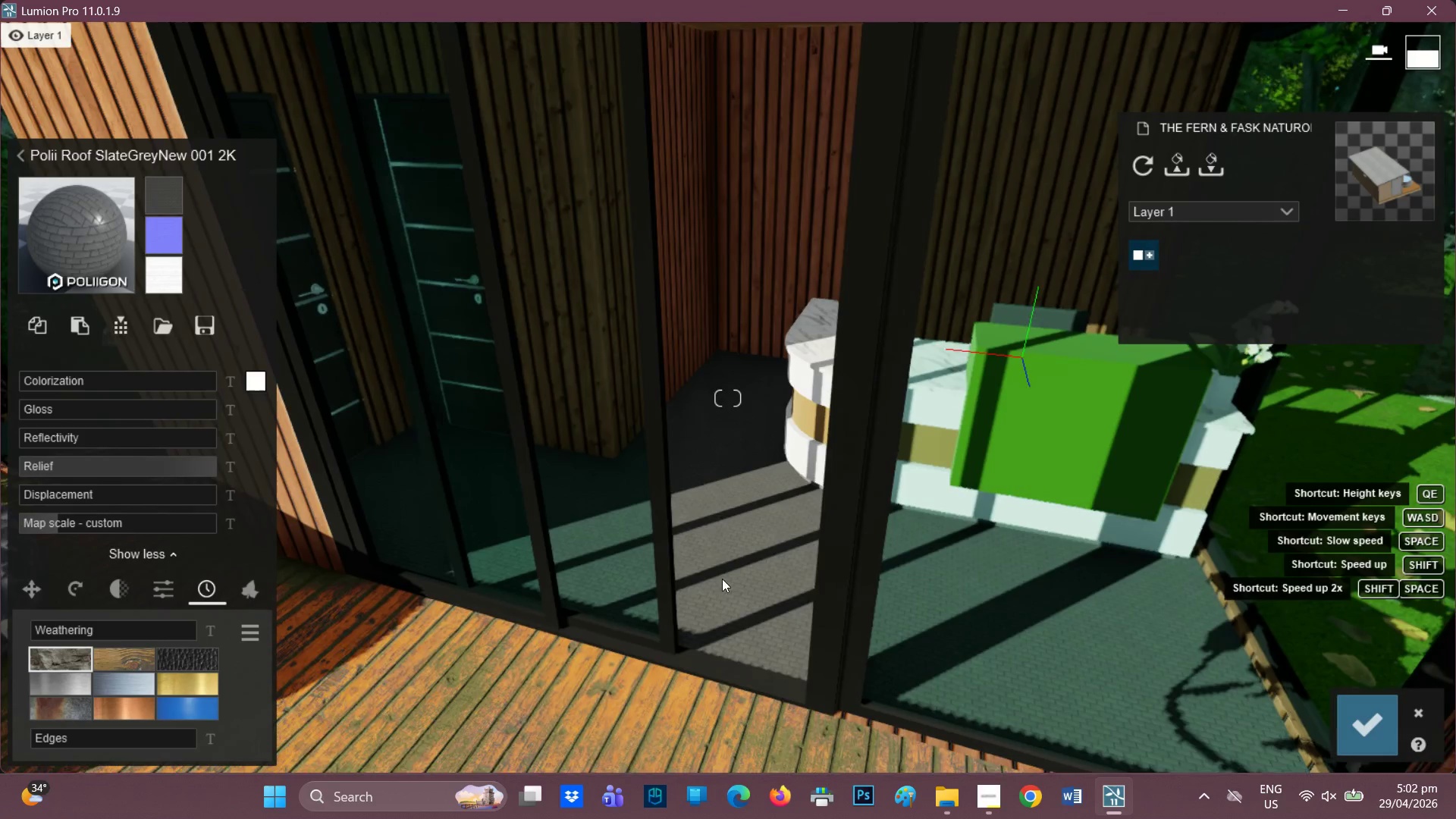 
scroll: coordinate [723, 579], scroll_direction: up, amount: 4.0
 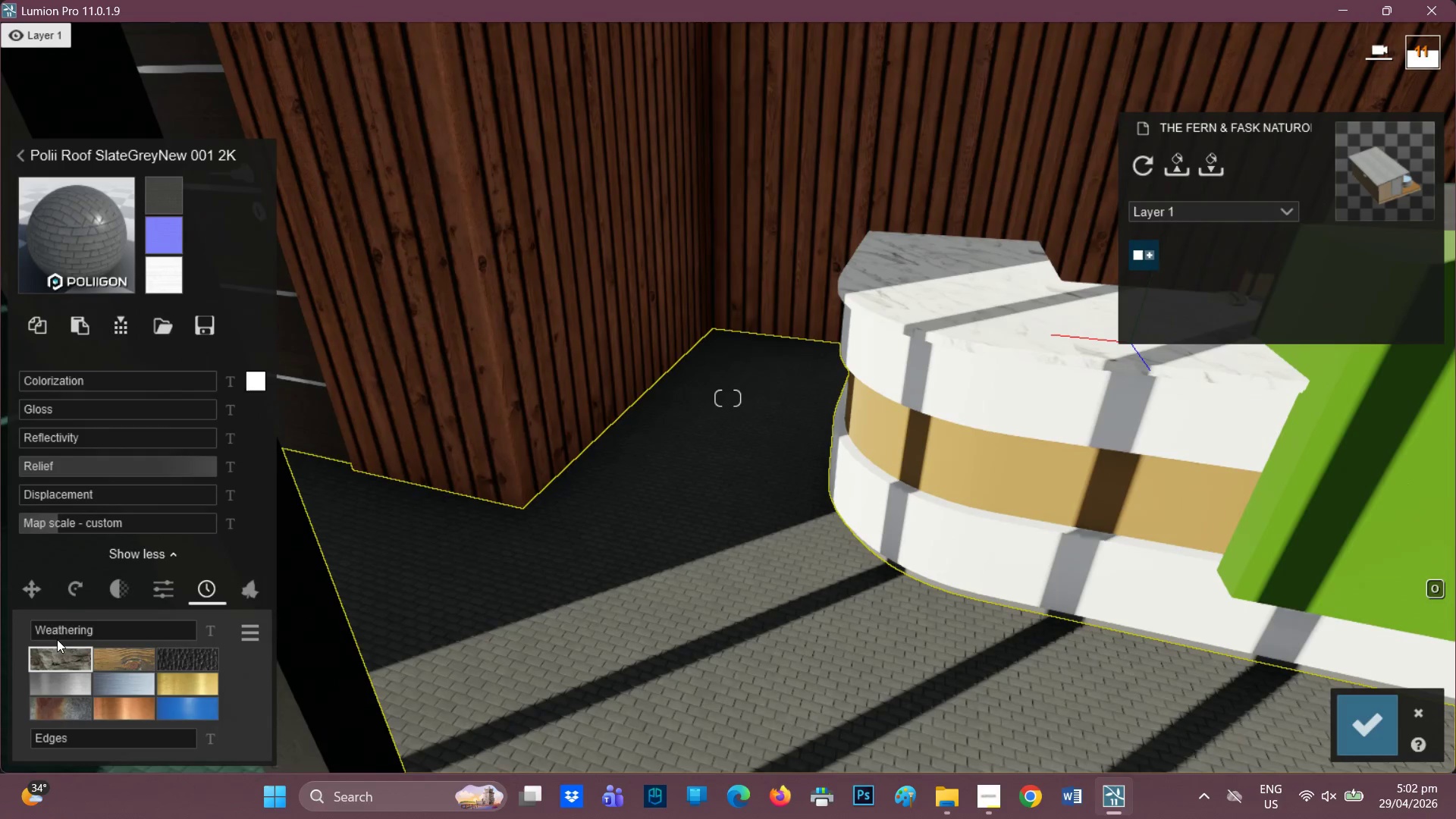 
left_click_drag(start_coordinate=[47, 632], to_coordinate=[64, 630])
 